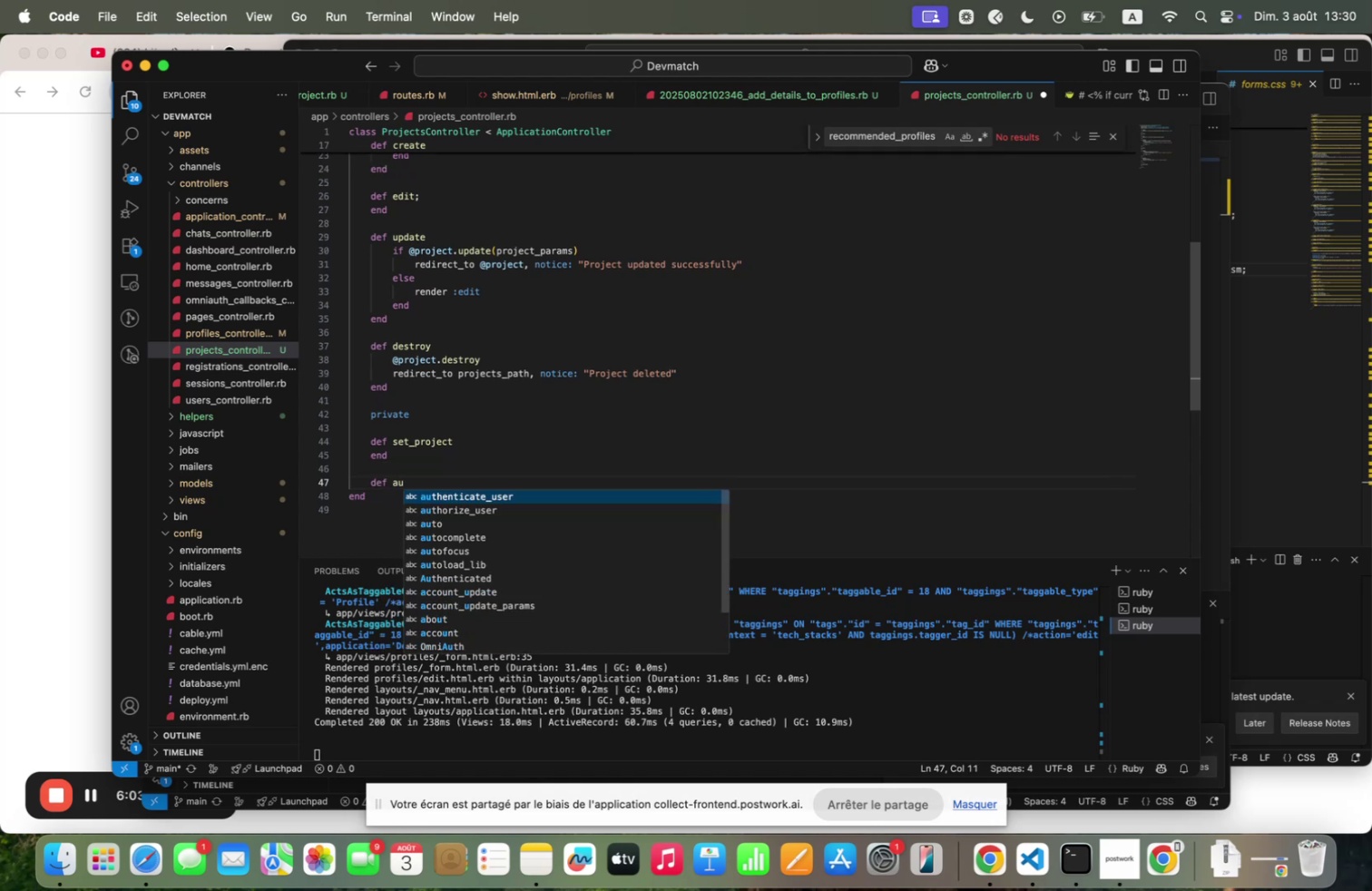 
key(ArrowDown)
 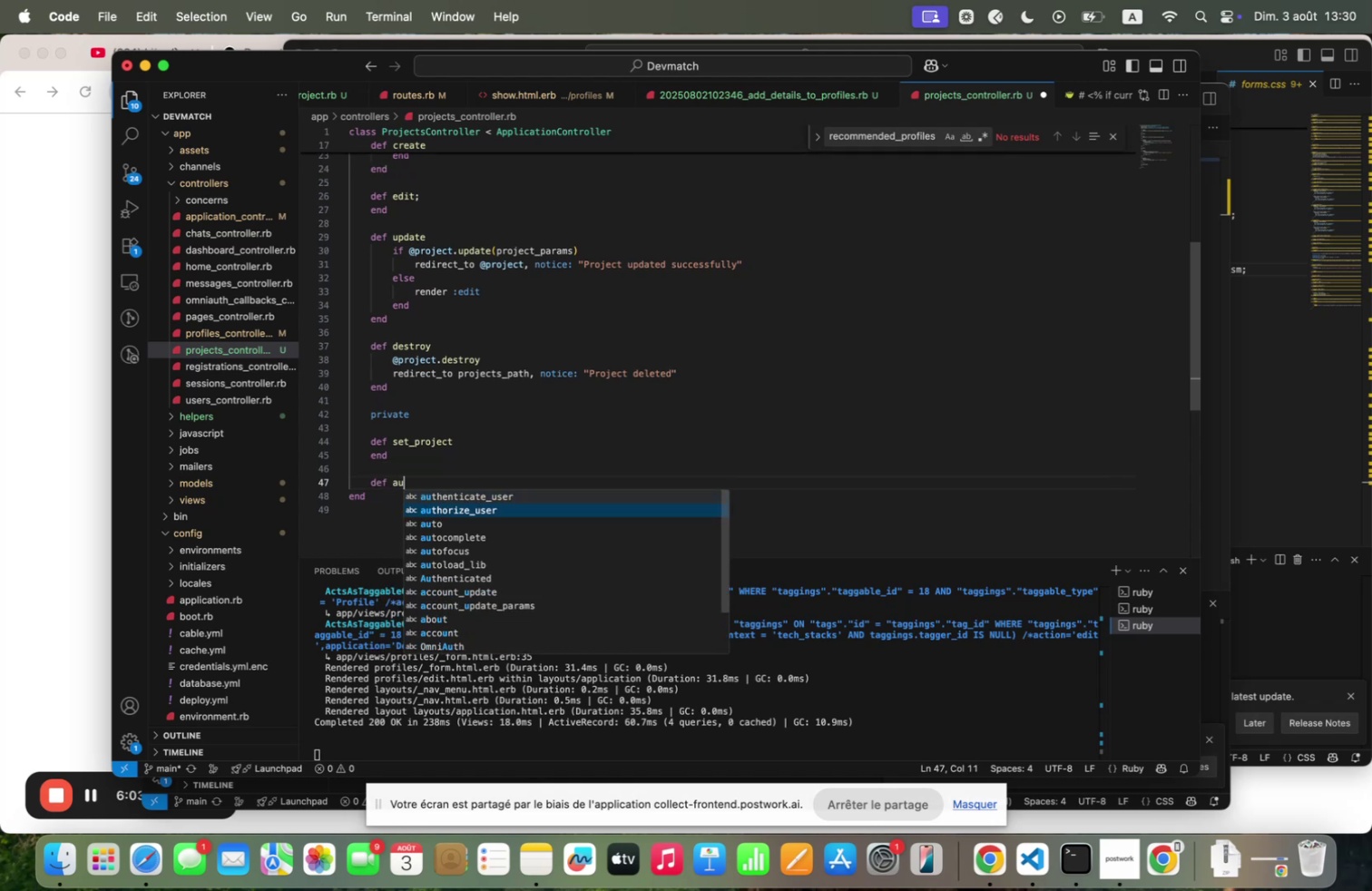 
key(Enter)
 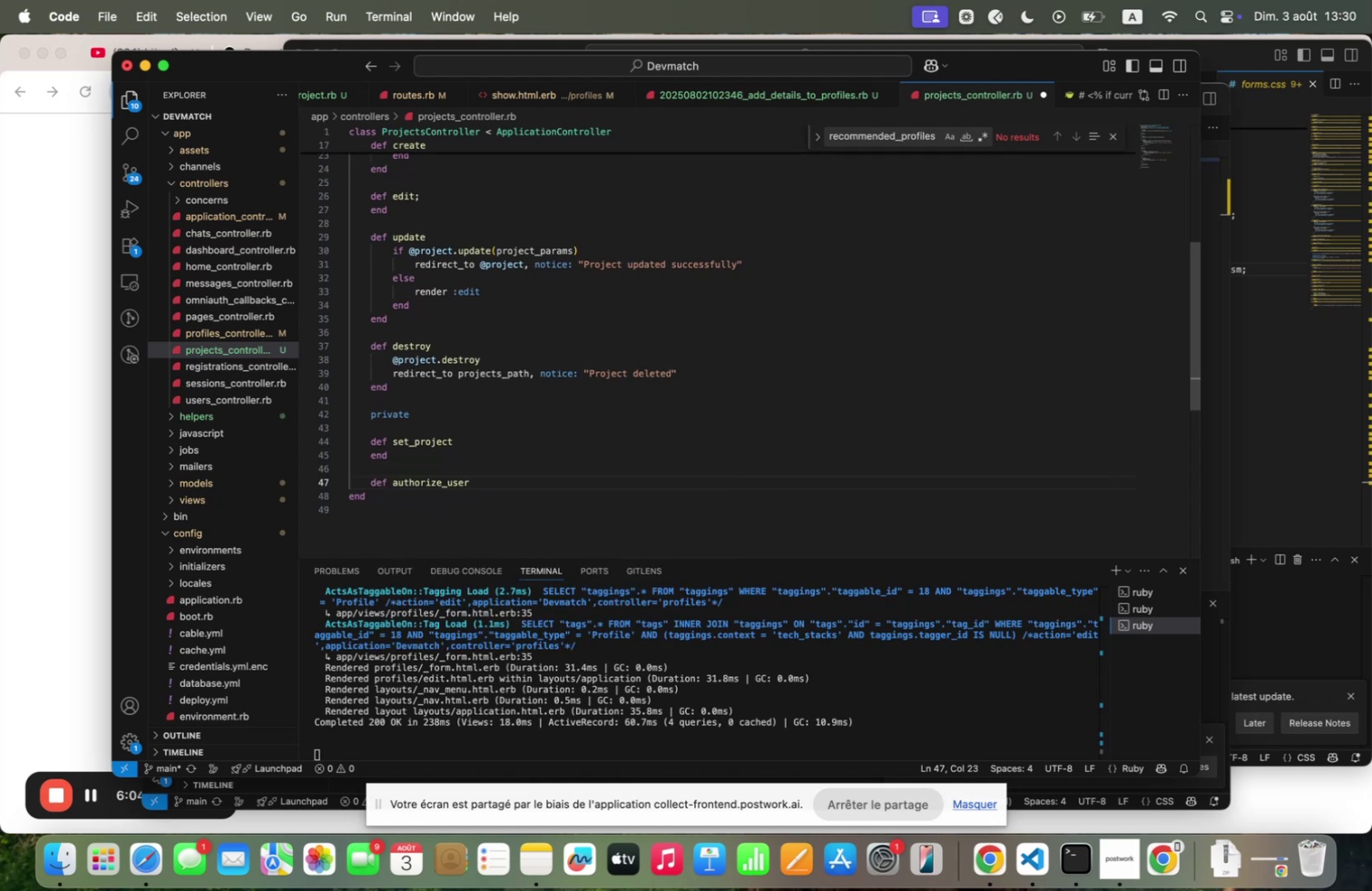 
key(8)
 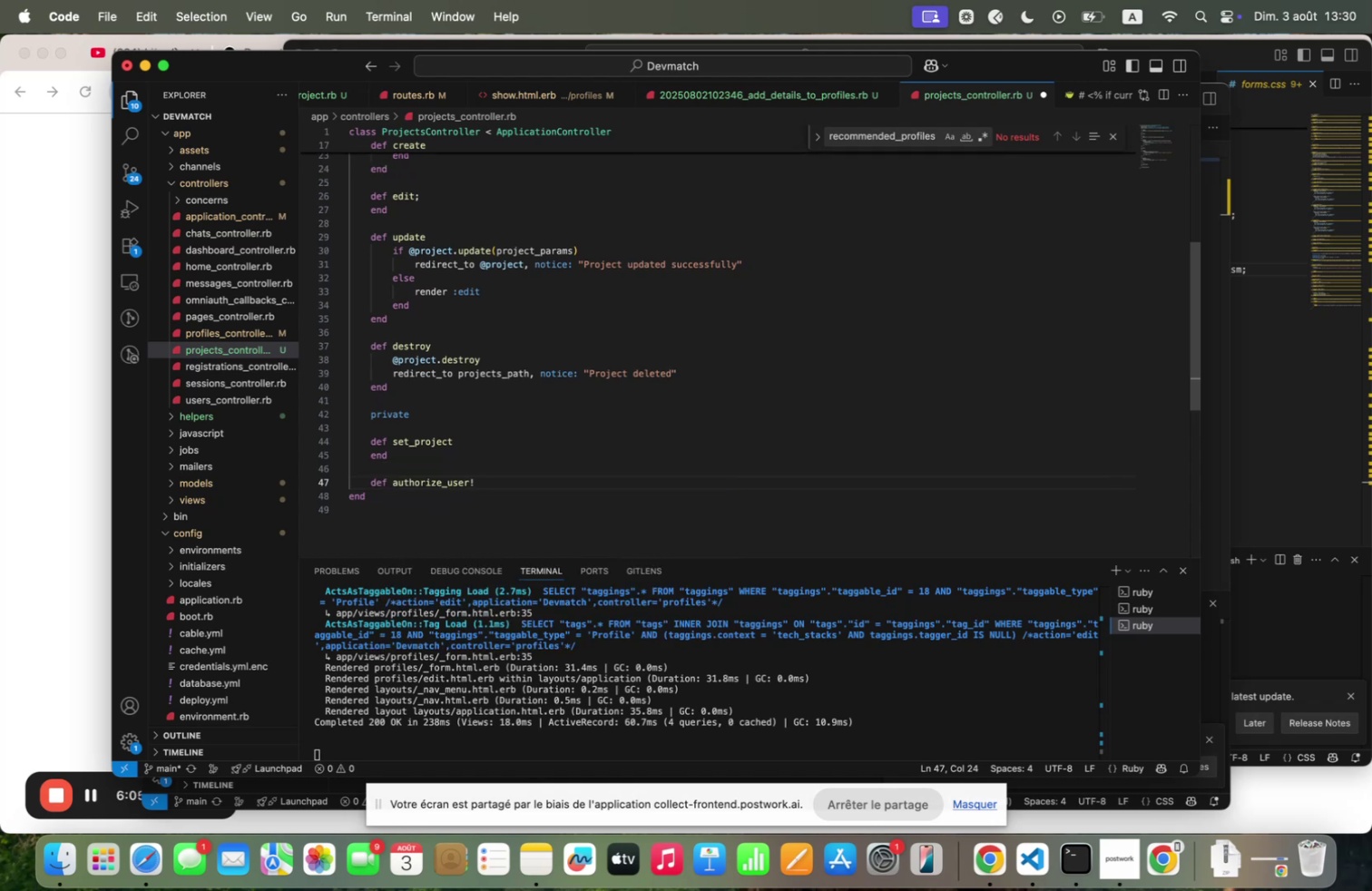 
key(Enter)
 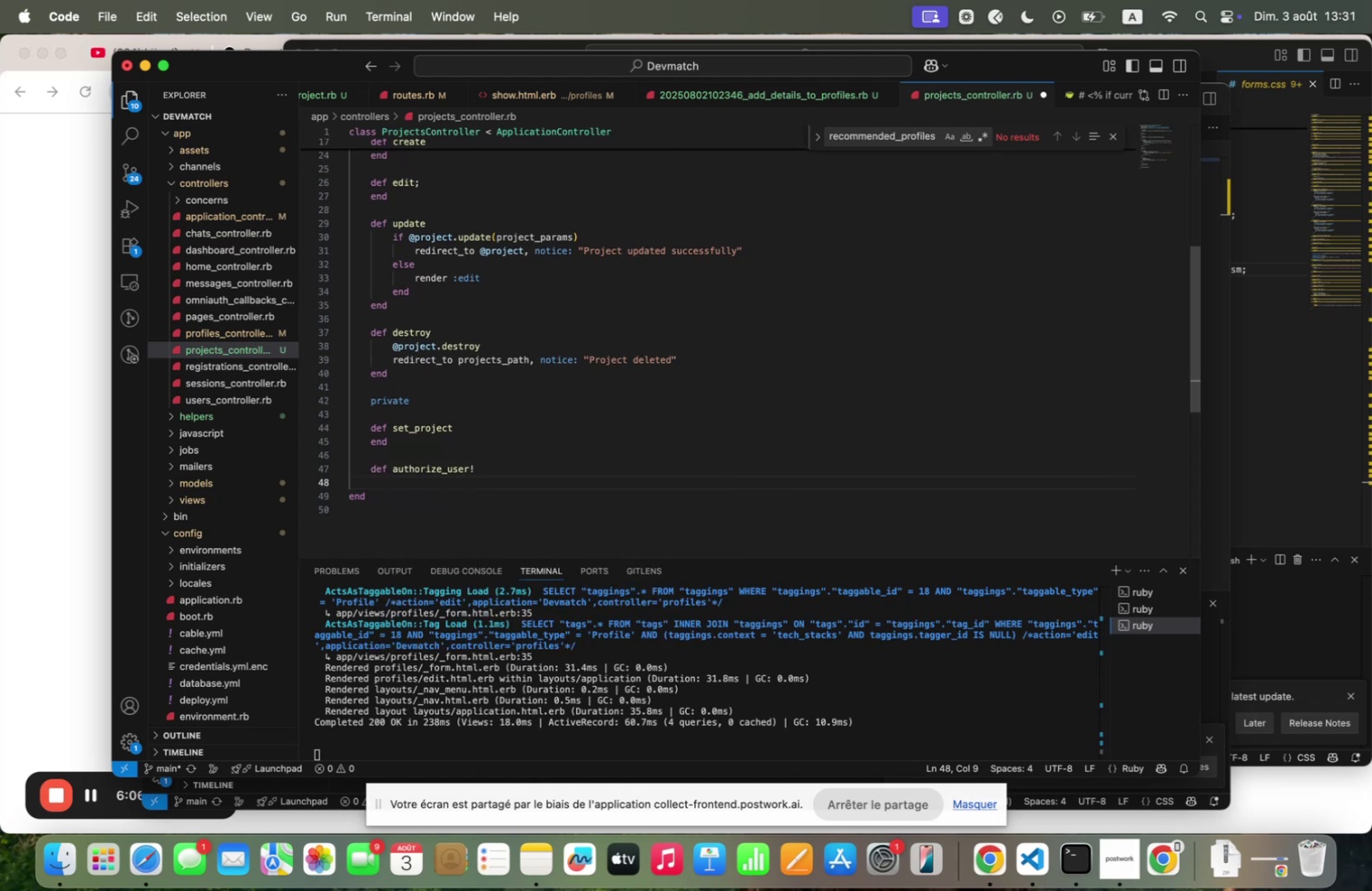 
type(end)
 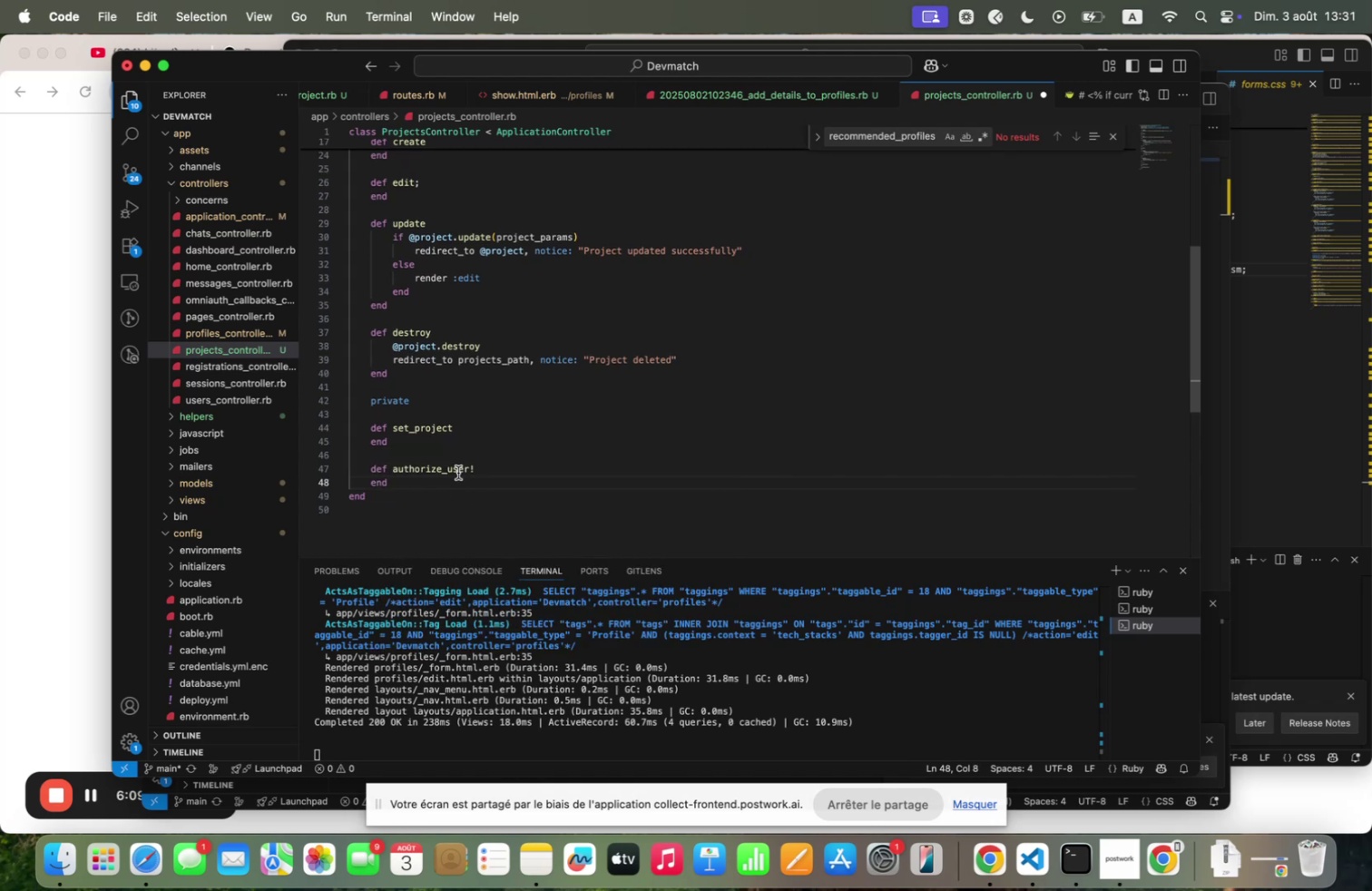 
key(Enter)
 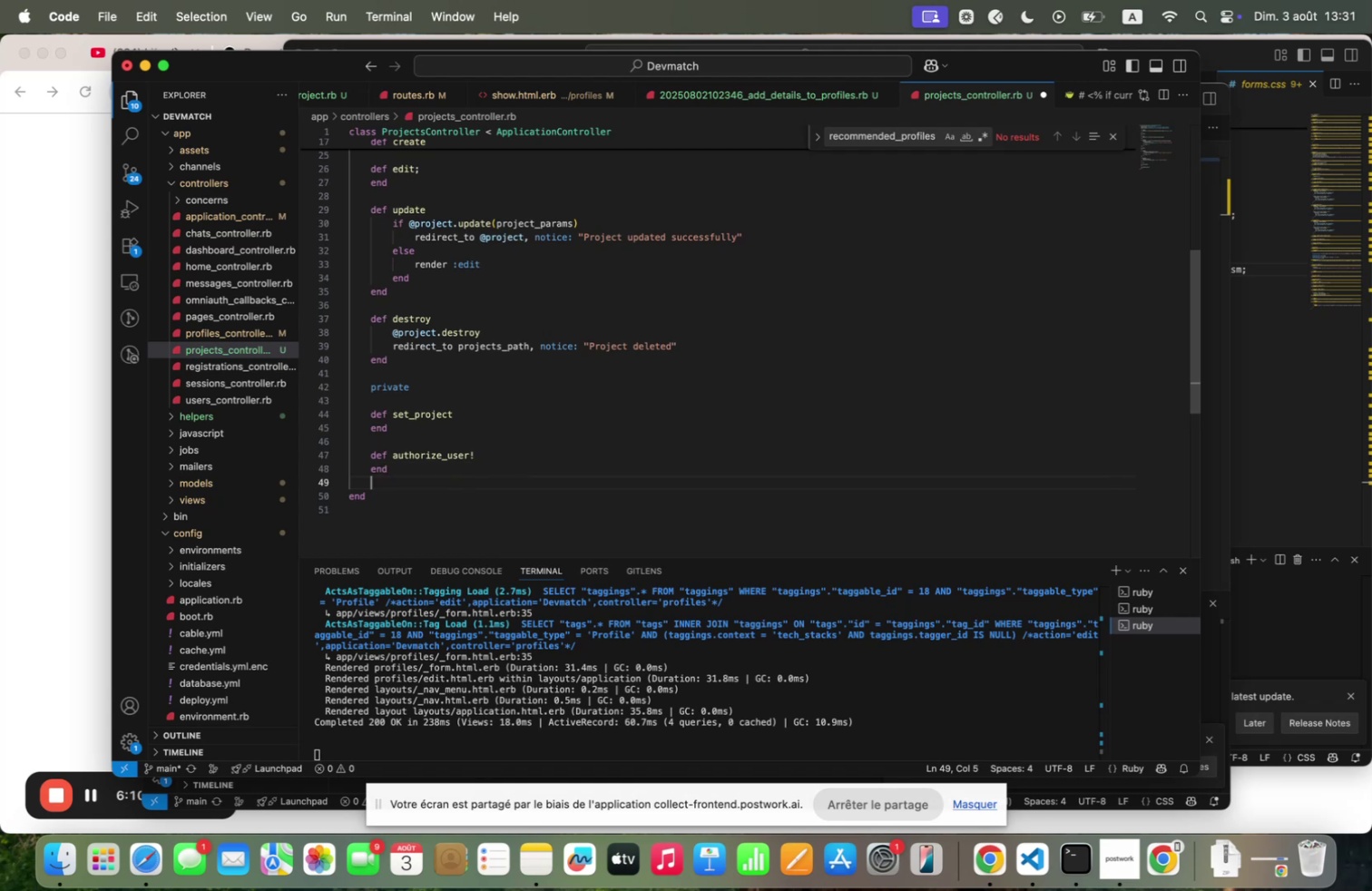 
key(Enter)
 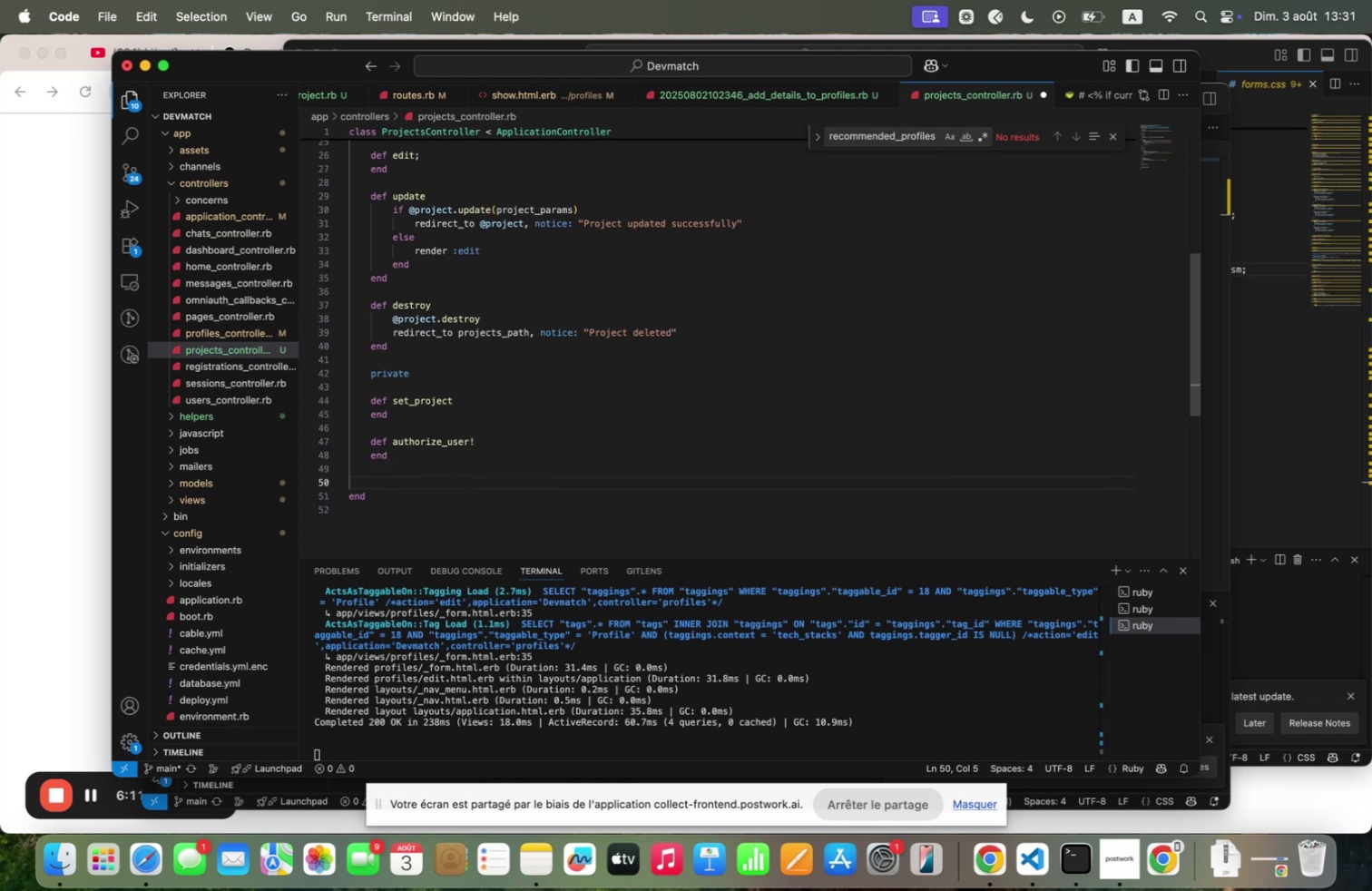 
type(de )
key(Backspace)
type(f proj)
 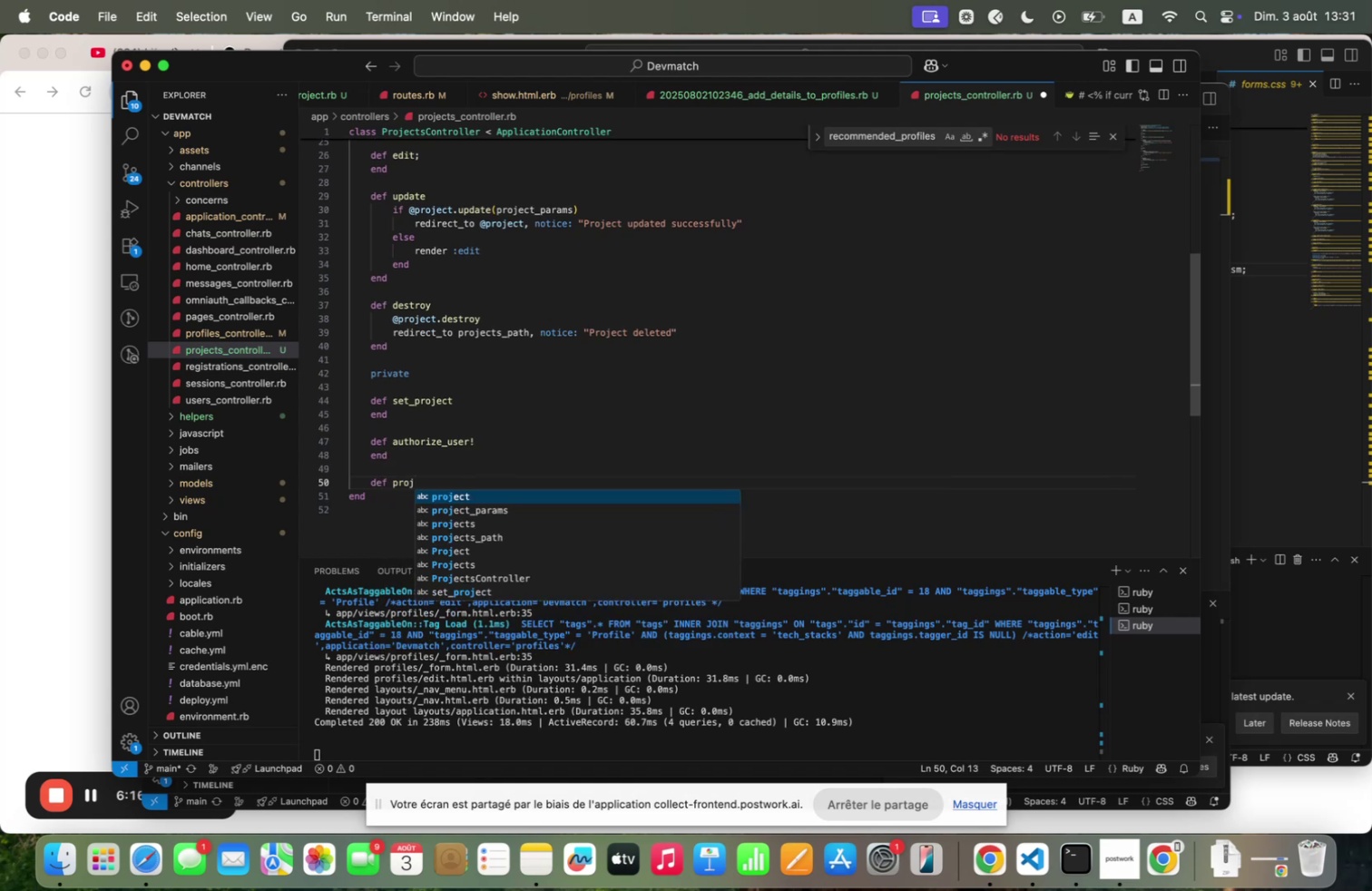 
key(ArrowDown)
 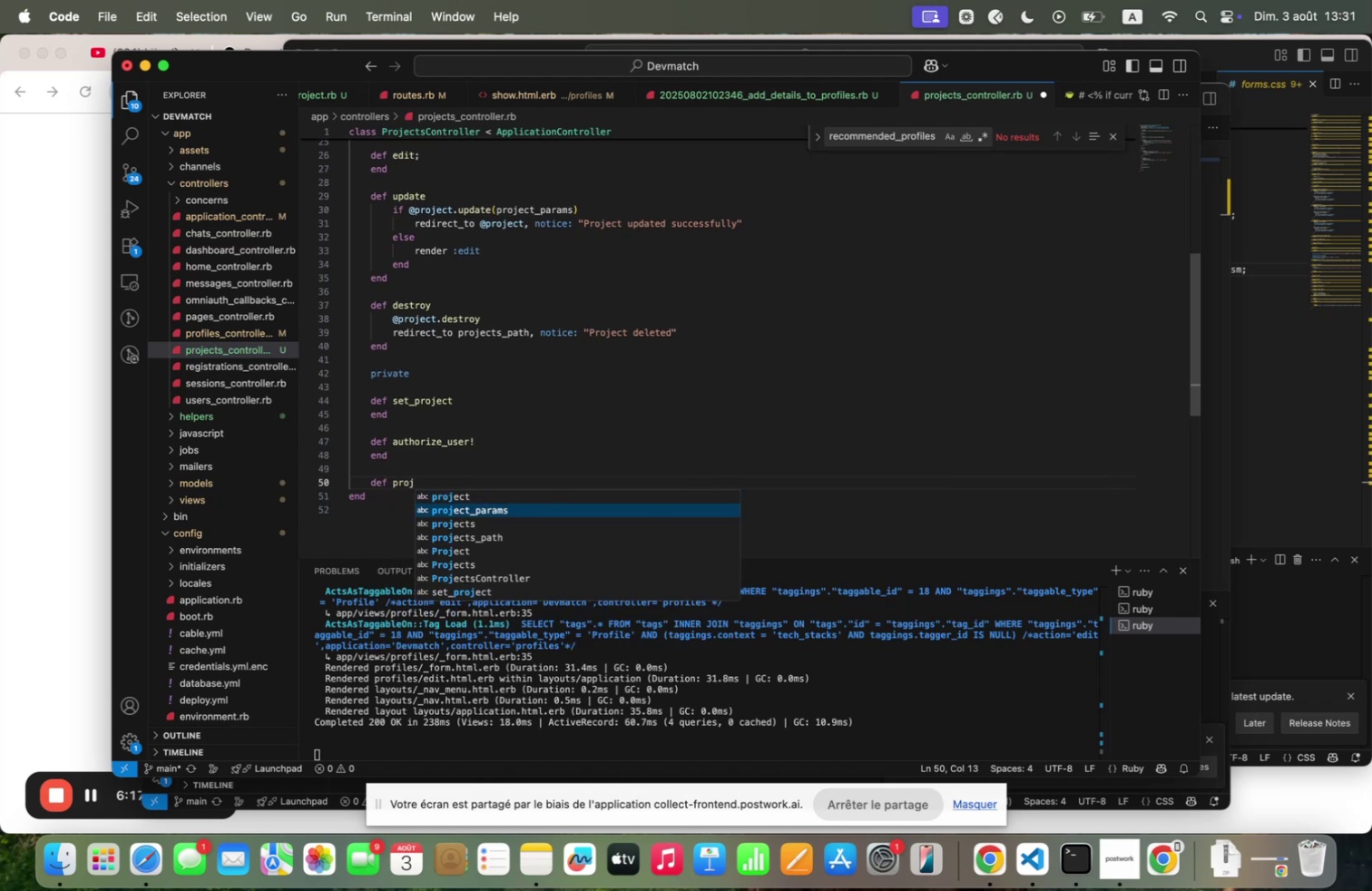 
key(Enter)
 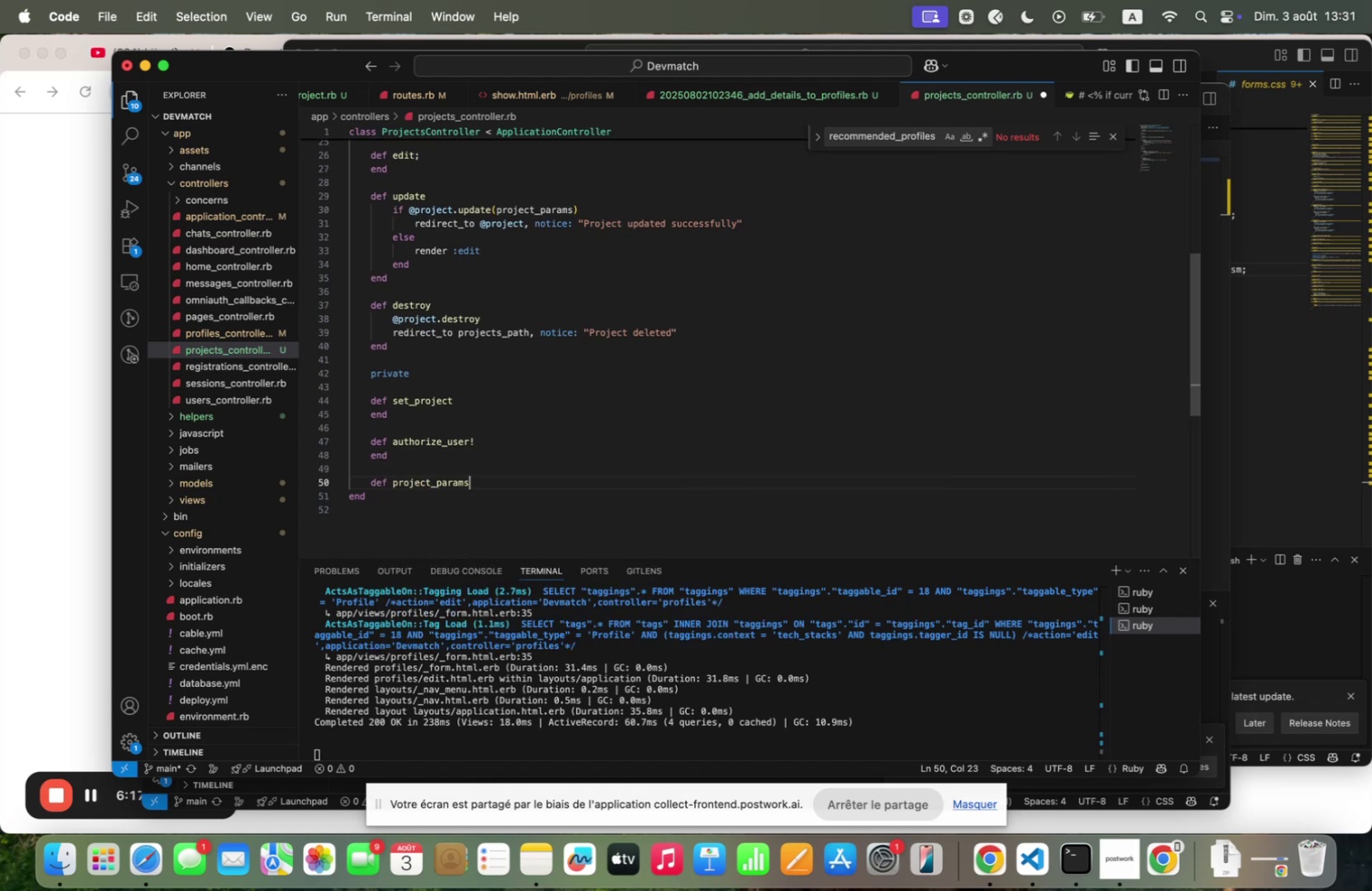 
key(Space)
 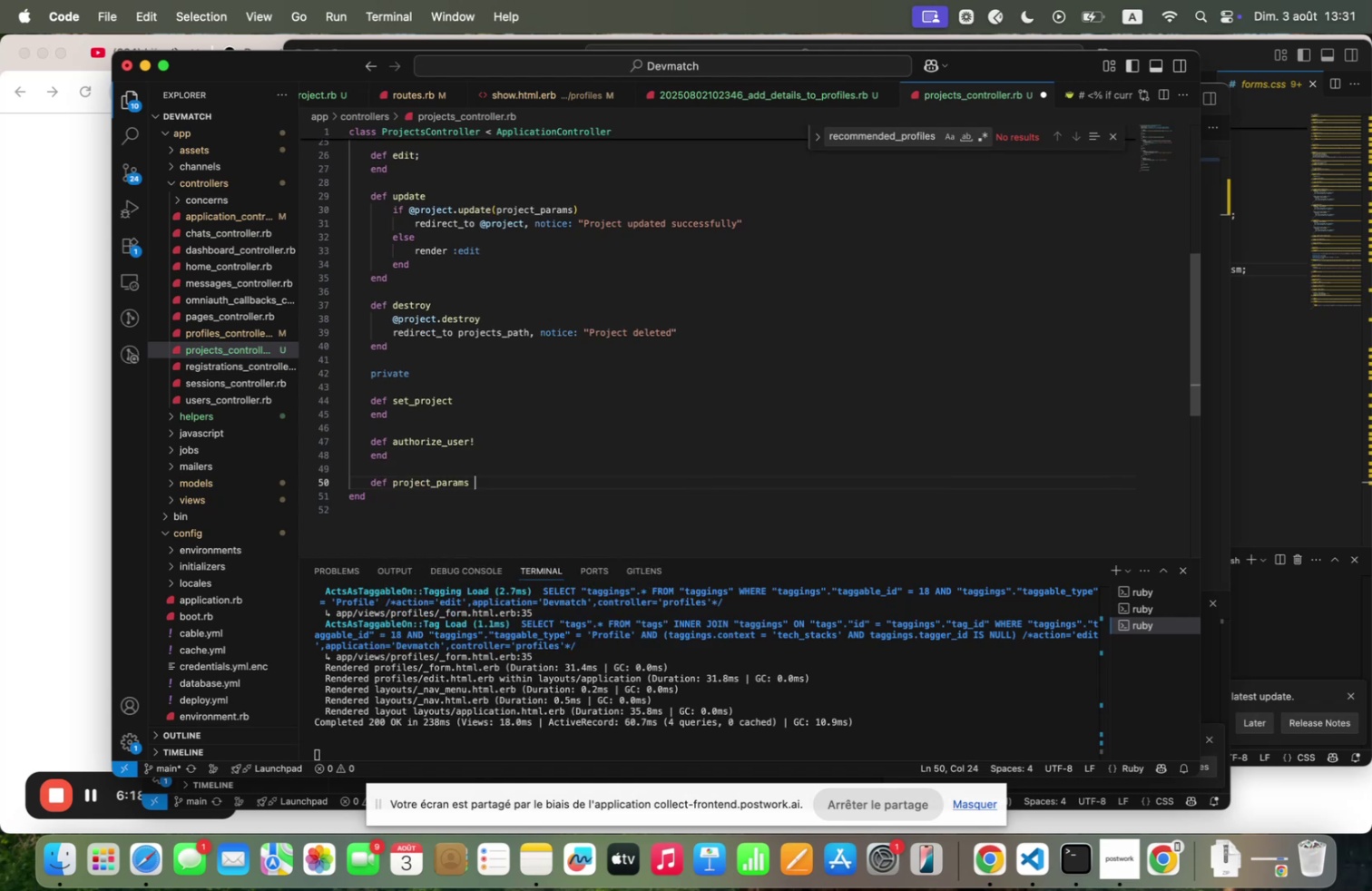 
key(Enter)
 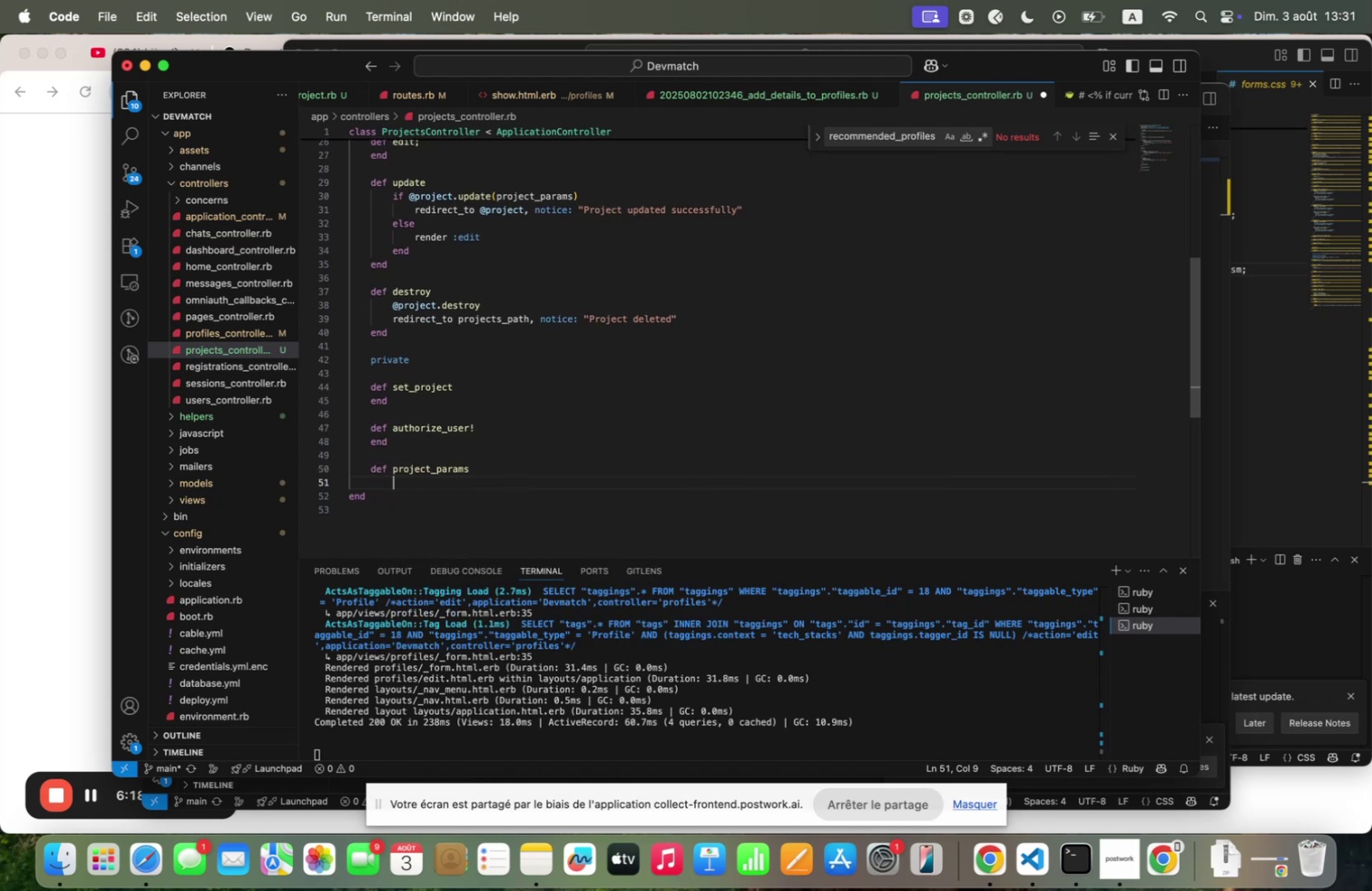 
type(end)
 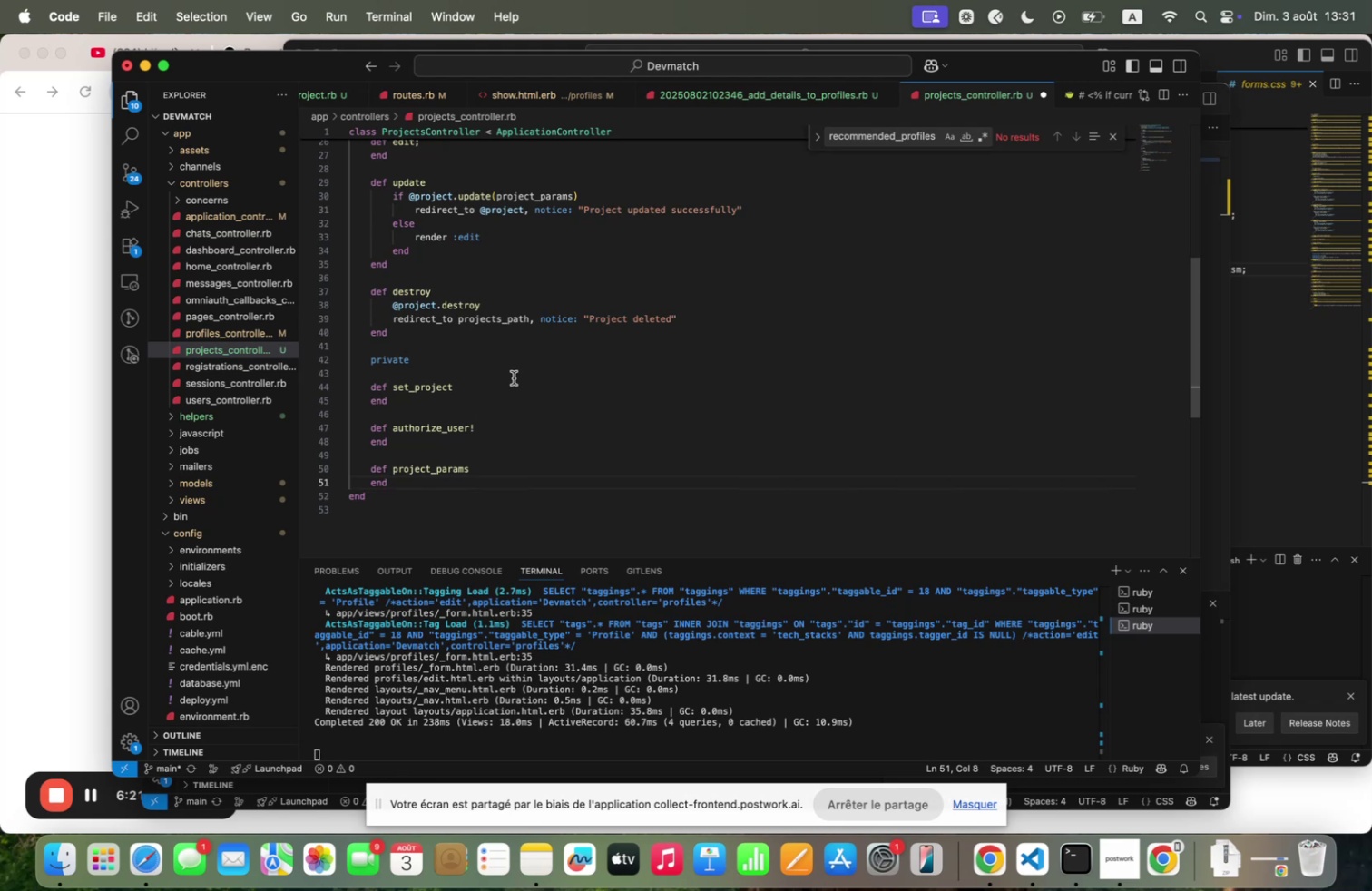 
double_click([472, 381])
 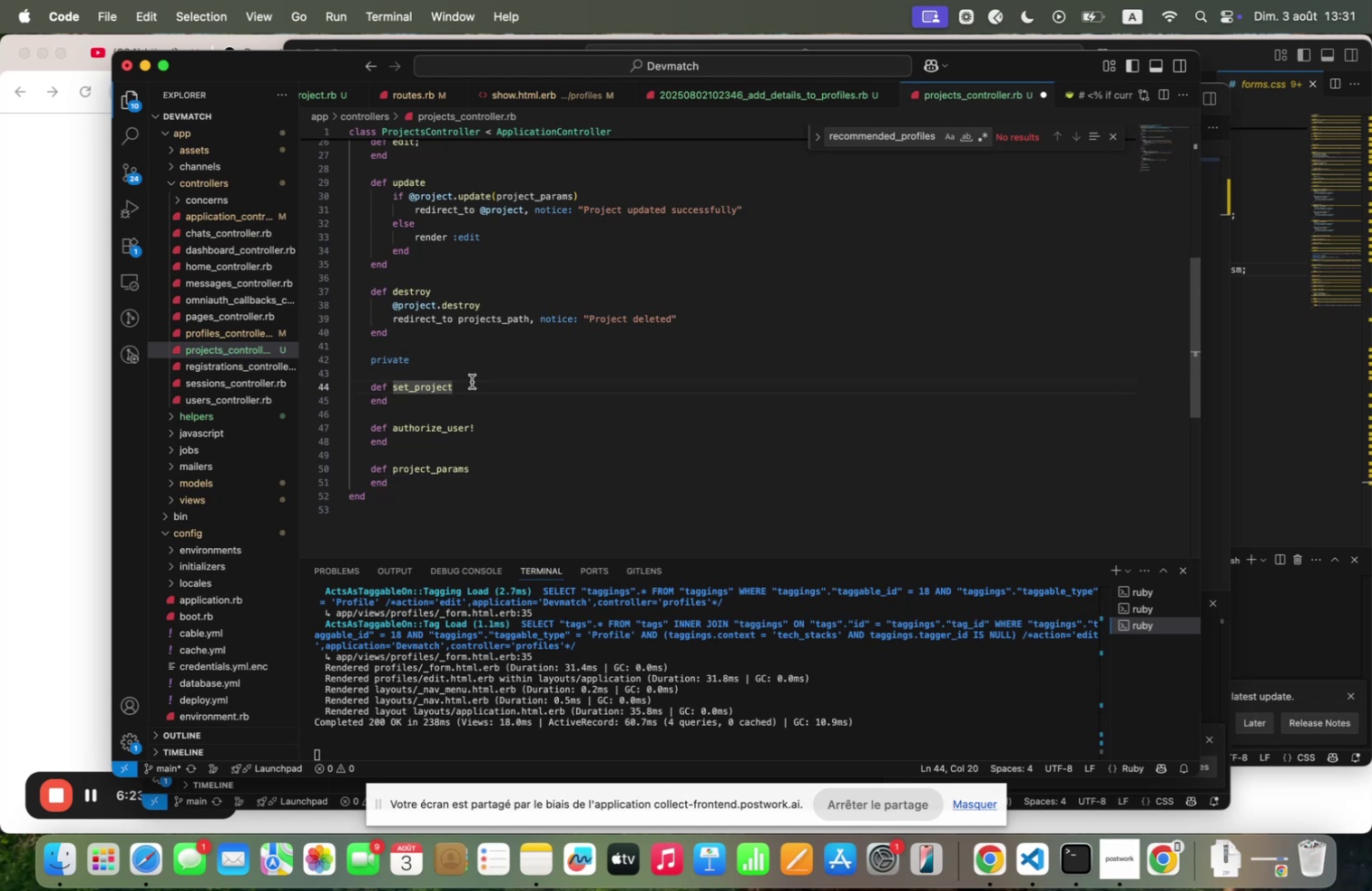 
key(Enter)
 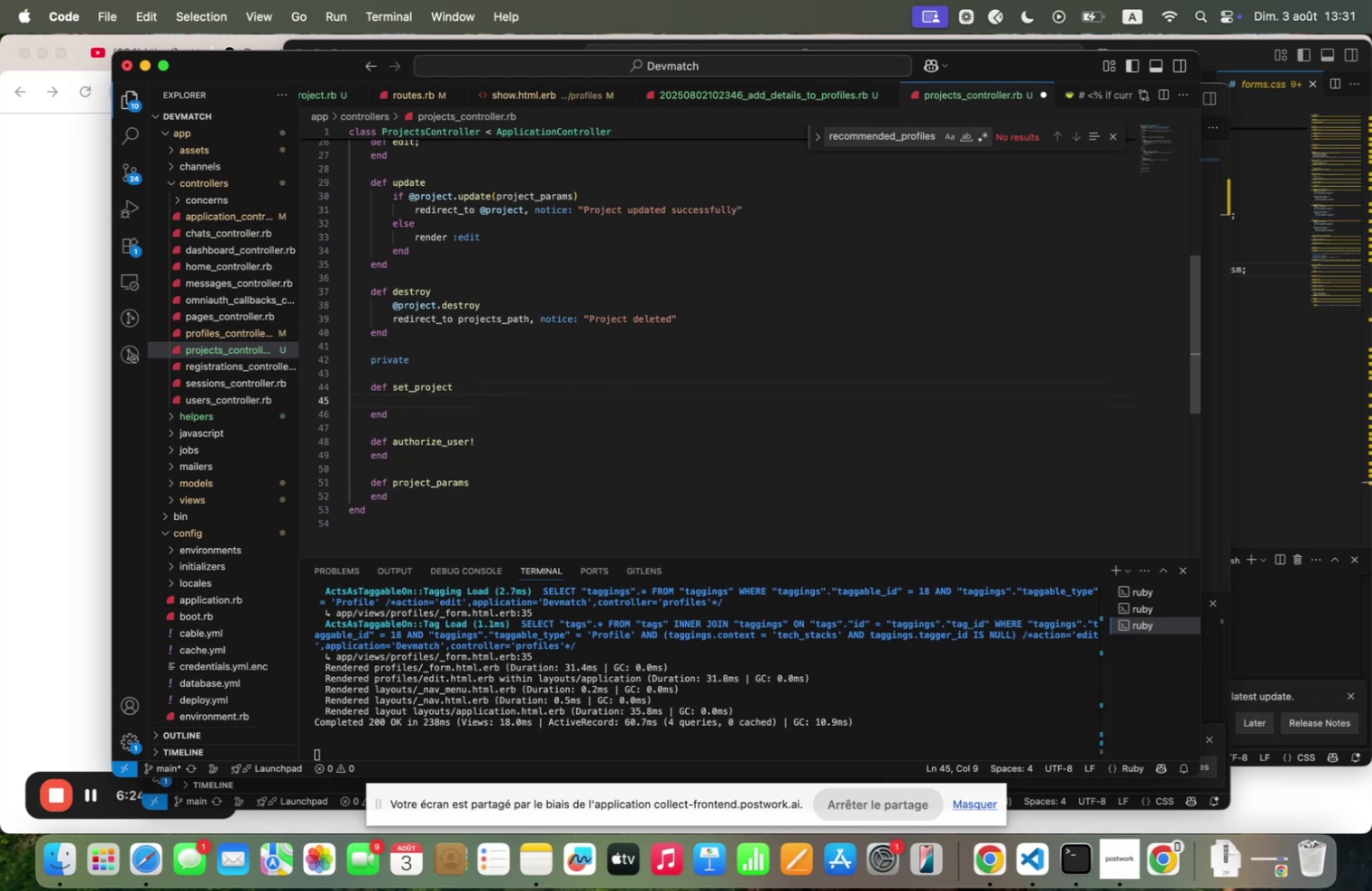 
type([Fn]project/ Project<find5pqrq;s)
 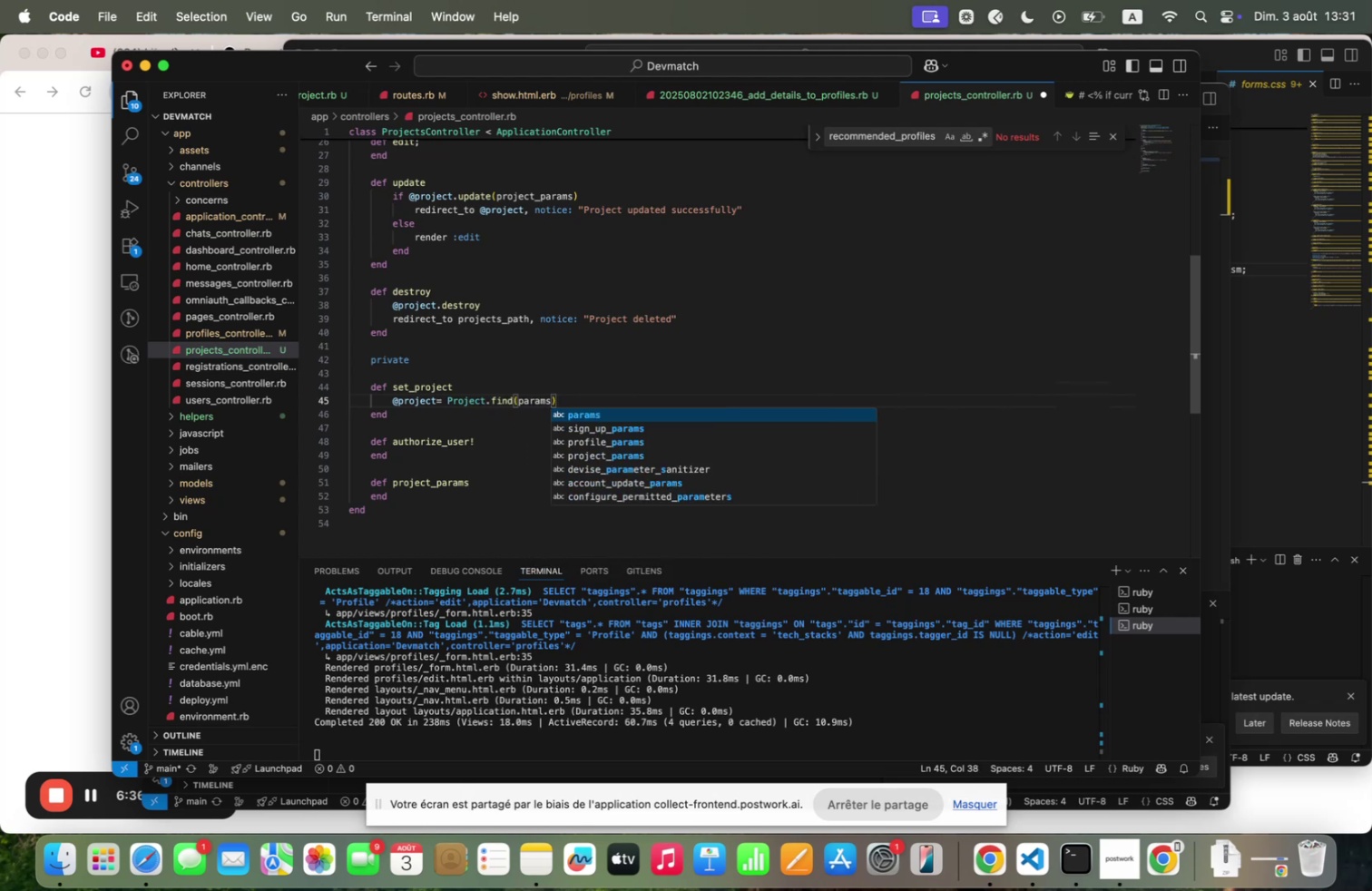 
left_click([245, 328])
 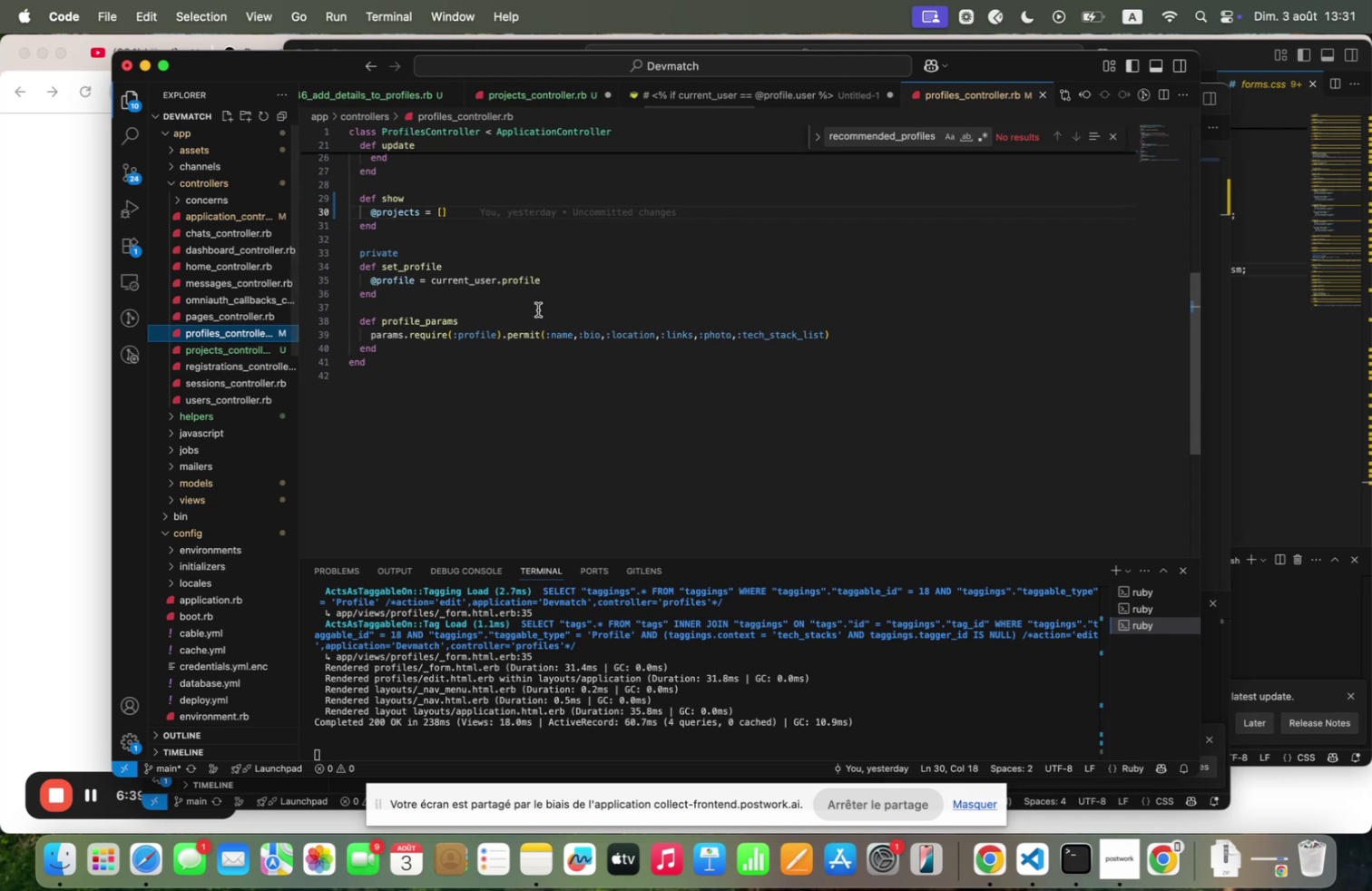 
scroll: coordinate [551, 303], scroll_direction: up, amount: 4.0
 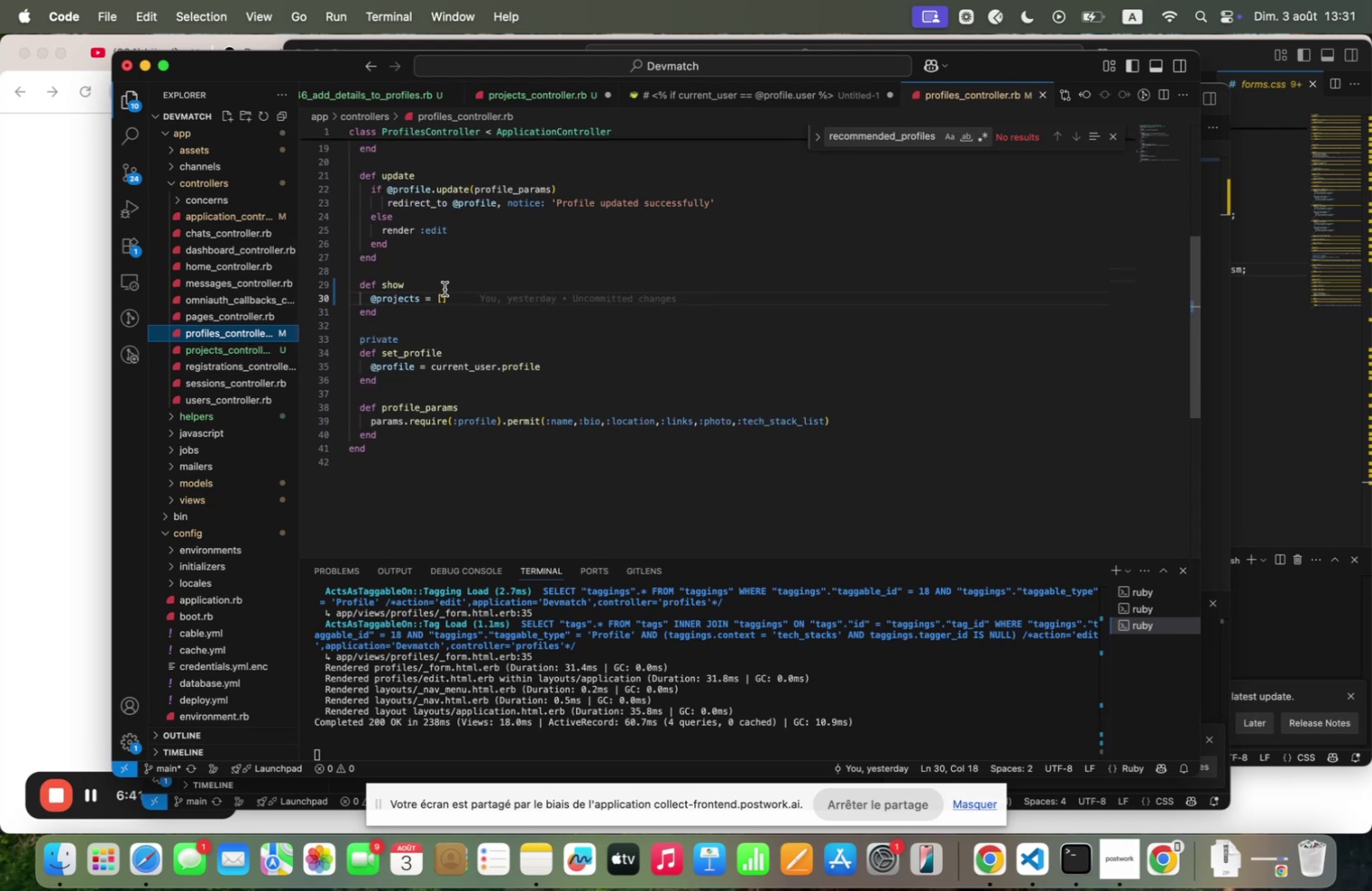 
left_click_drag(start_coordinate=[455, 299], to_coordinate=[436, 297])
 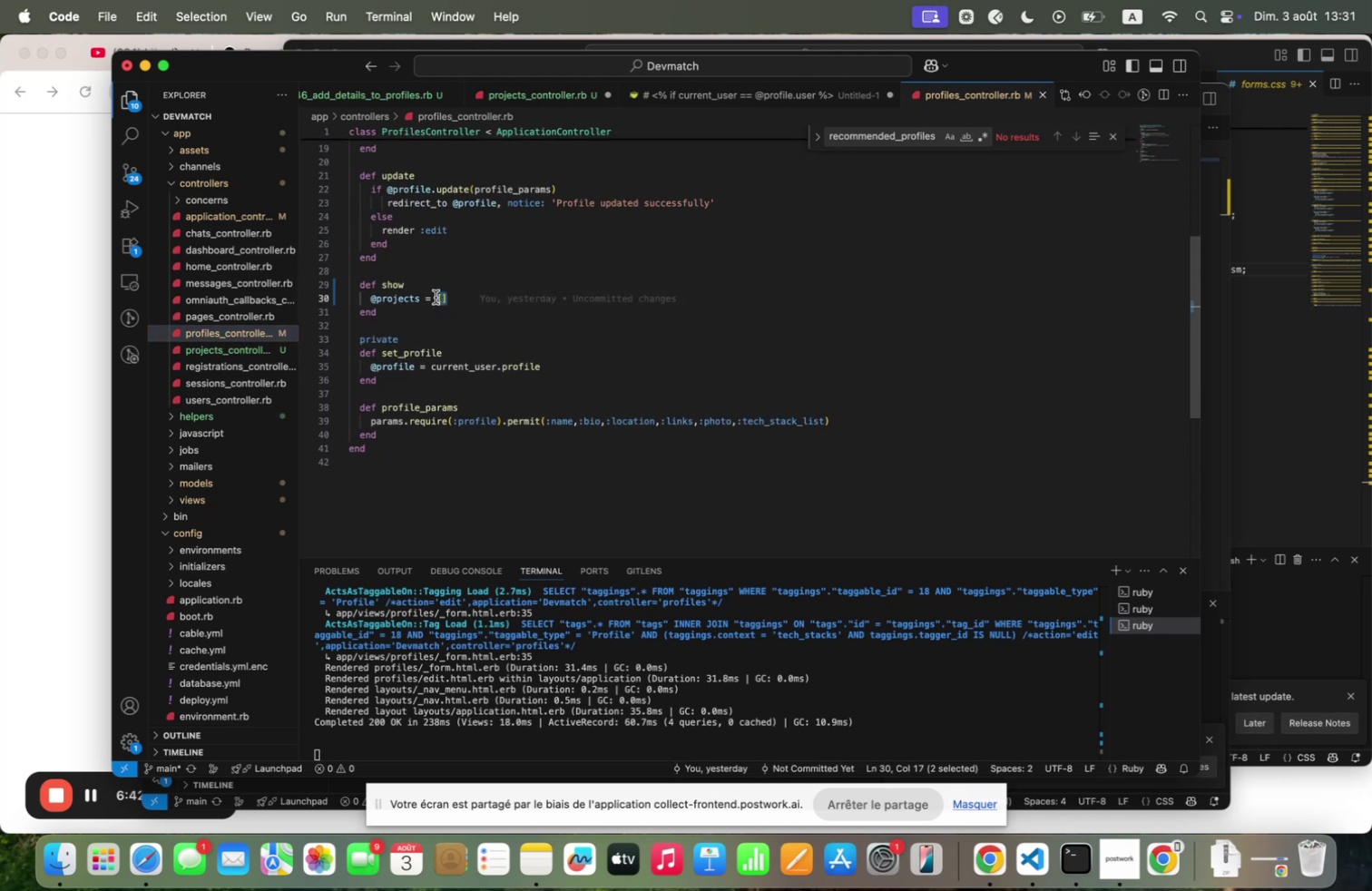 
key(Meta+C)
 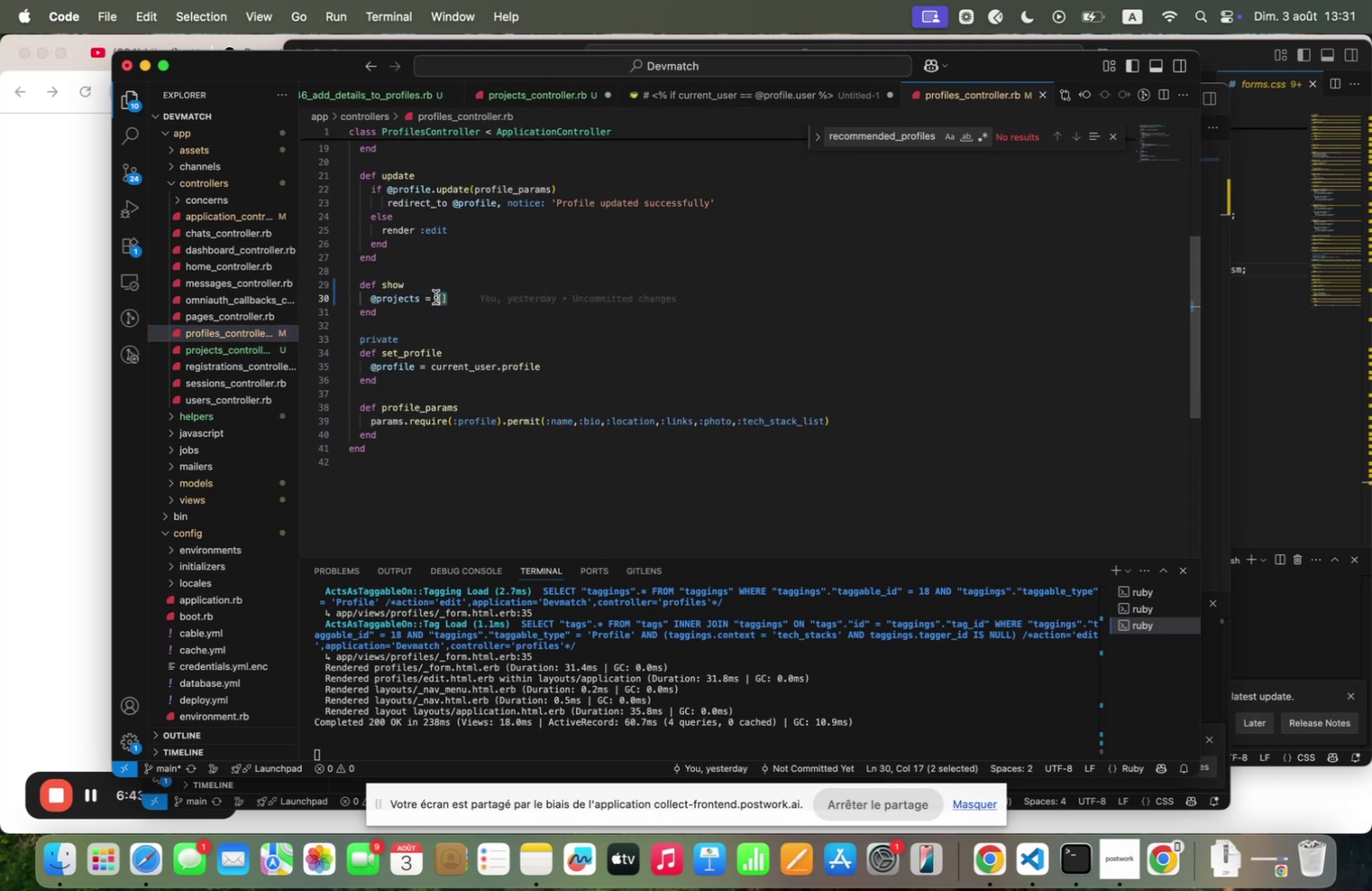 
key(Meta+C)
 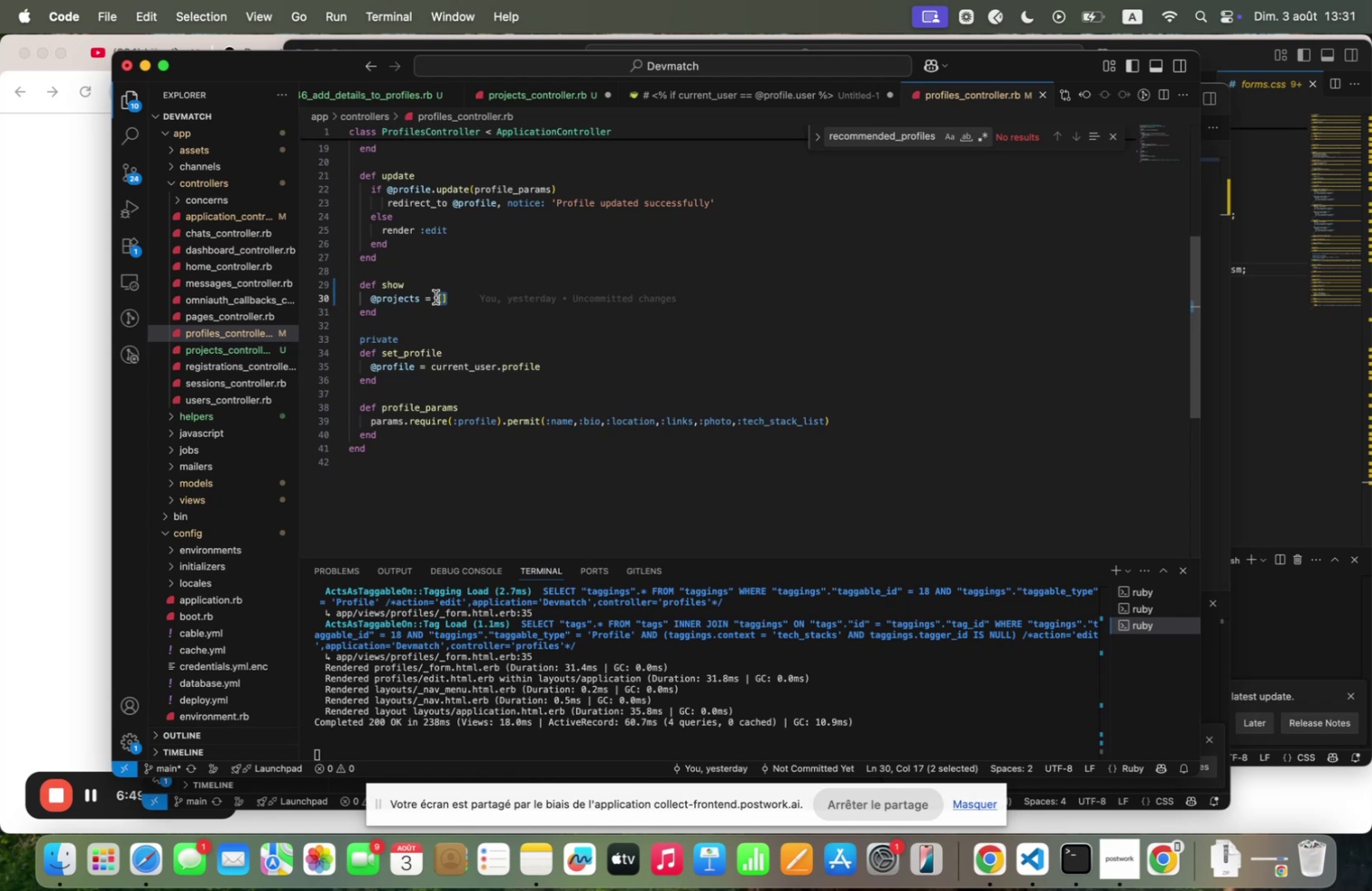 
wait(11.35)
 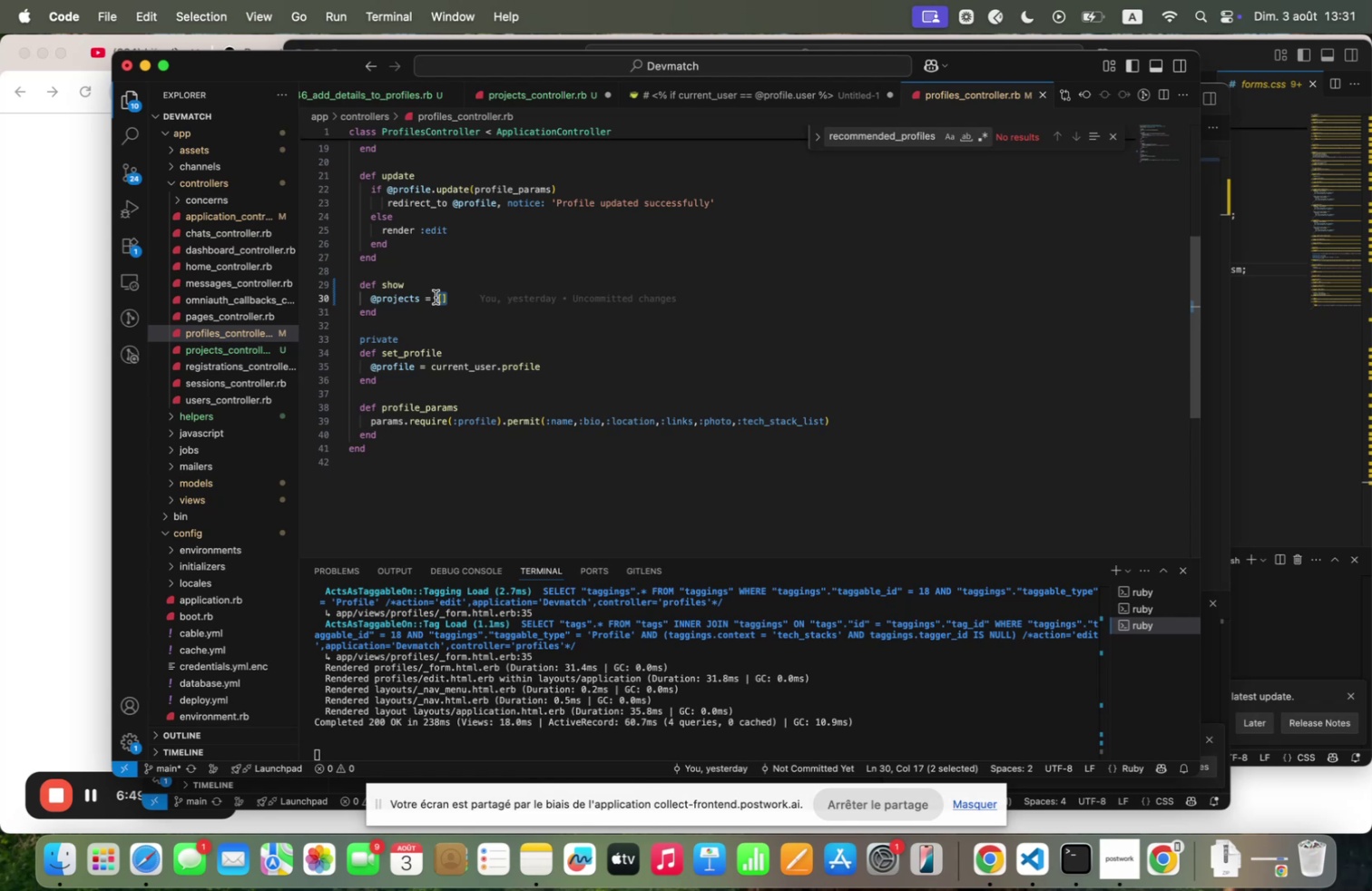 
left_click([234, 348])
 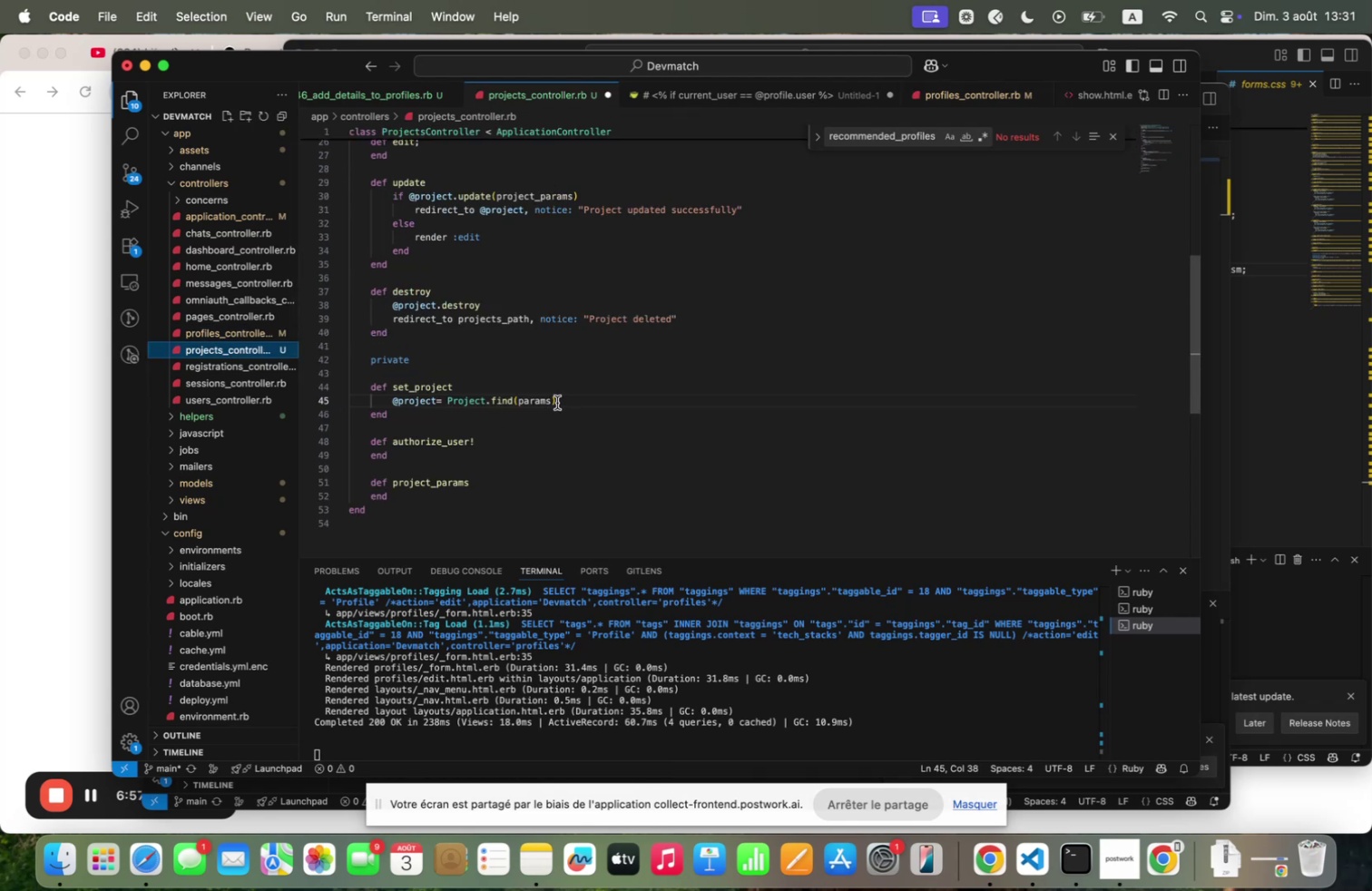 
left_click([550, 401])
 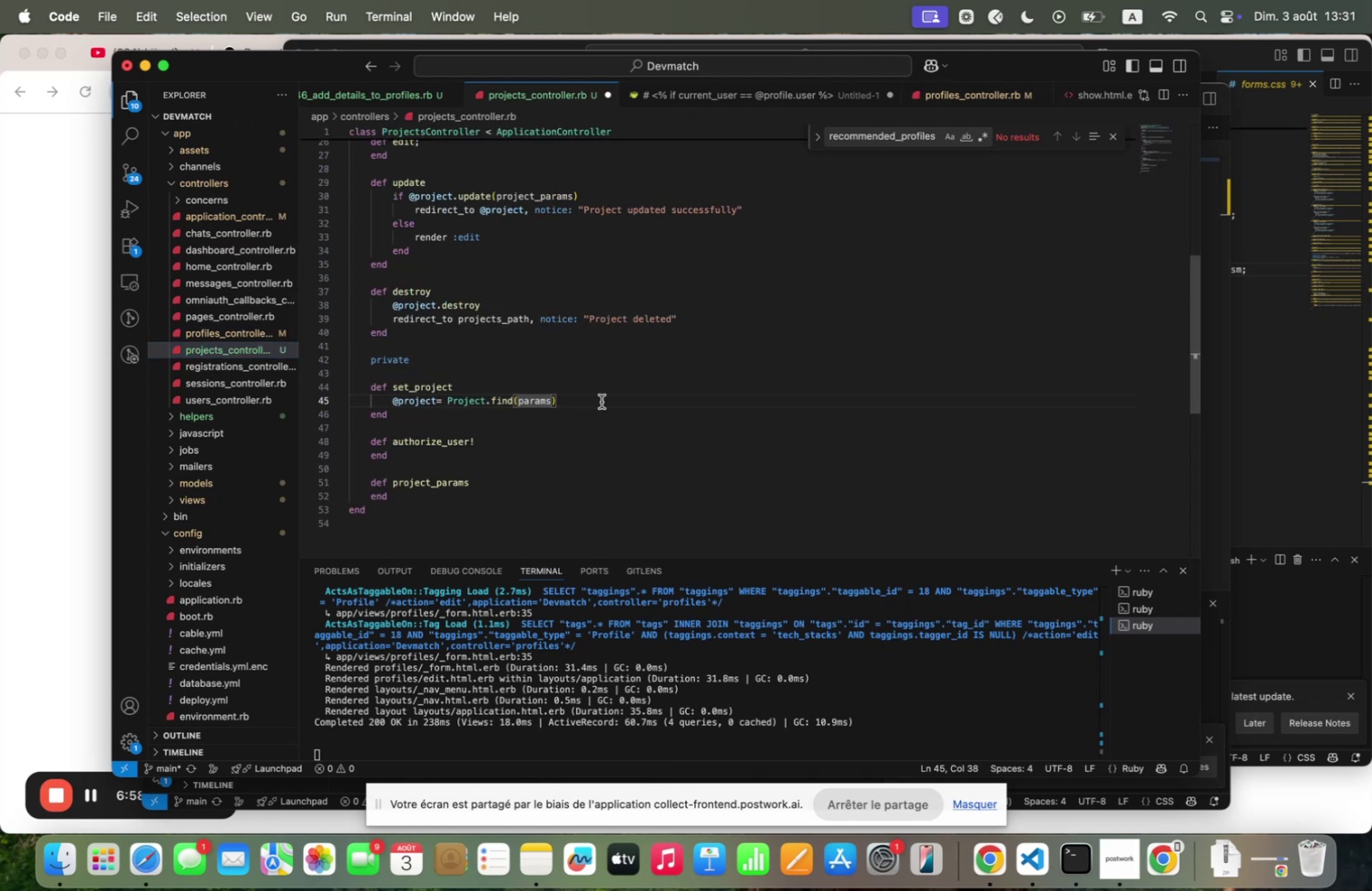 
key(Meta+V)
 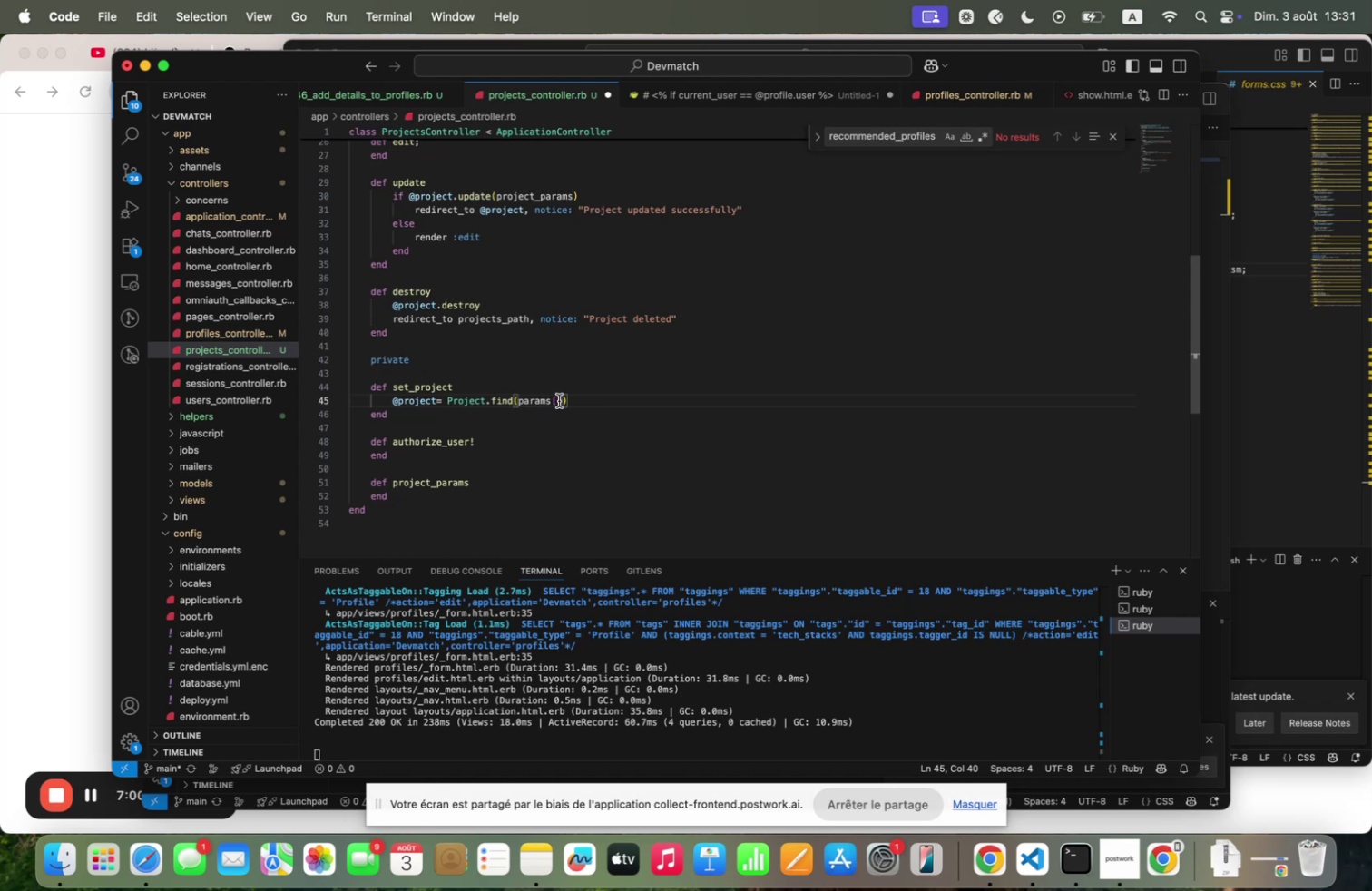 
left_click([558, 400])
 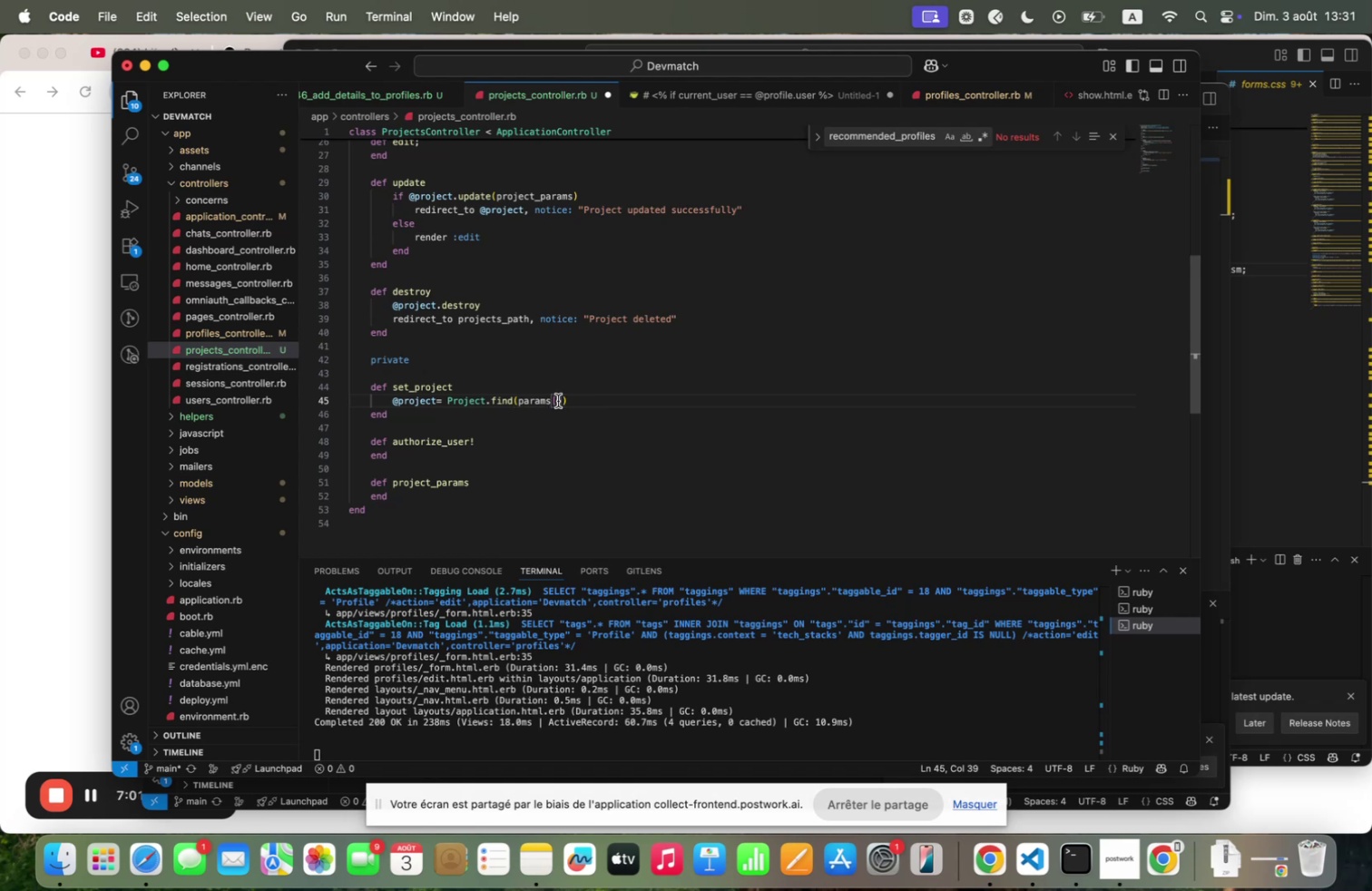 
type(.id)
 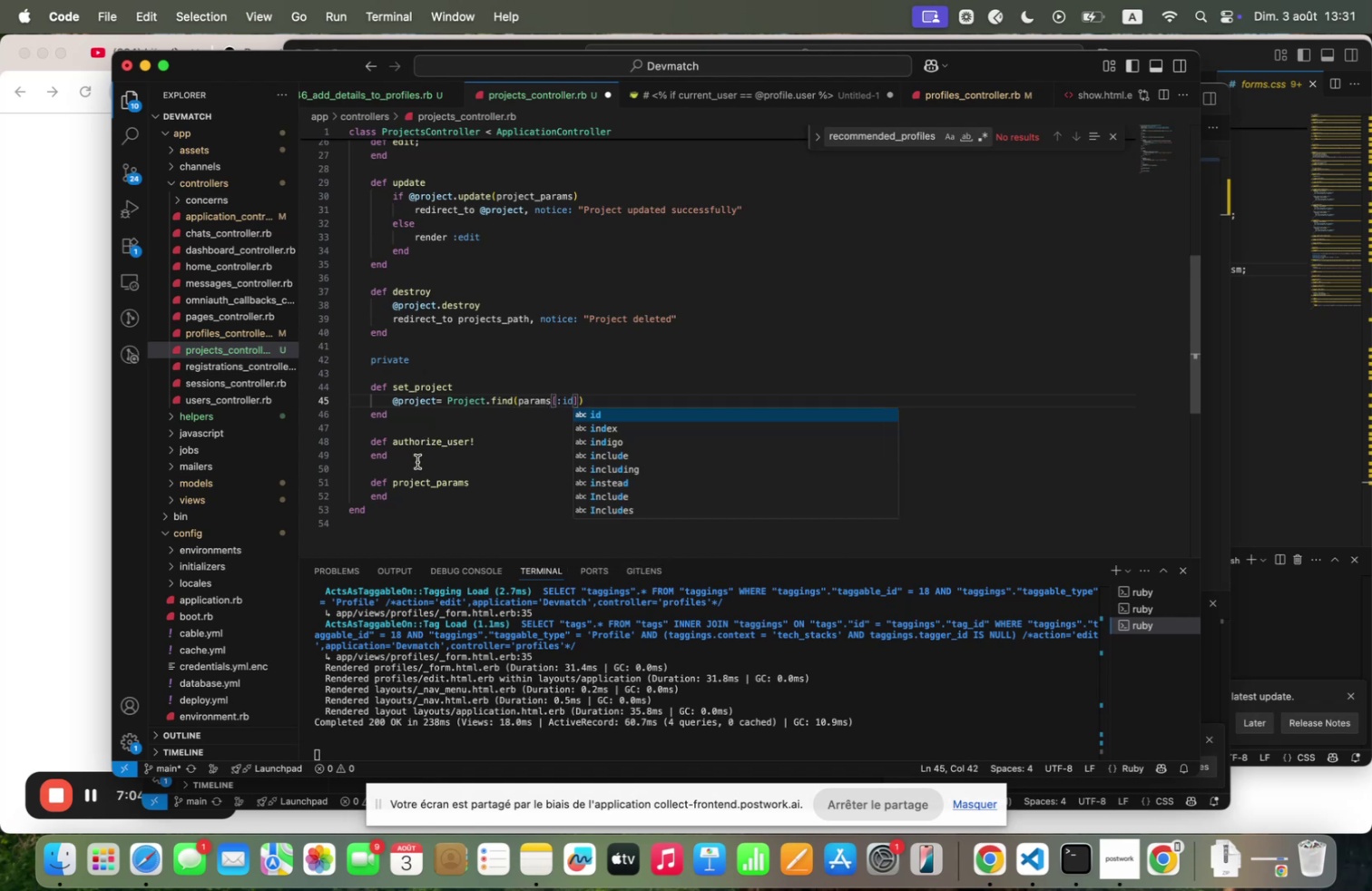 
left_click([485, 439])
 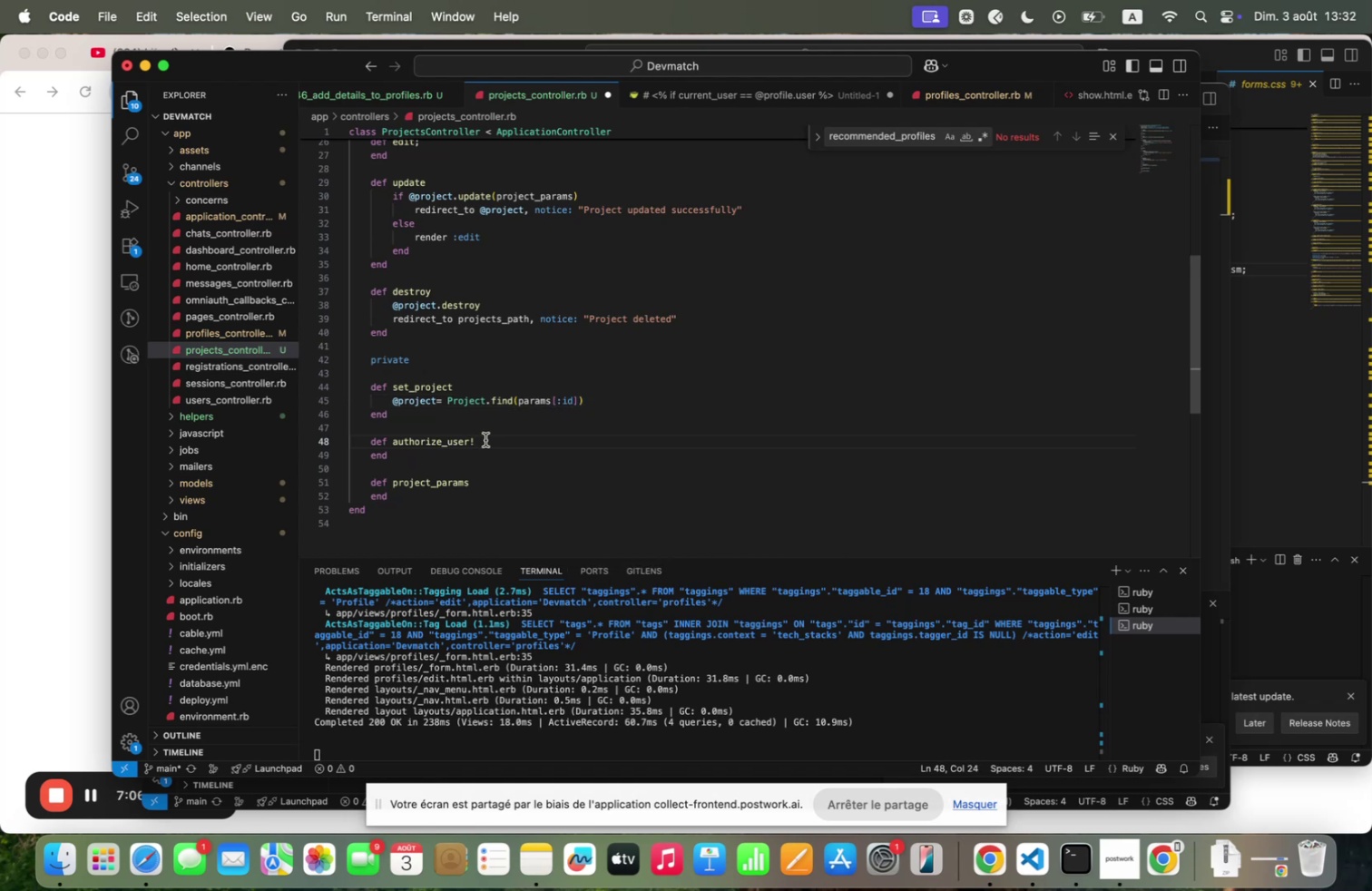 
key(Enter)
 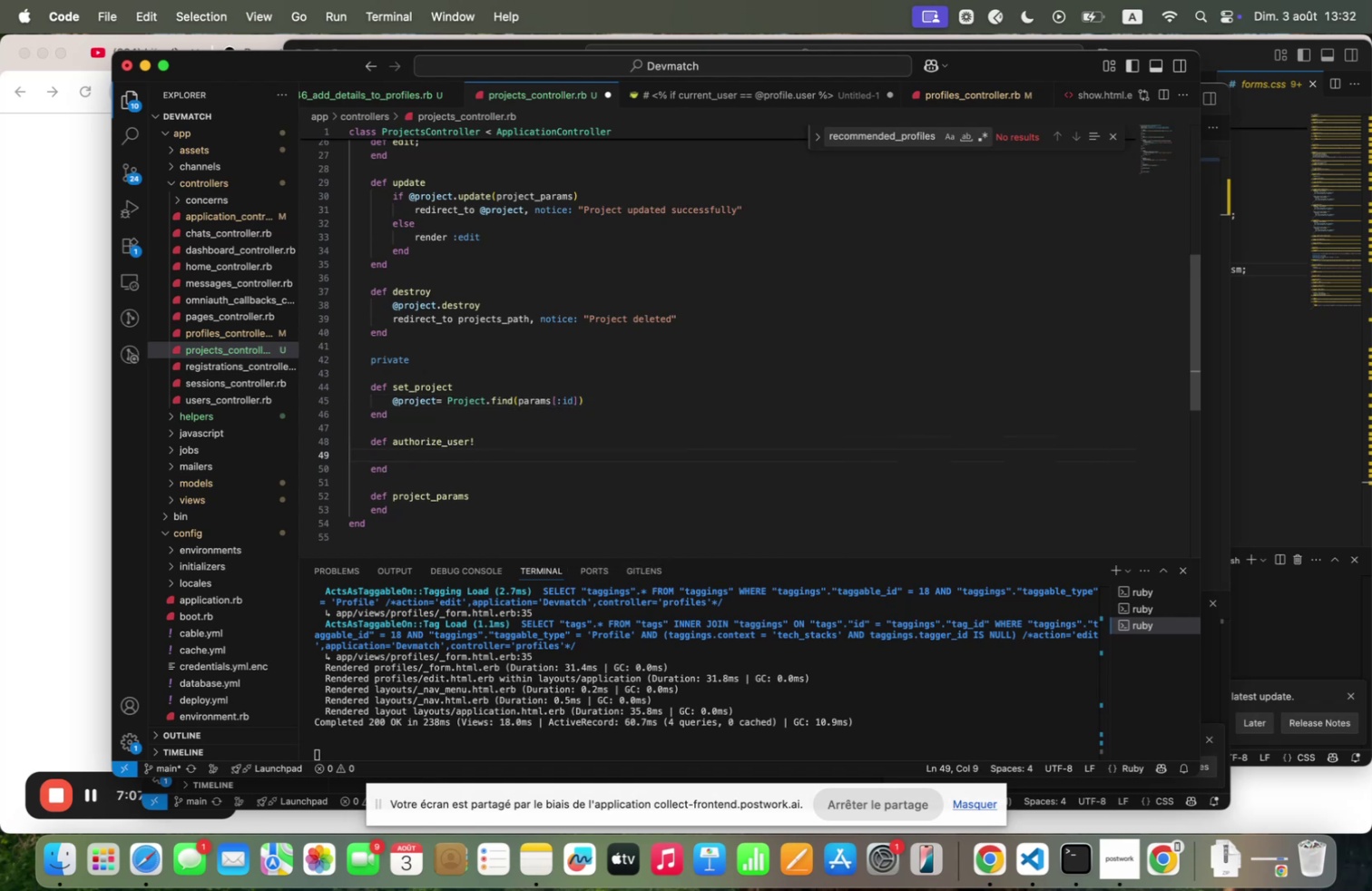 
type(return if [Fn]project<user // curr)
 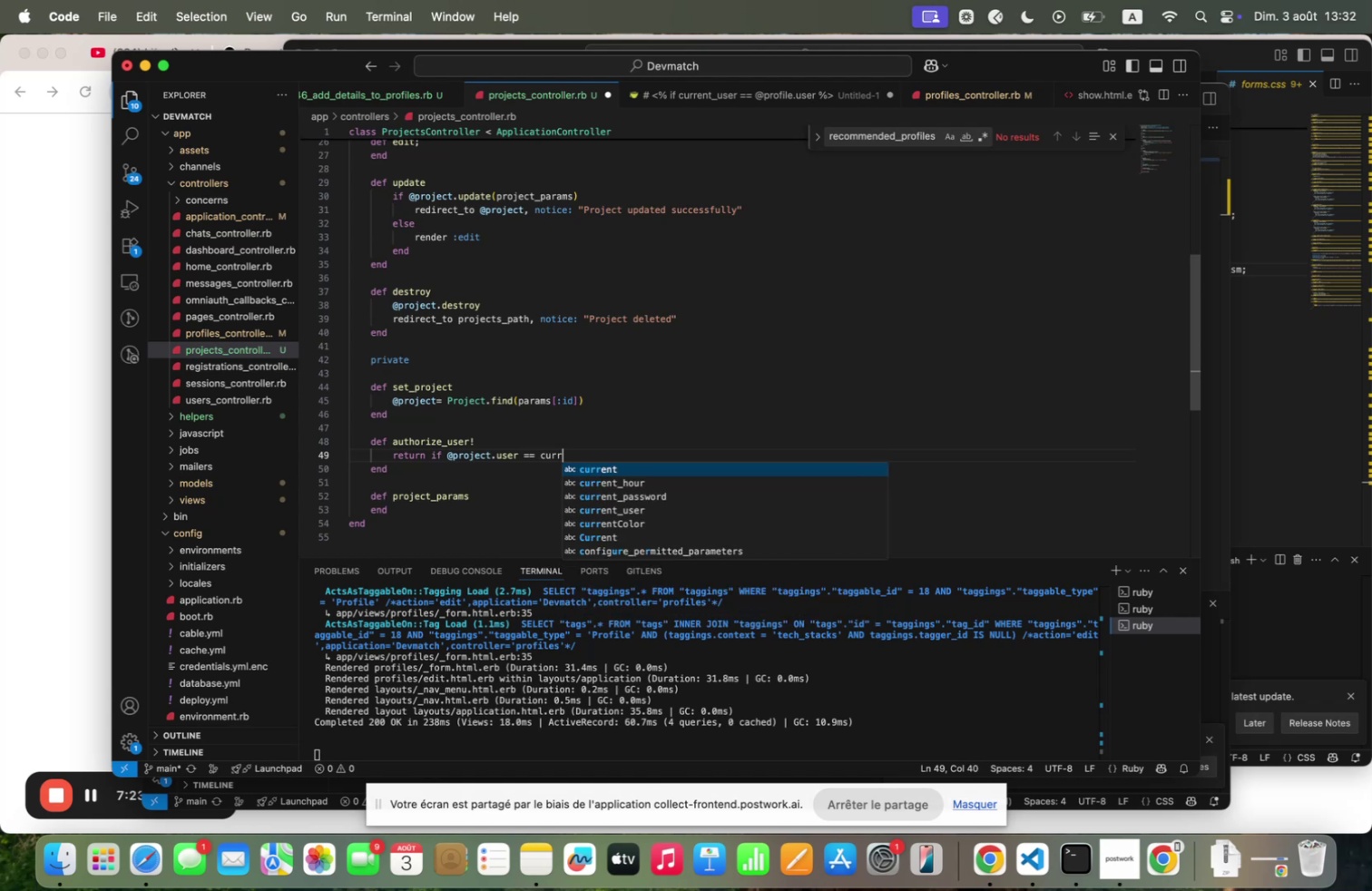 
key(ArrowDown)
 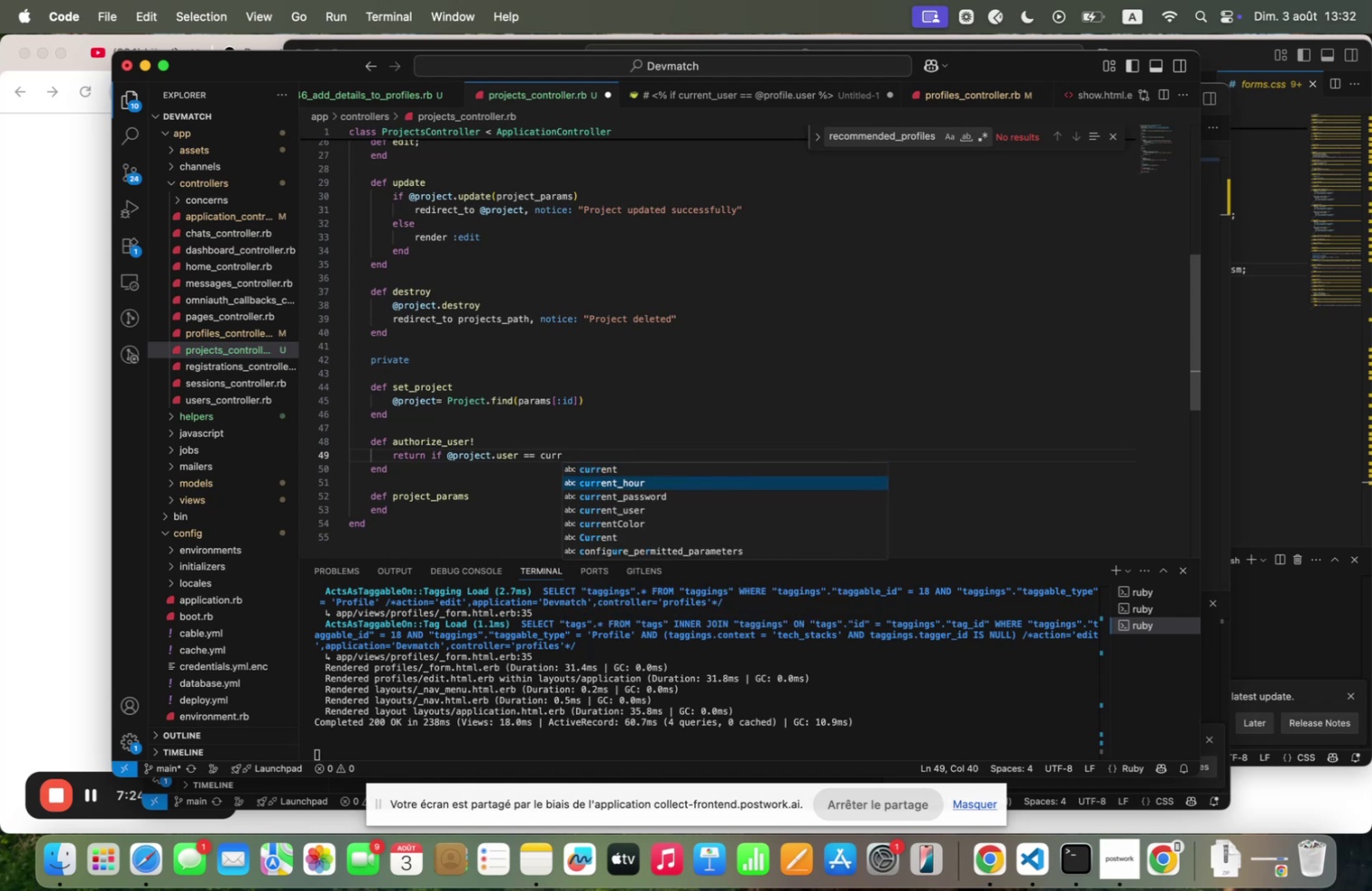 
key(ArrowDown)
 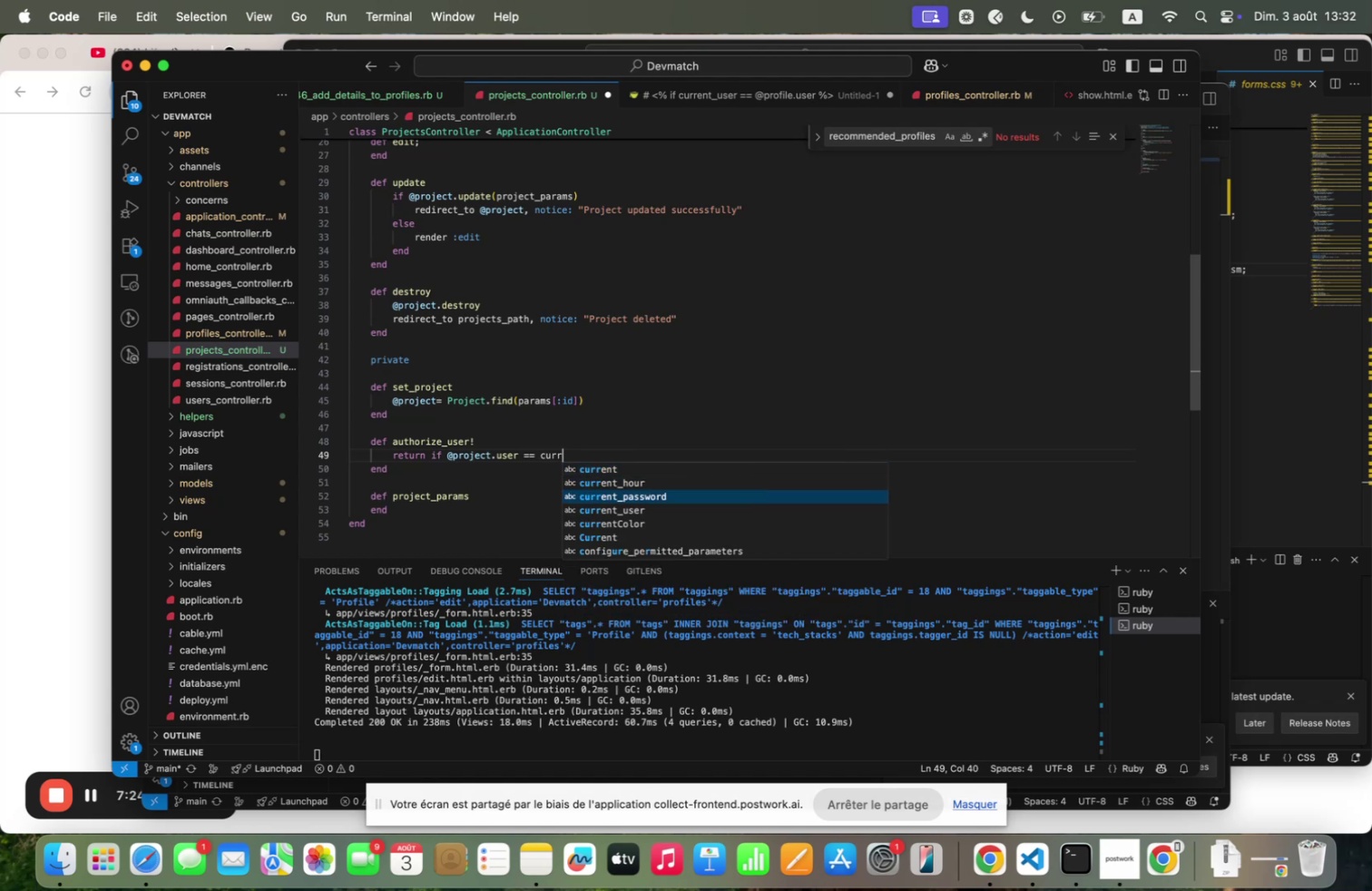 
key(ArrowDown)
 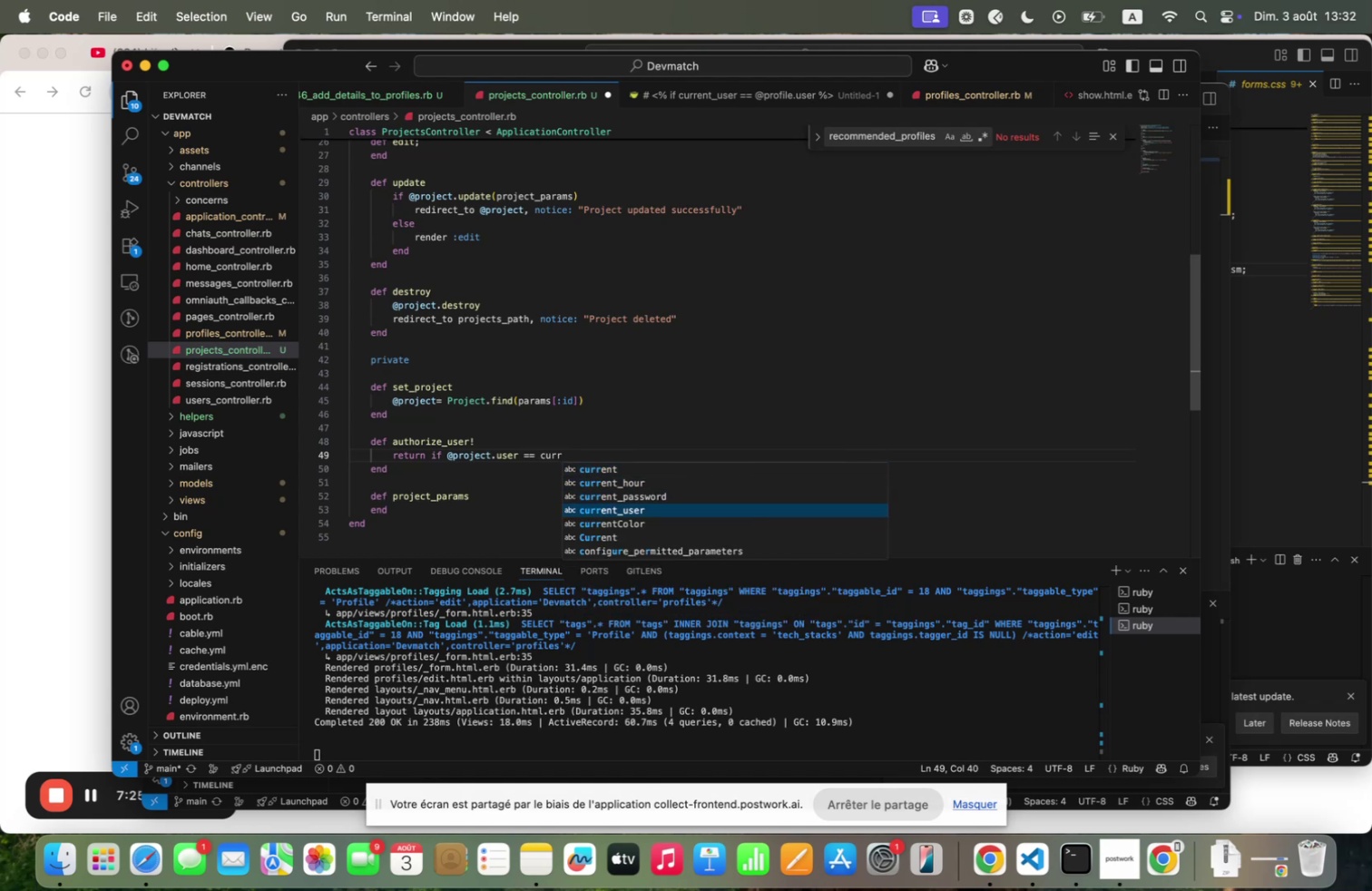 
key(Enter)
 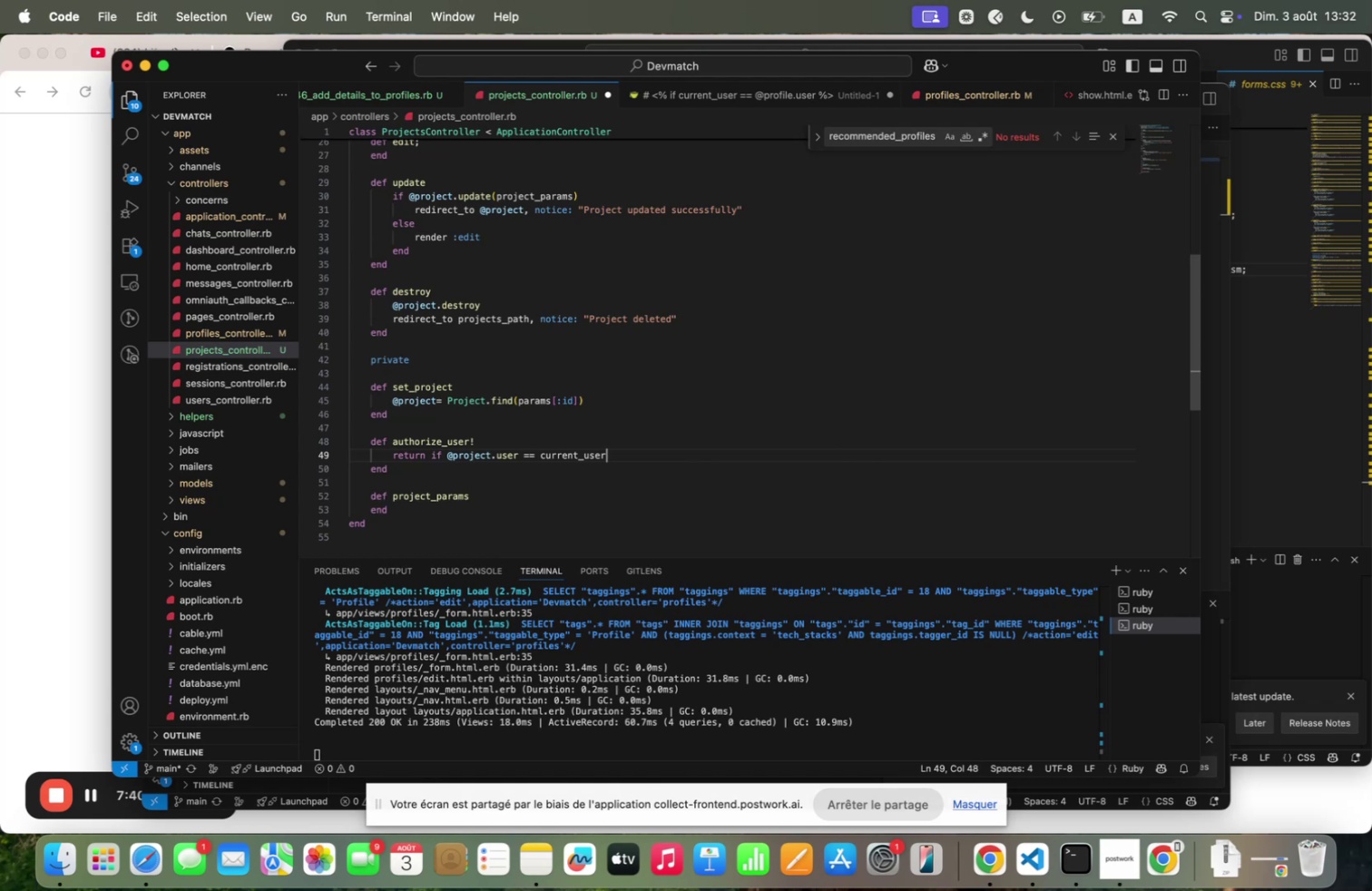 
wait(20.41)
 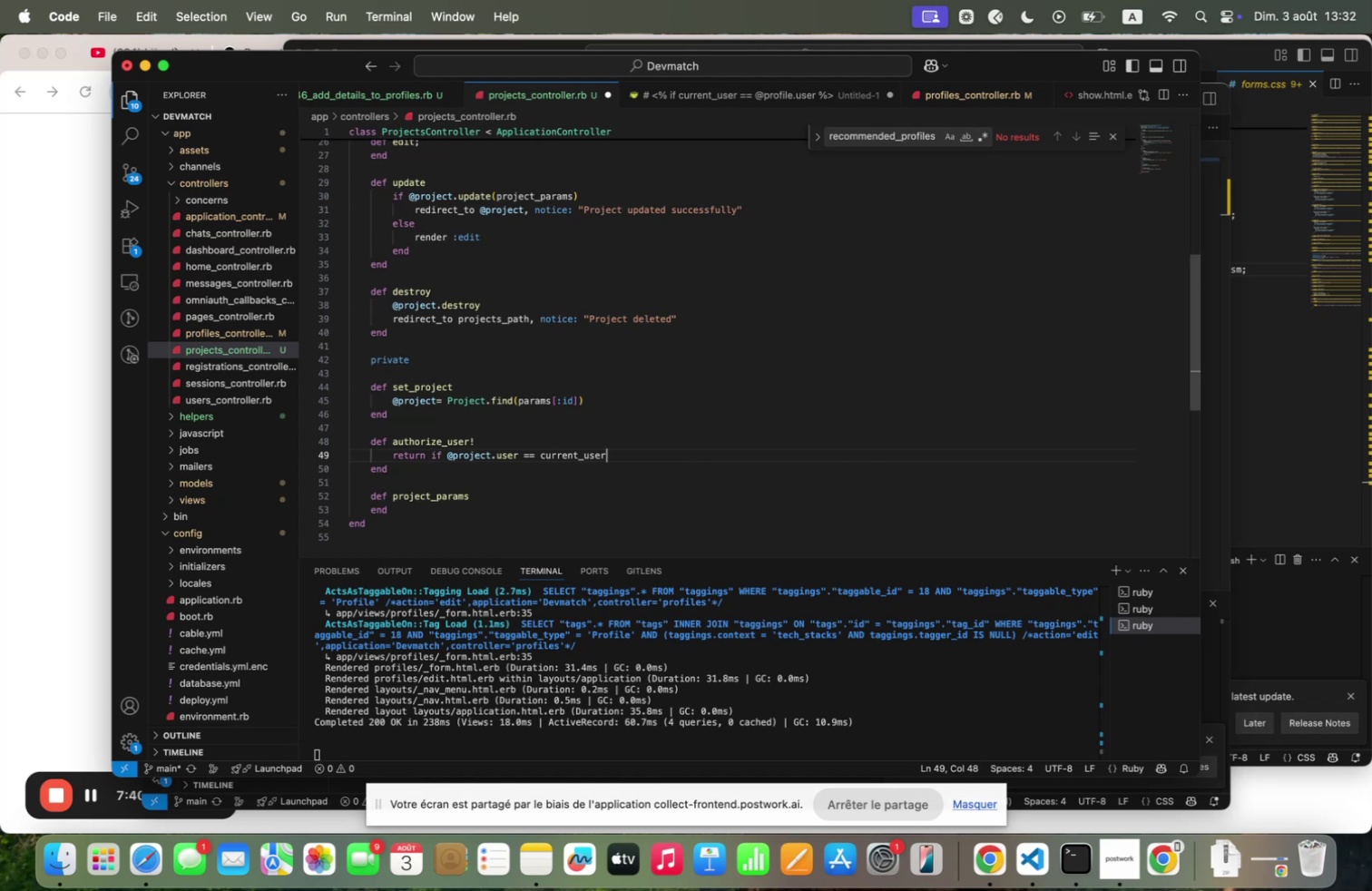 
key(Enter)
 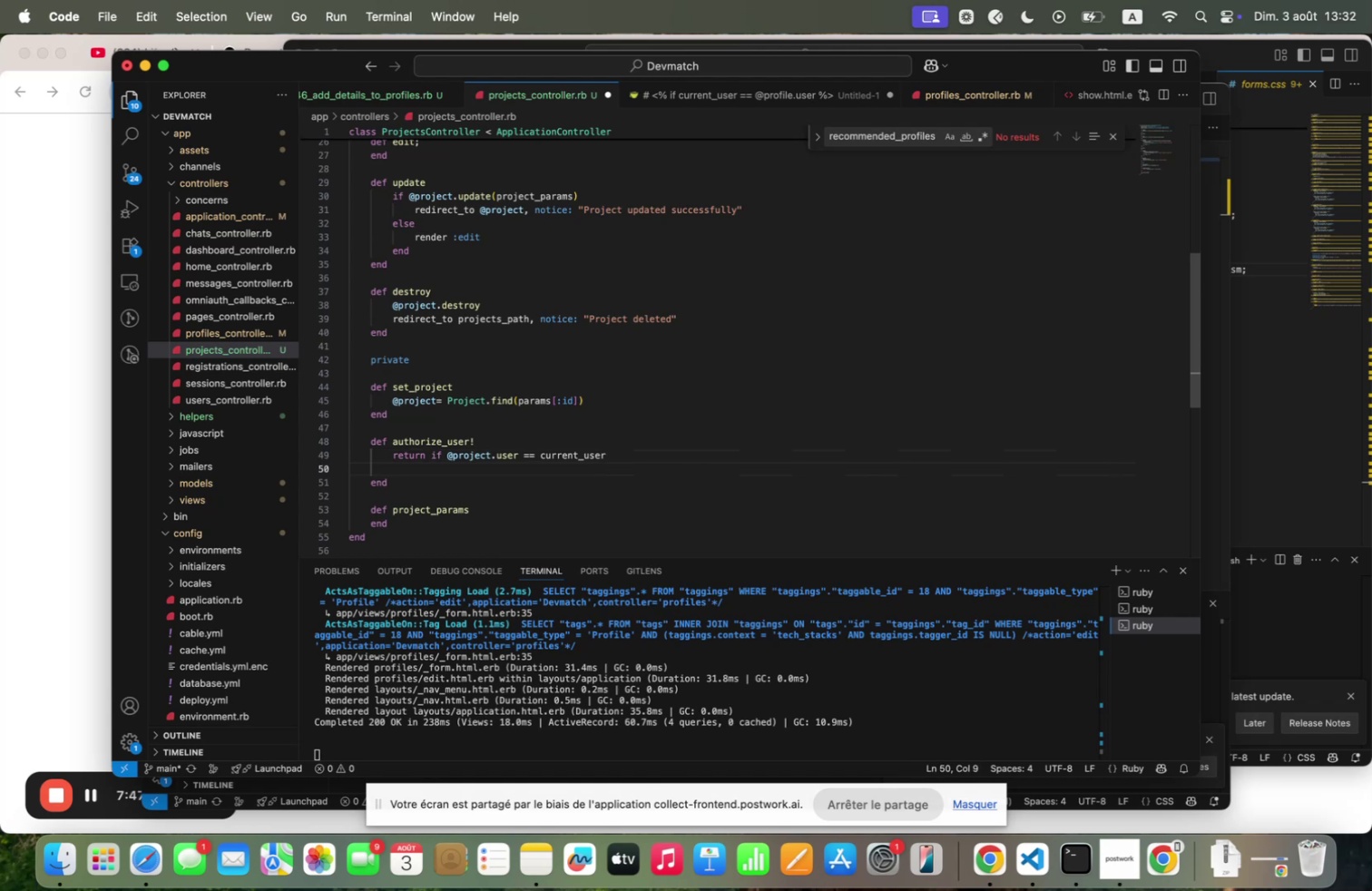 
type(redire)
 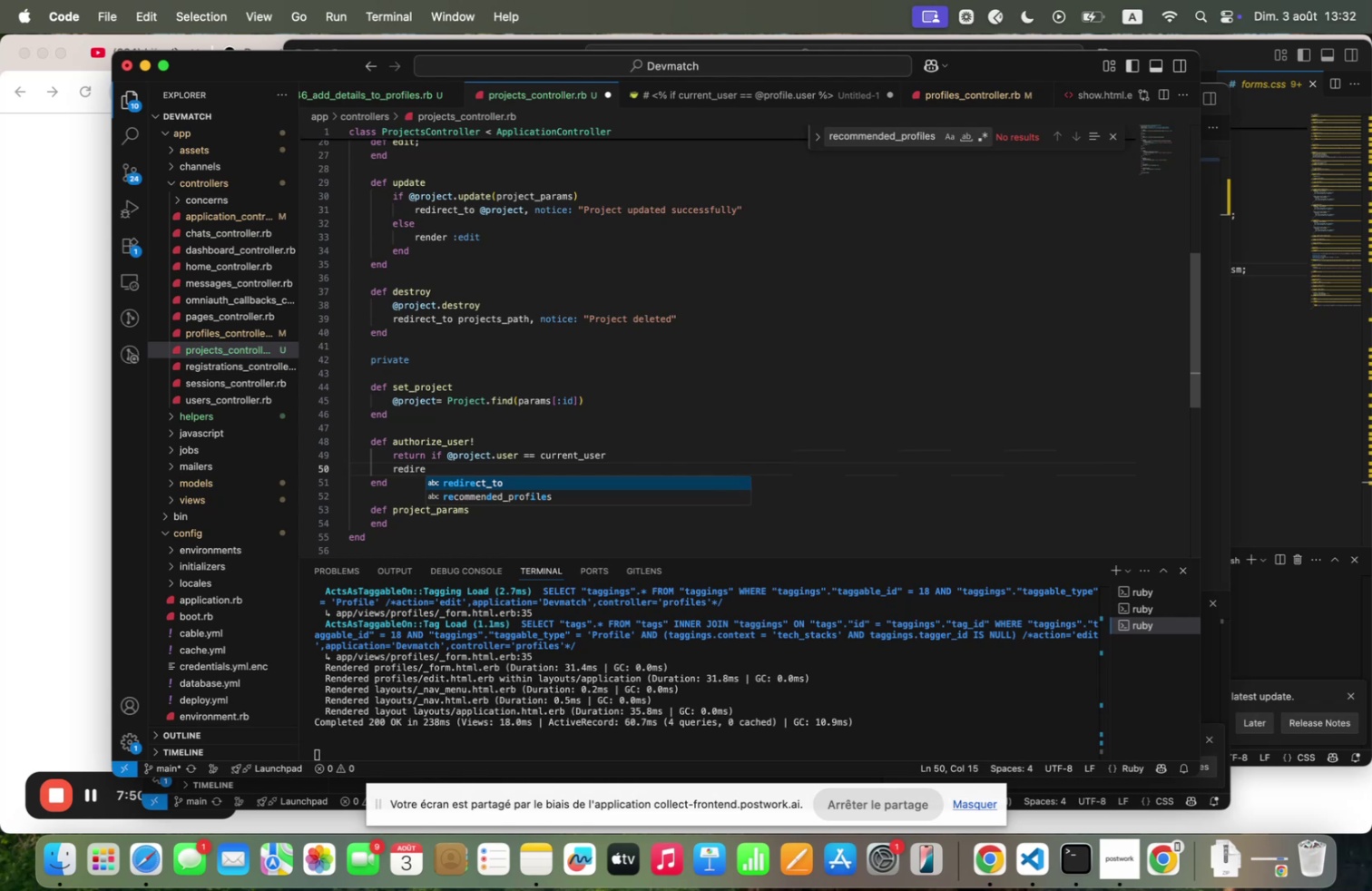 
key(Enter)
 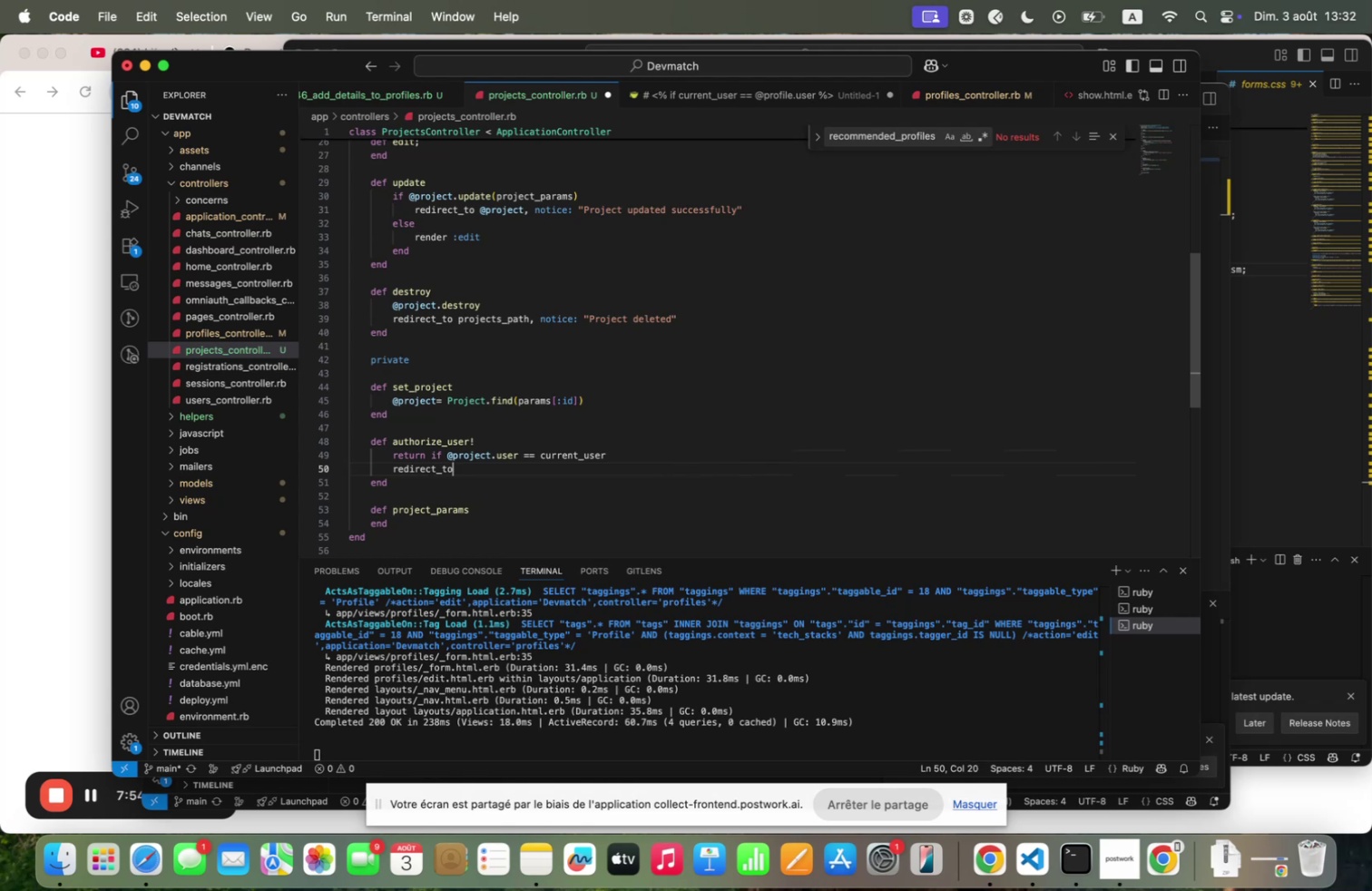 
wait(5.56)
 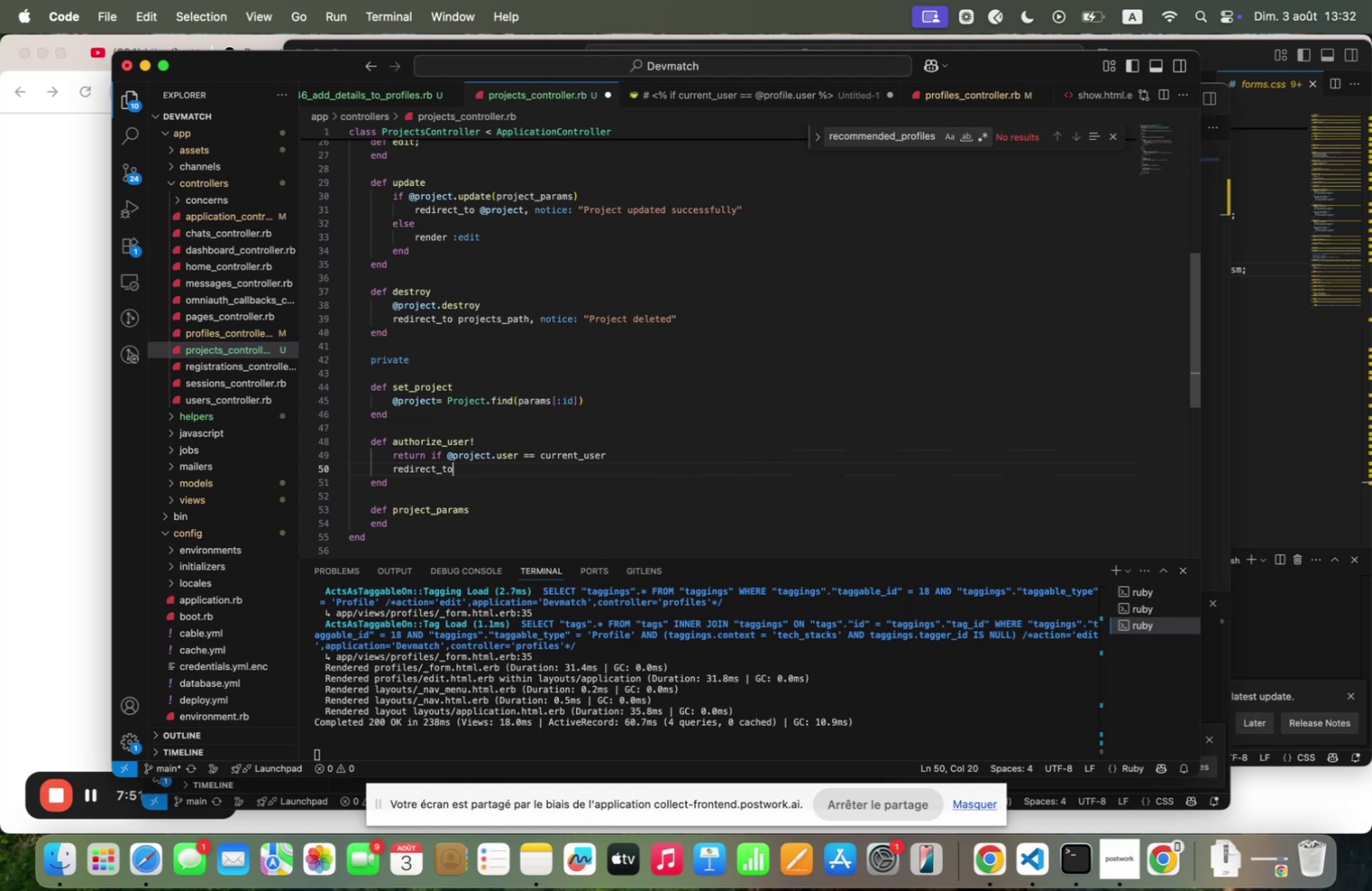 
type( proje)
 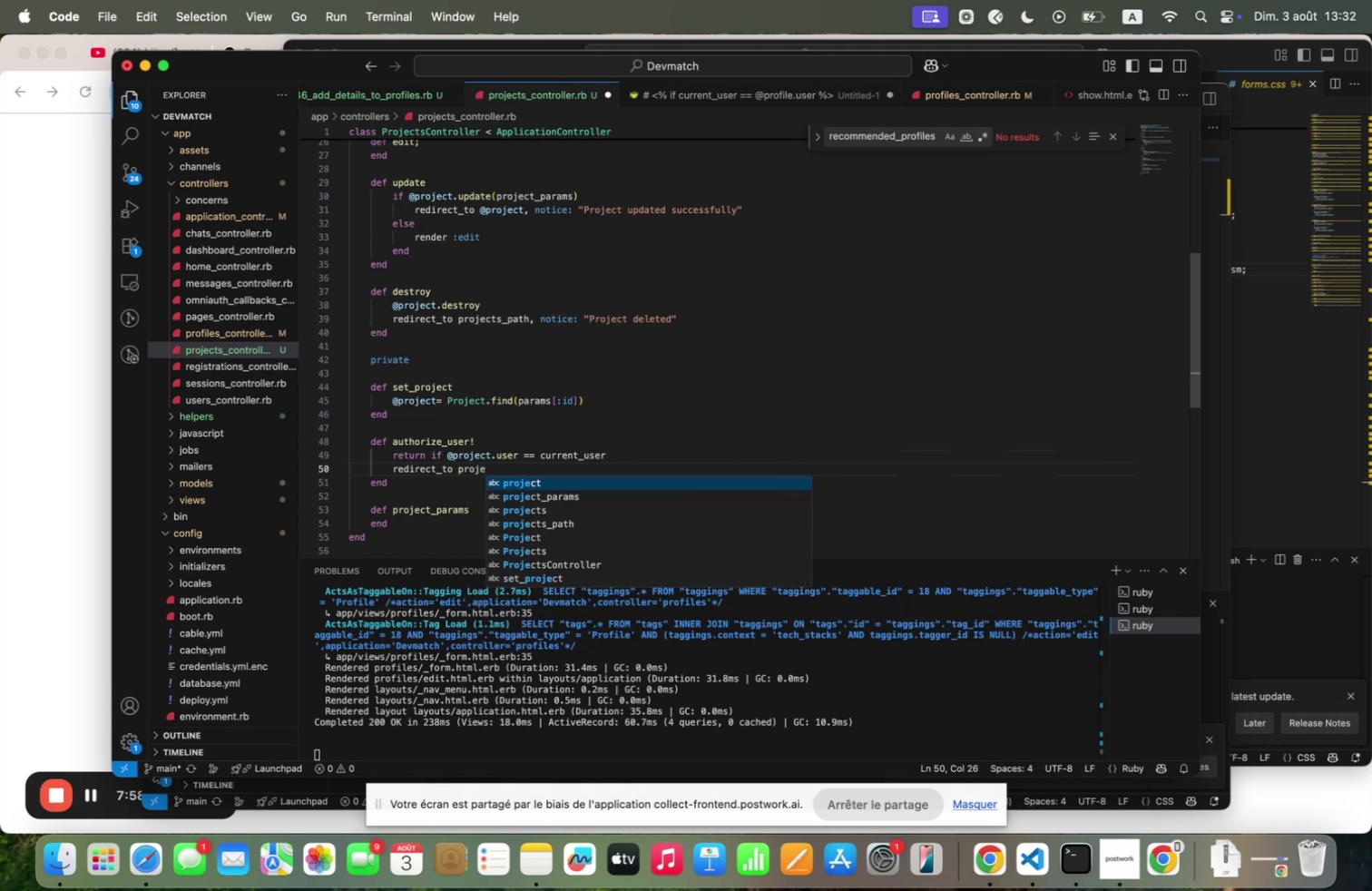 
key(ArrowDown)
 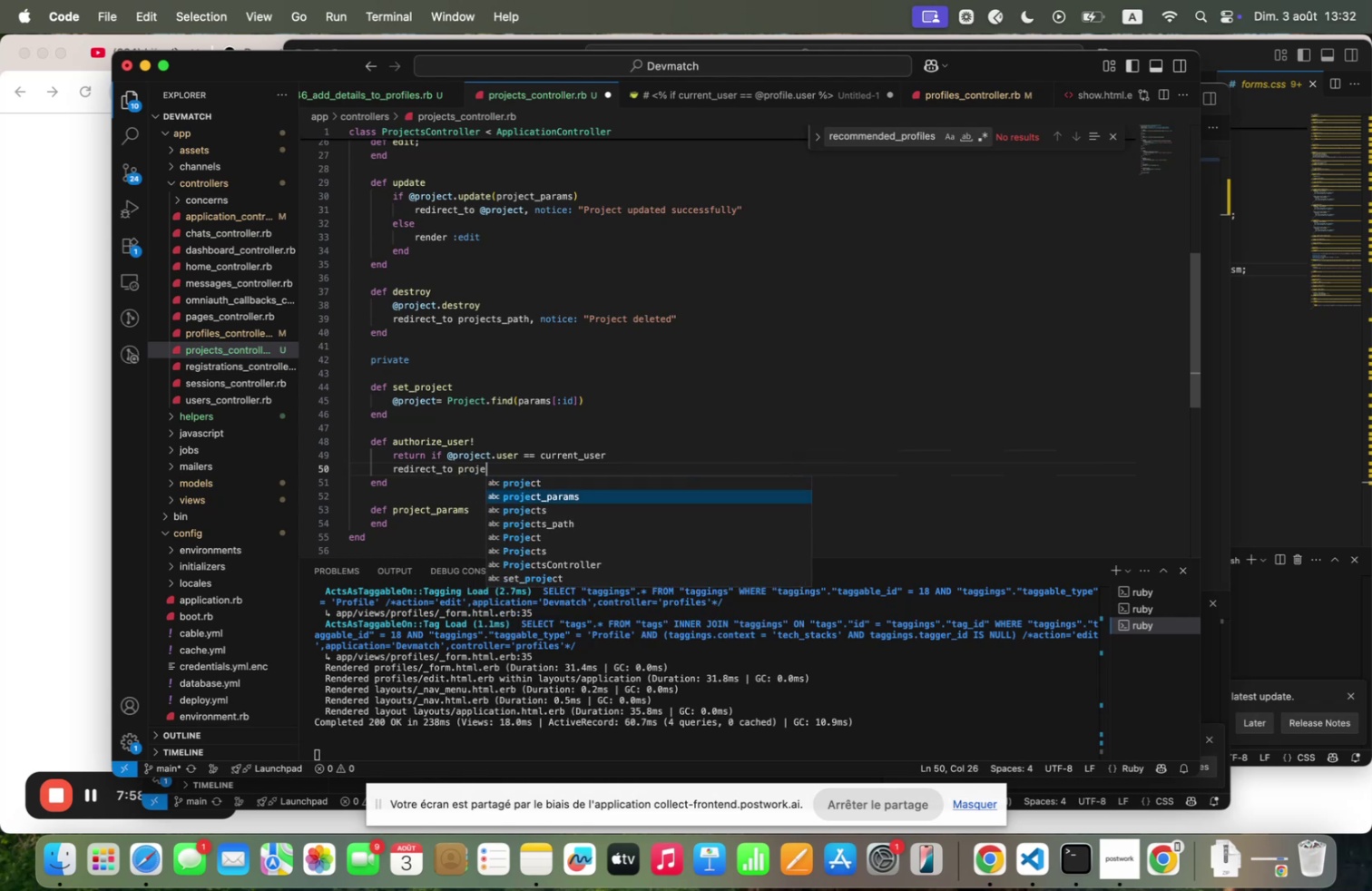 
key(ArrowDown)
 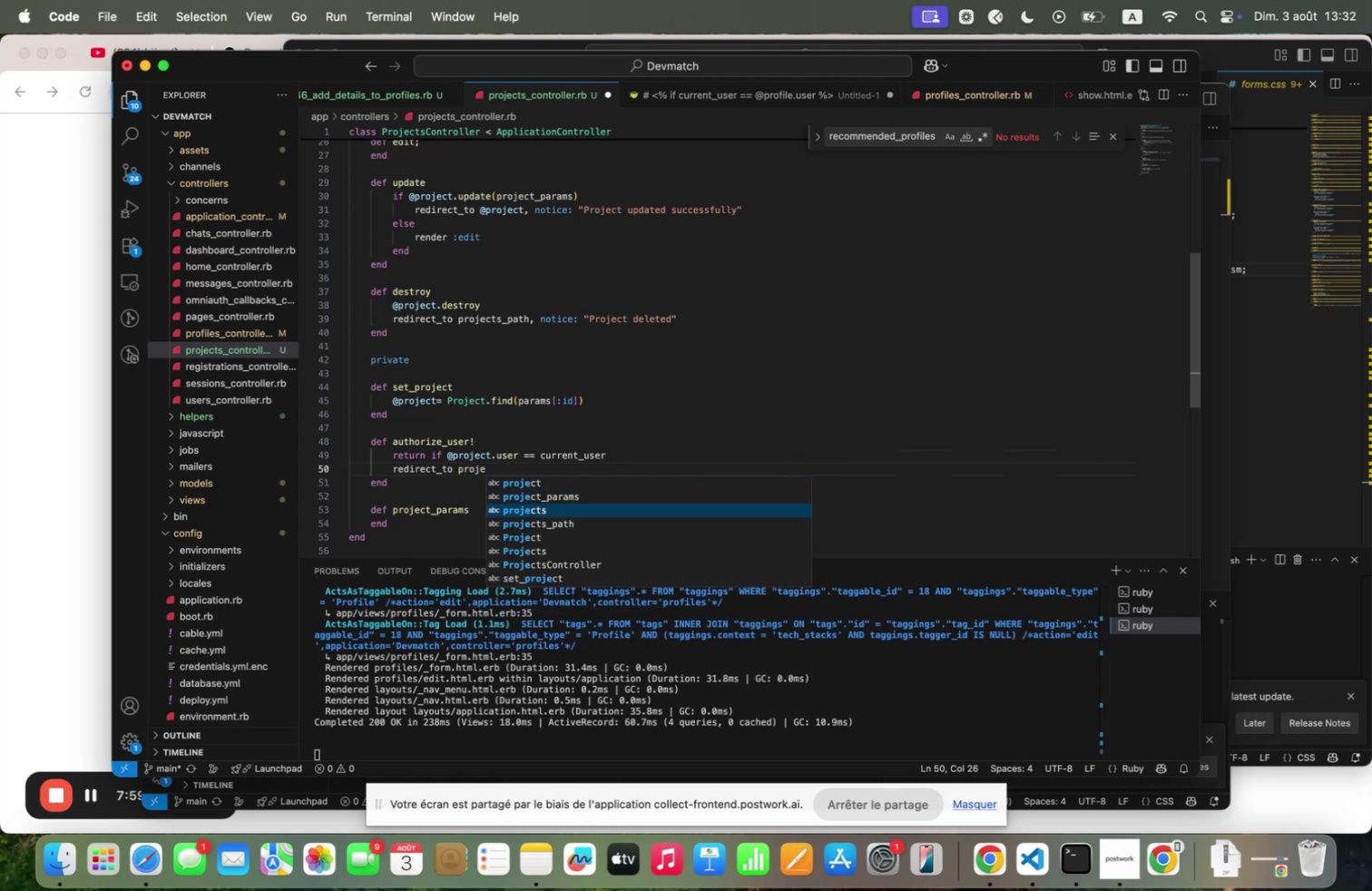 
key(ArrowDown)
 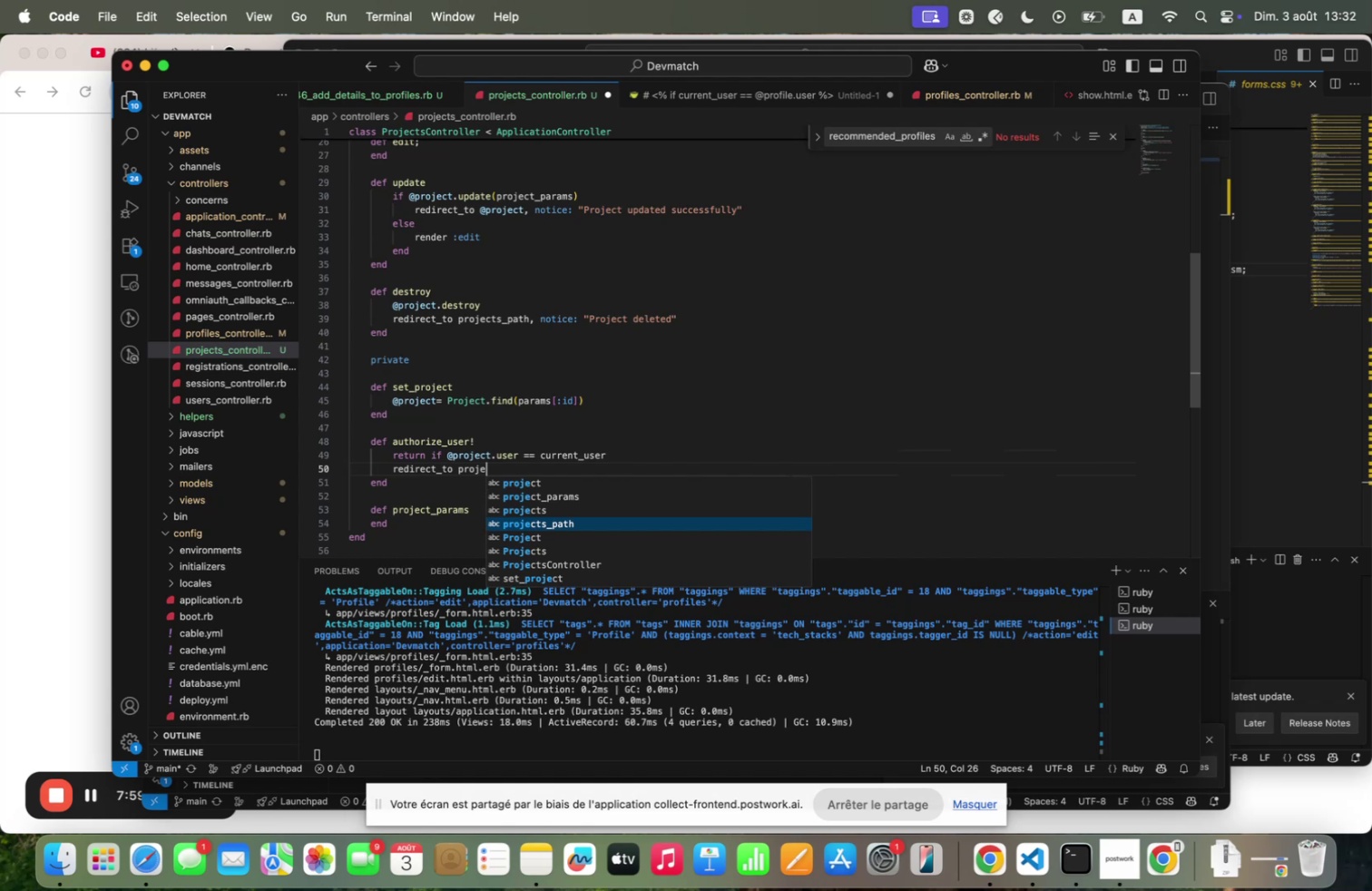 
key(Enter)
 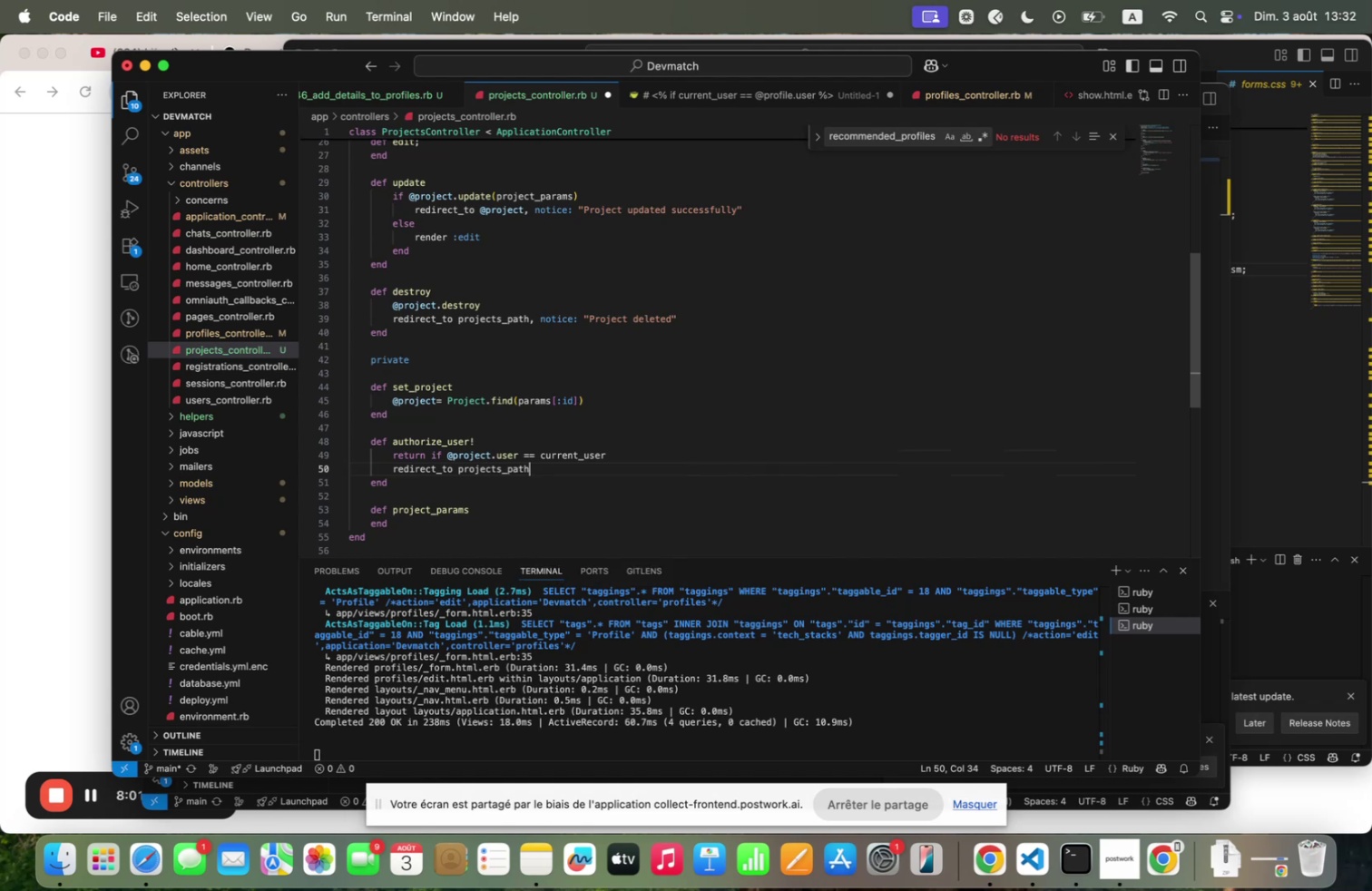 
type(m qlert 3)
 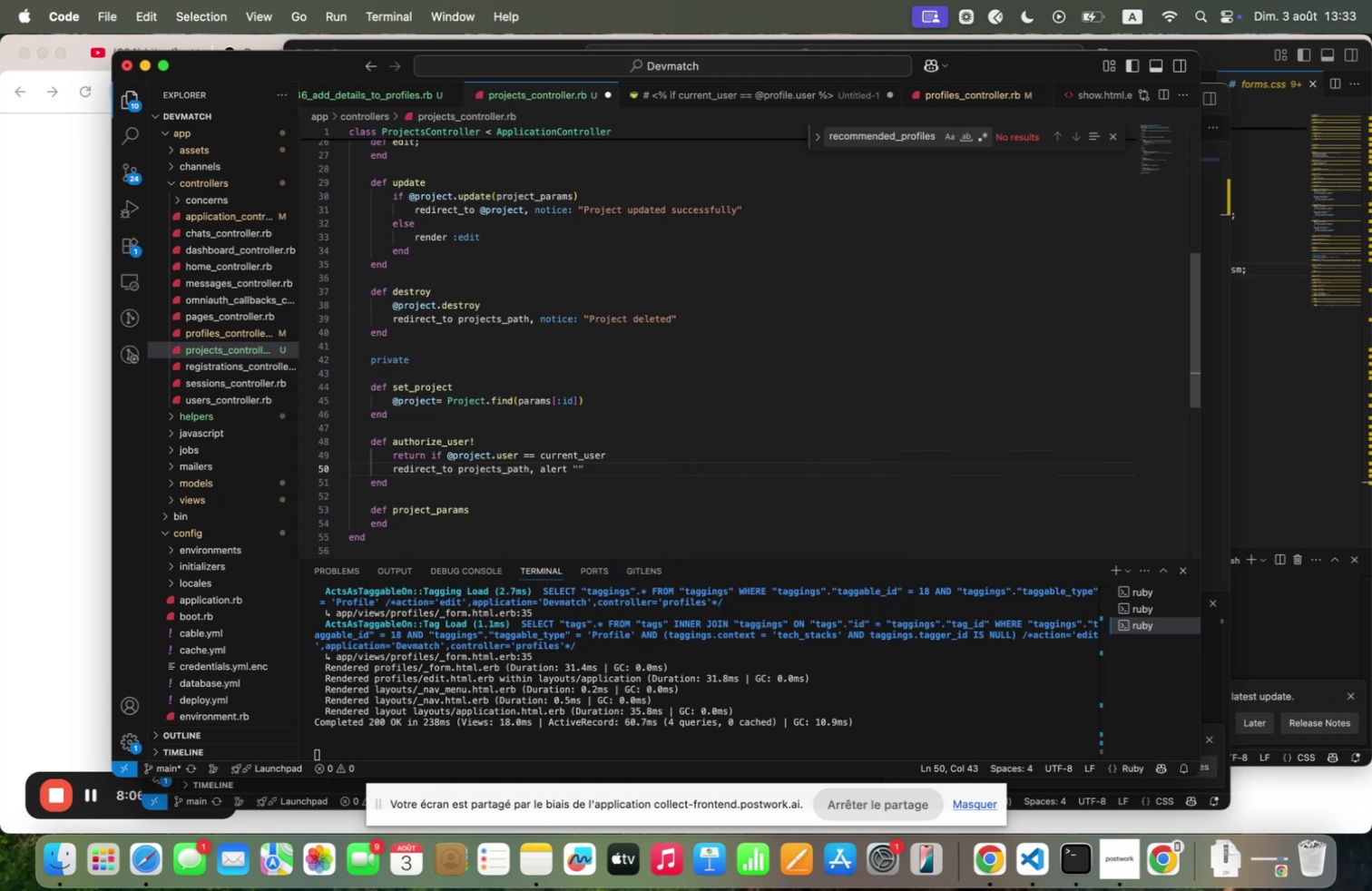 
key(ArrowLeft)
 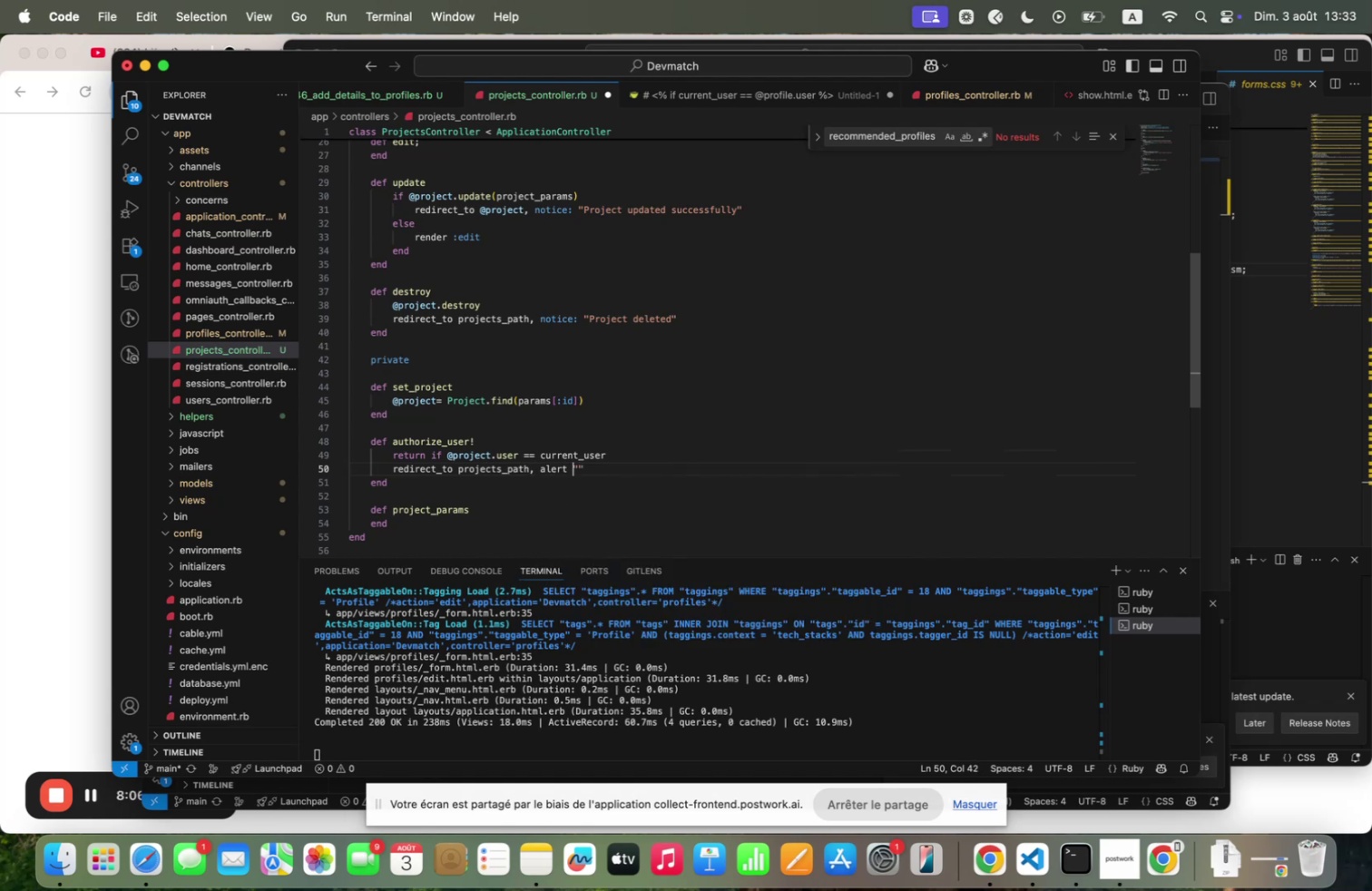 
key(ArrowLeft)
 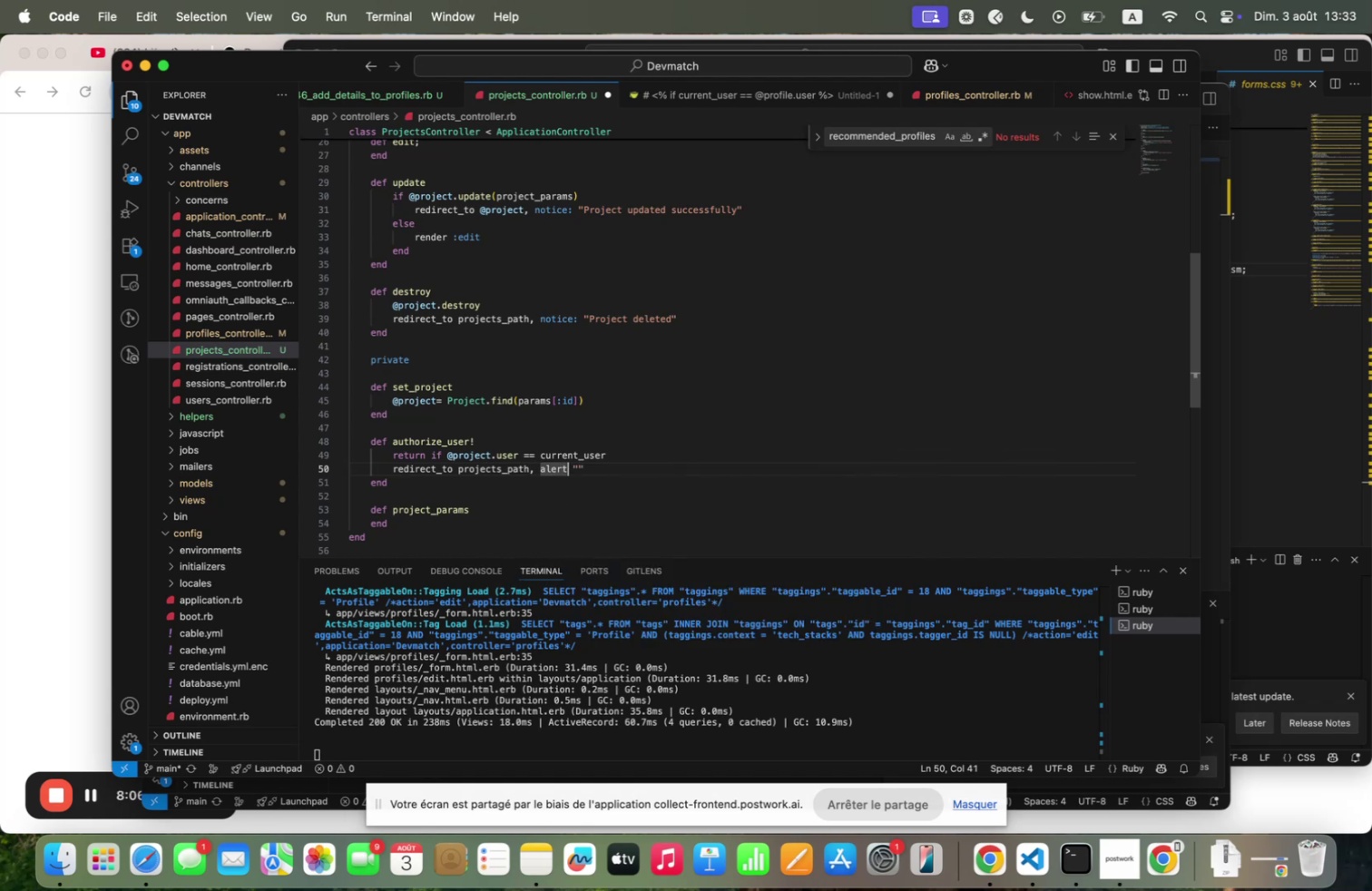 
key(ArrowLeft)
 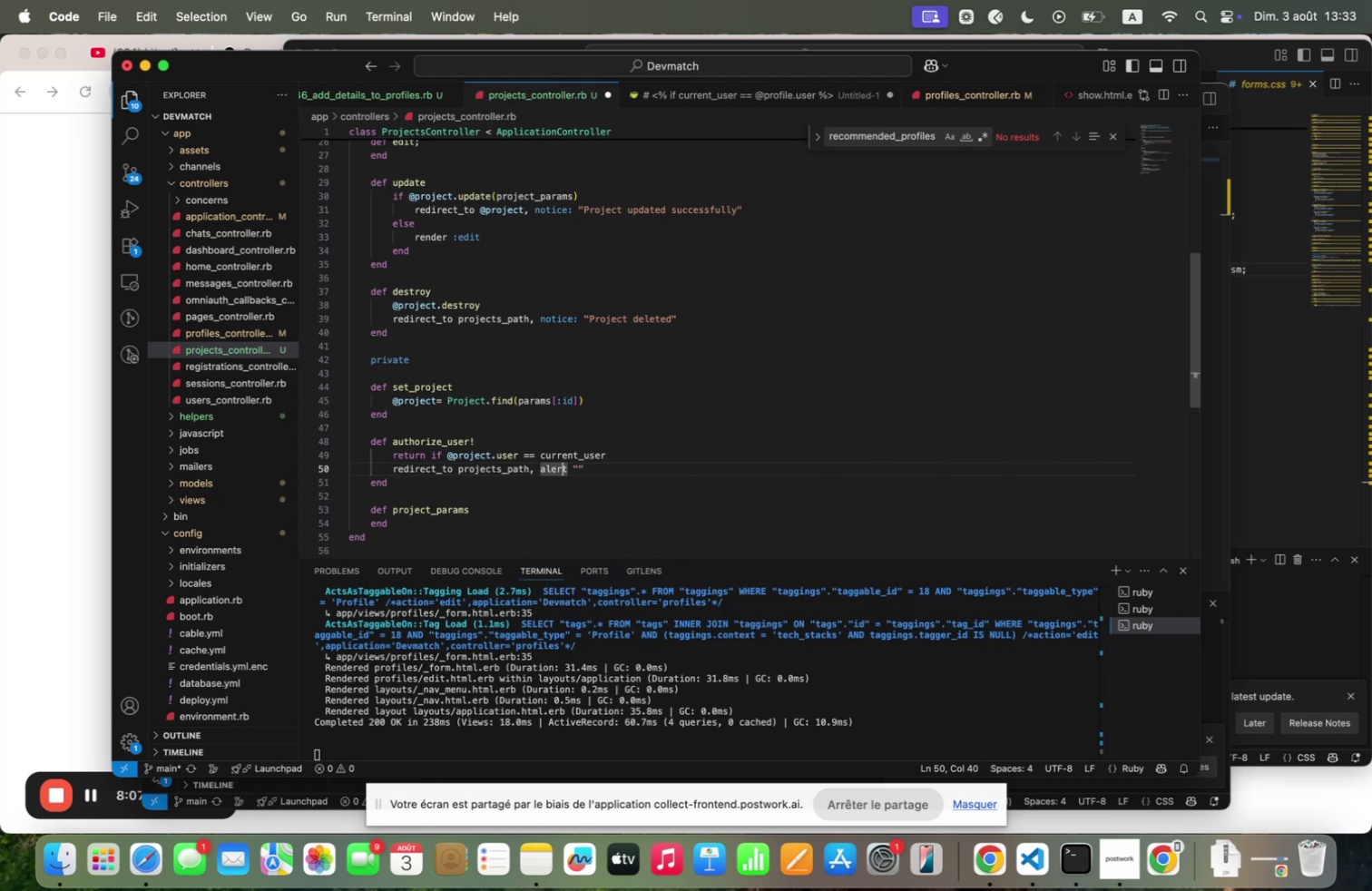 
key(ArrowRight)
 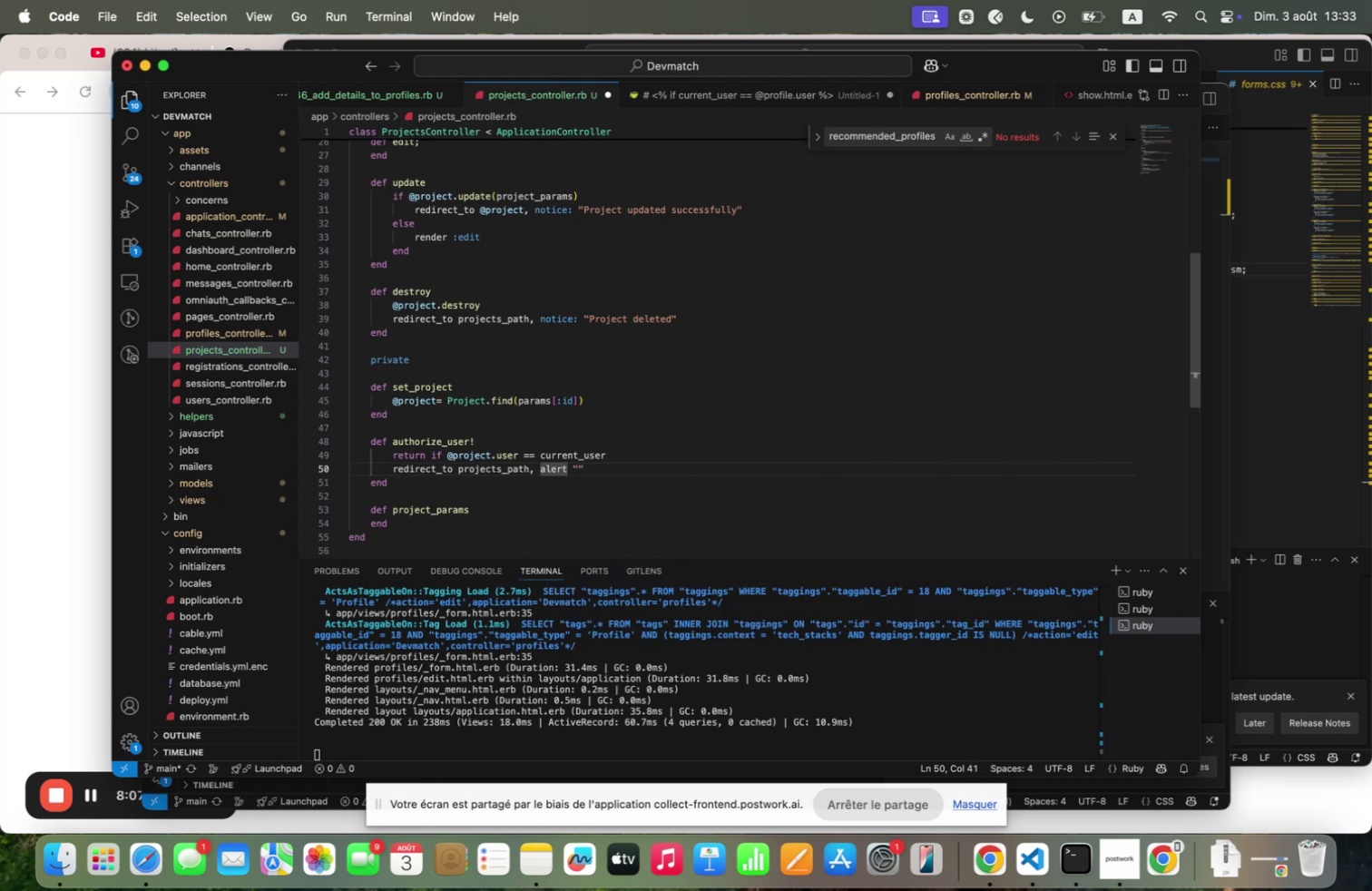 
key(Period)
 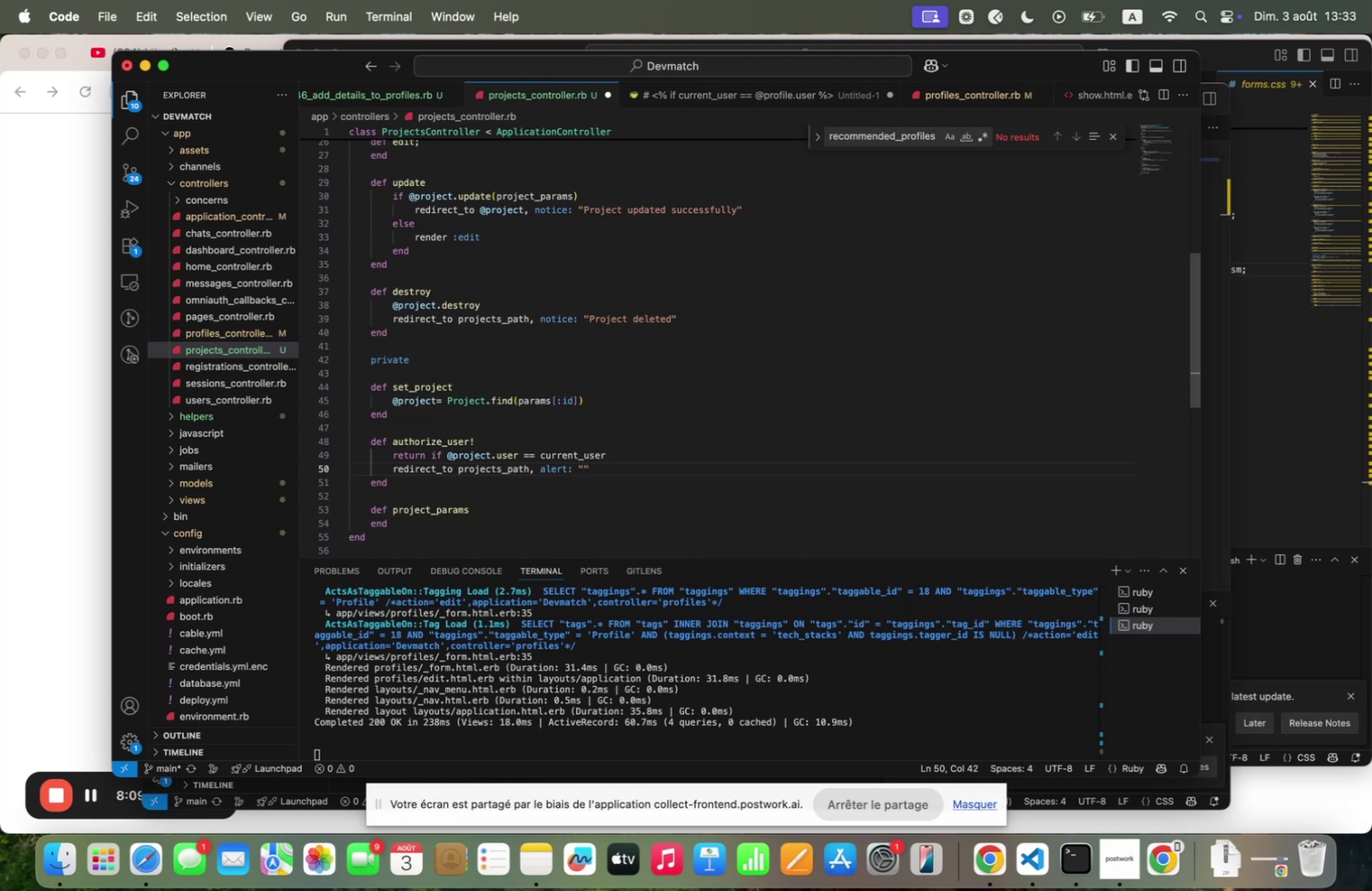 
key(ArrowRight)
 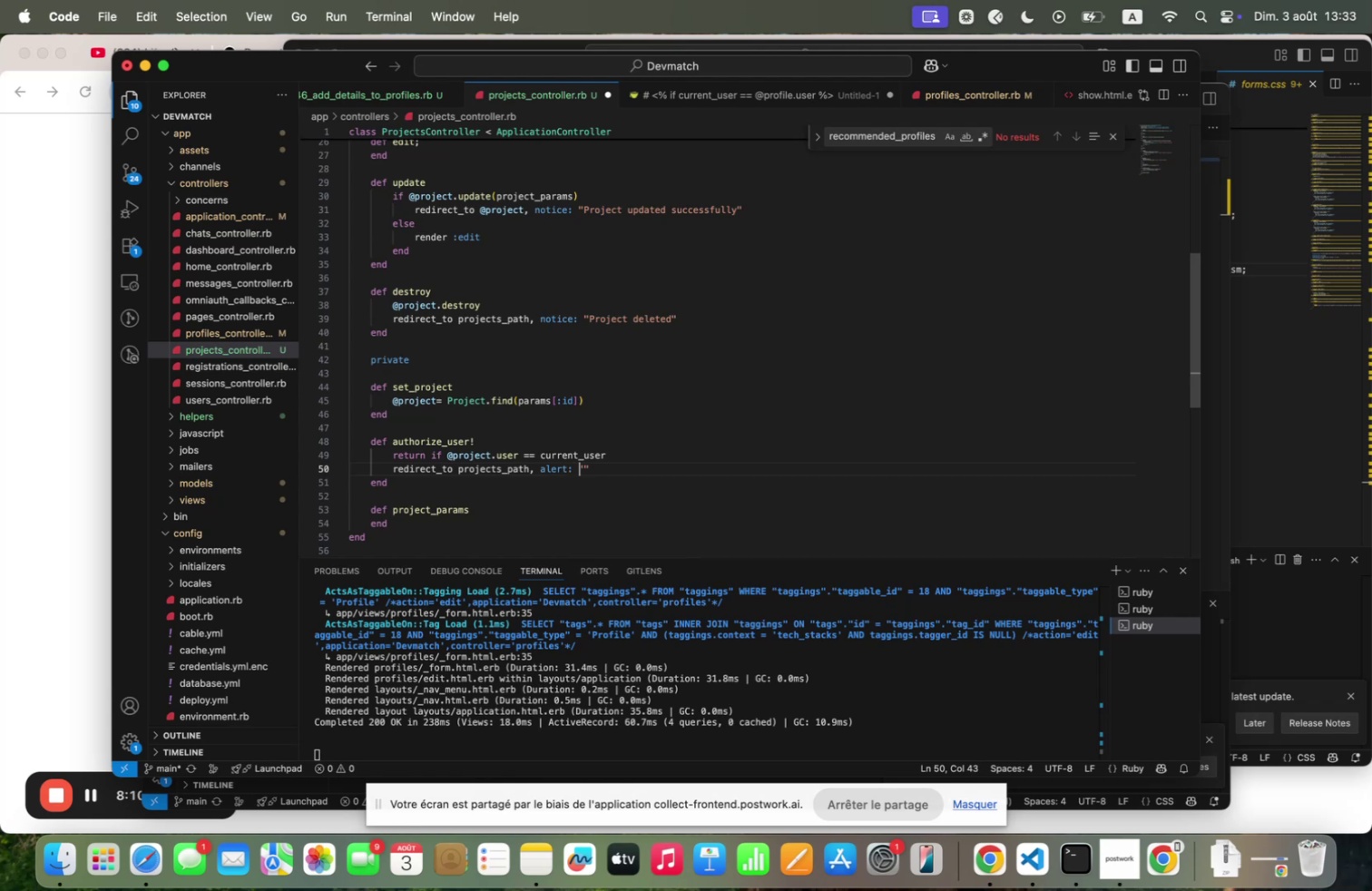 
key(ArrowRight)
 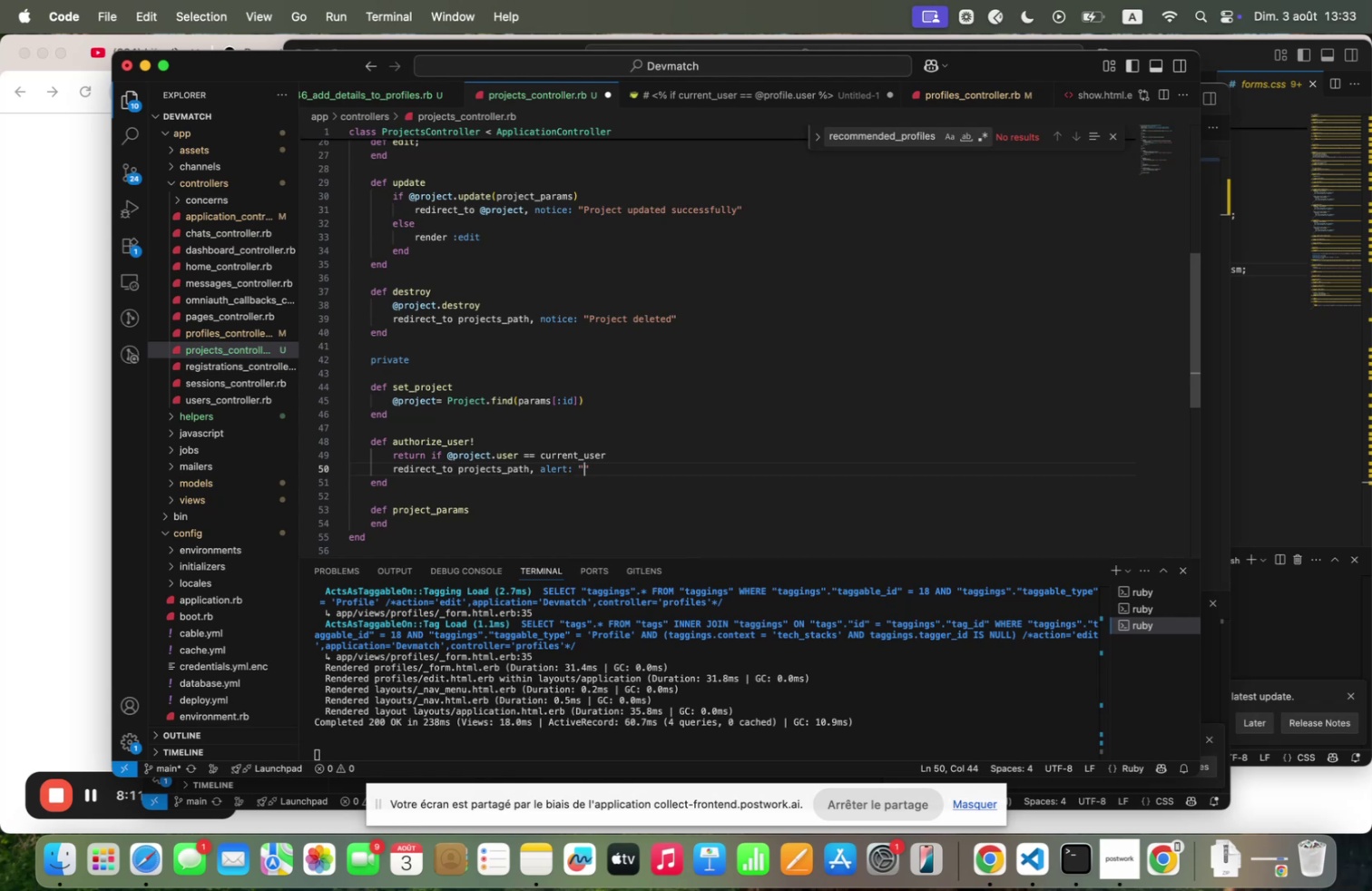 
type(Not quthoriwed)
 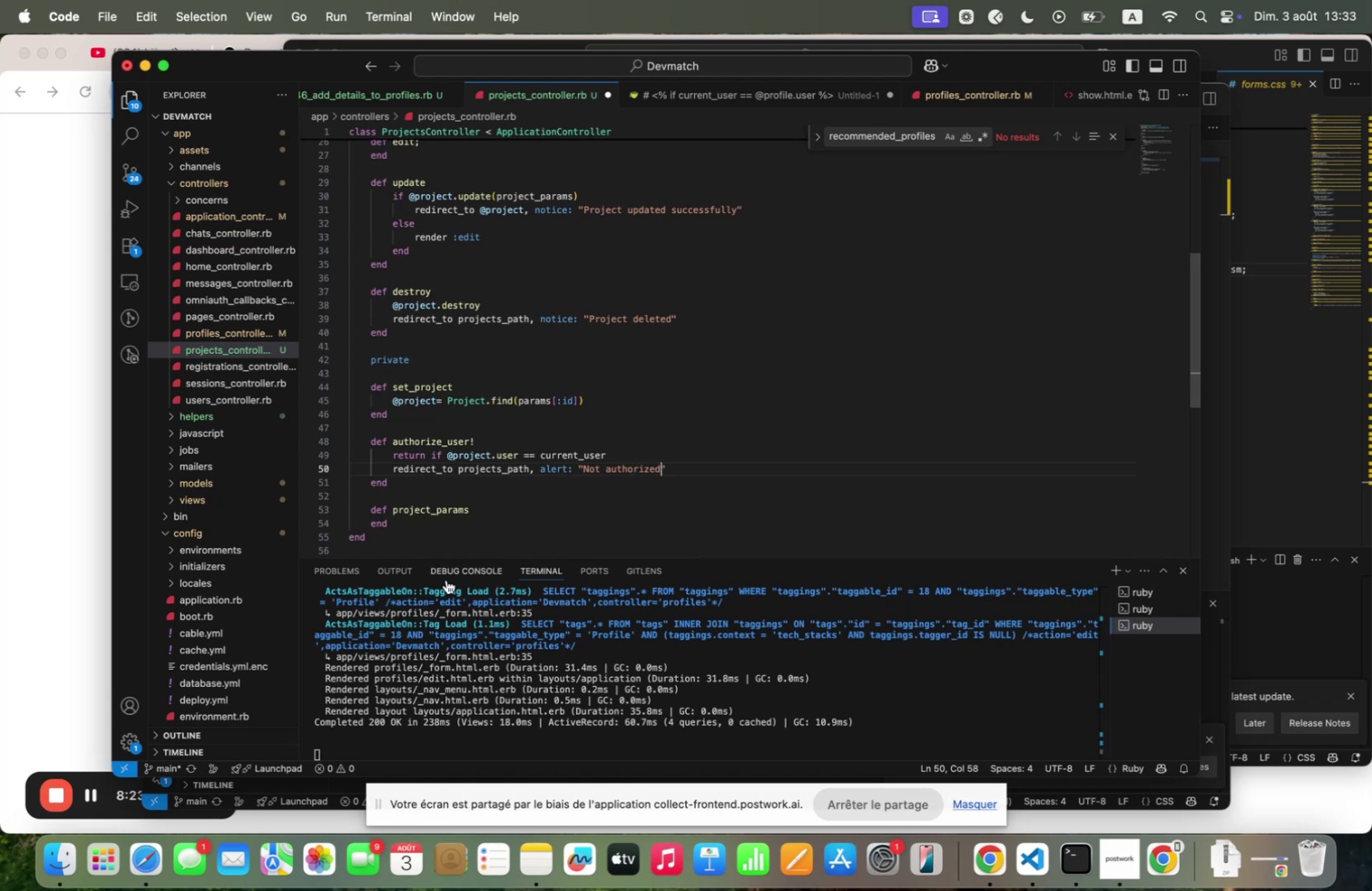 
left_click([475, 505])
 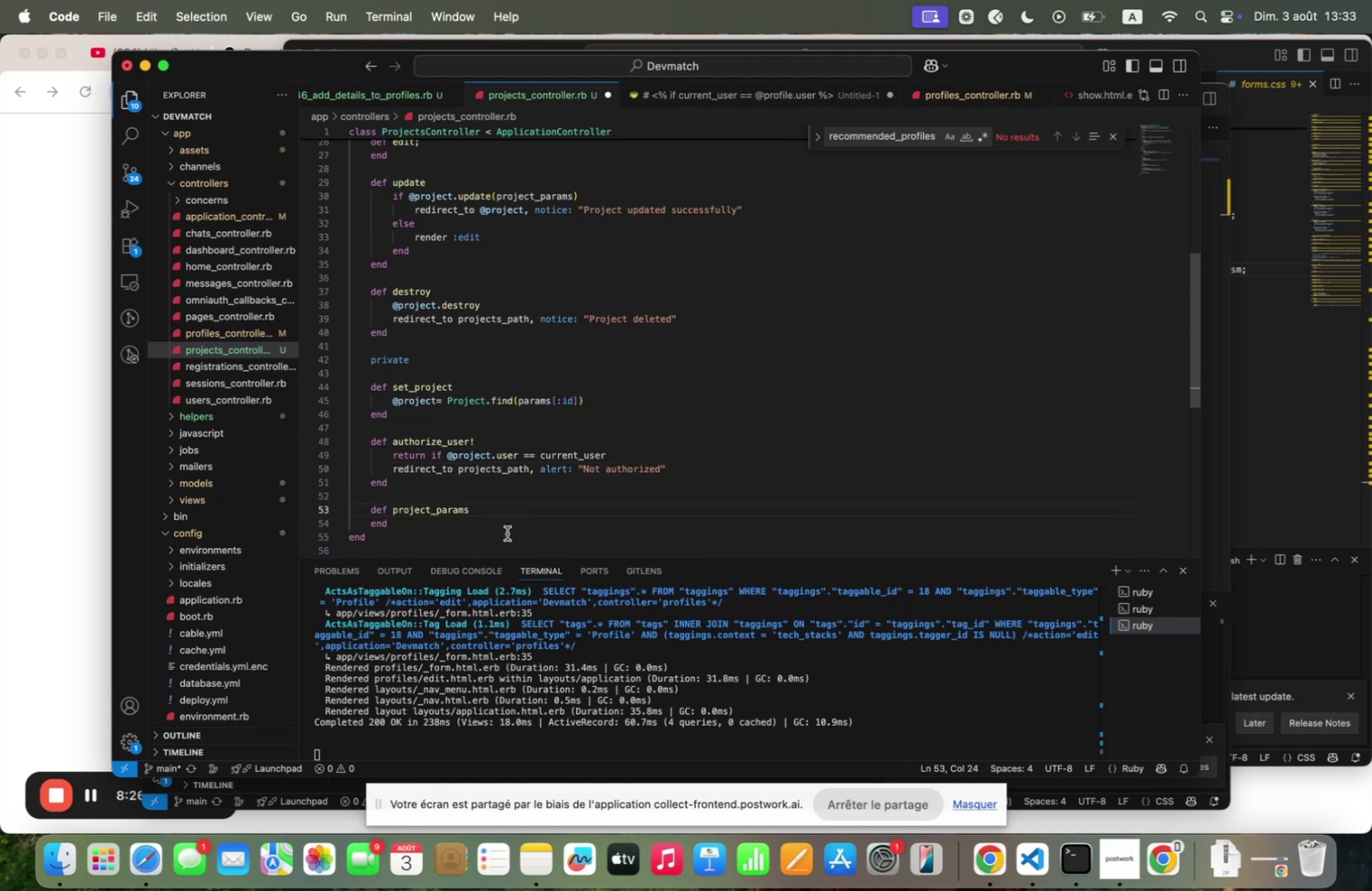 
key(Enter)
 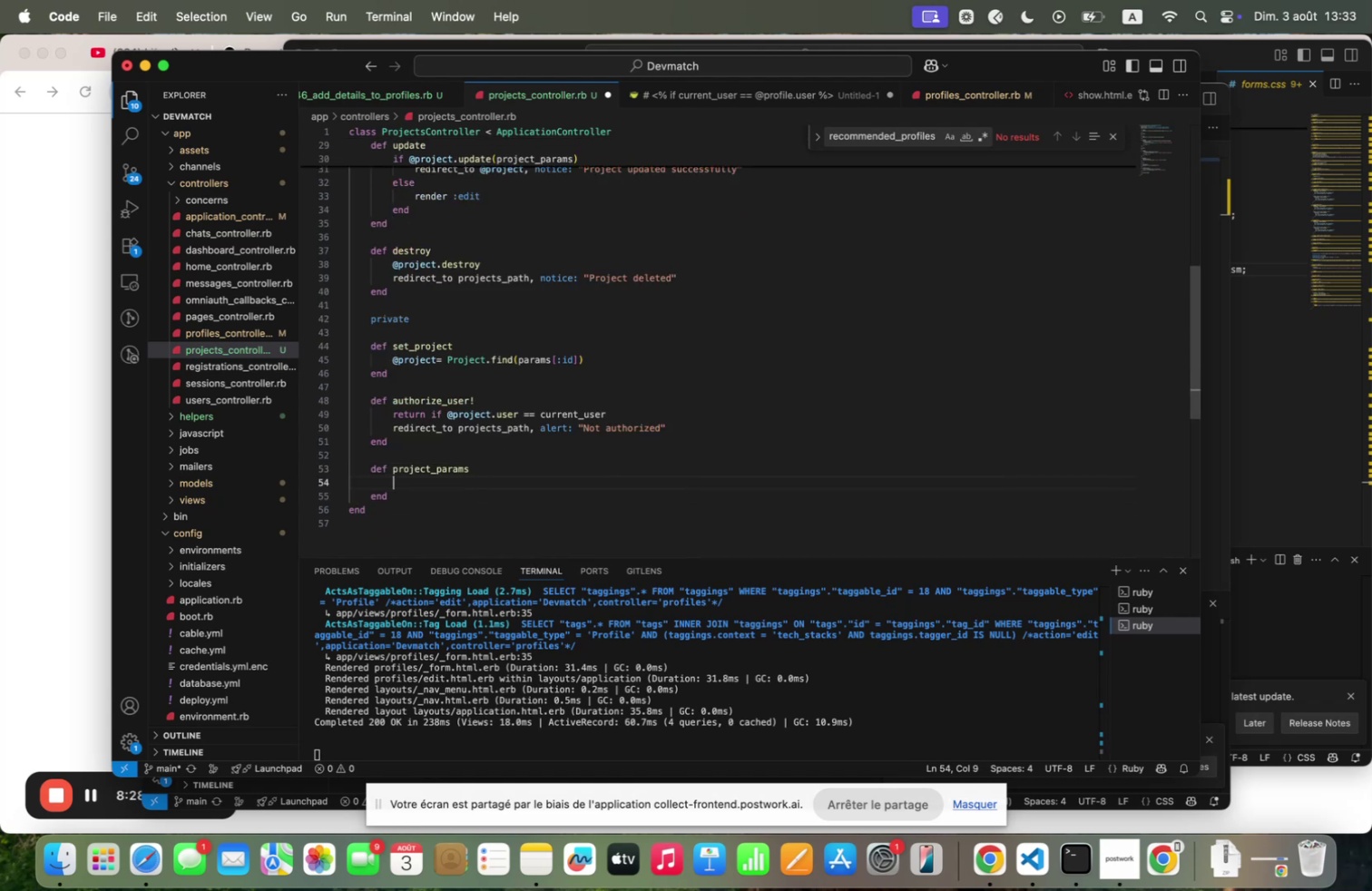 
type(pqrq;s<reauire5.project)
 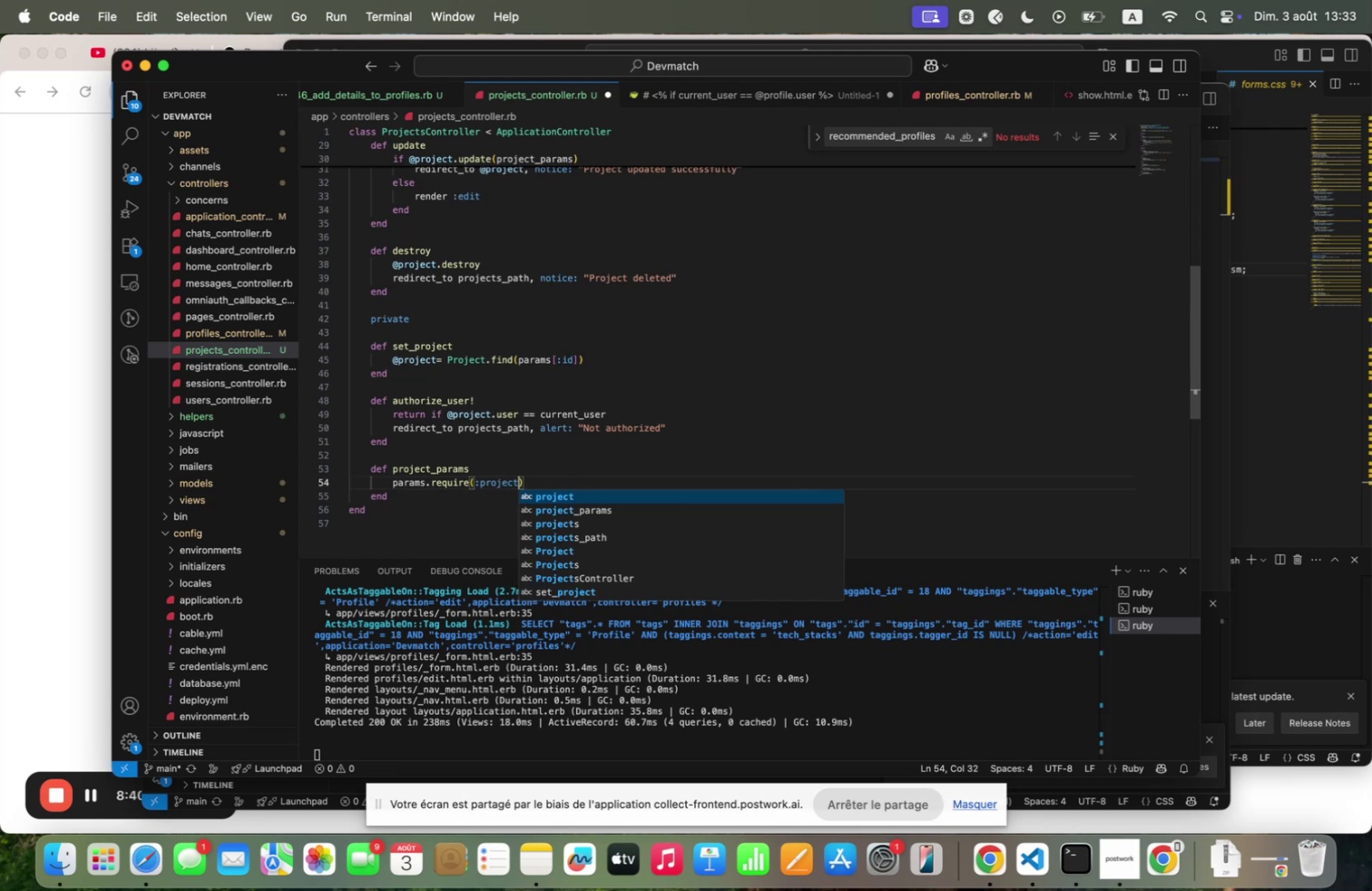 
key(ArrowRight)
 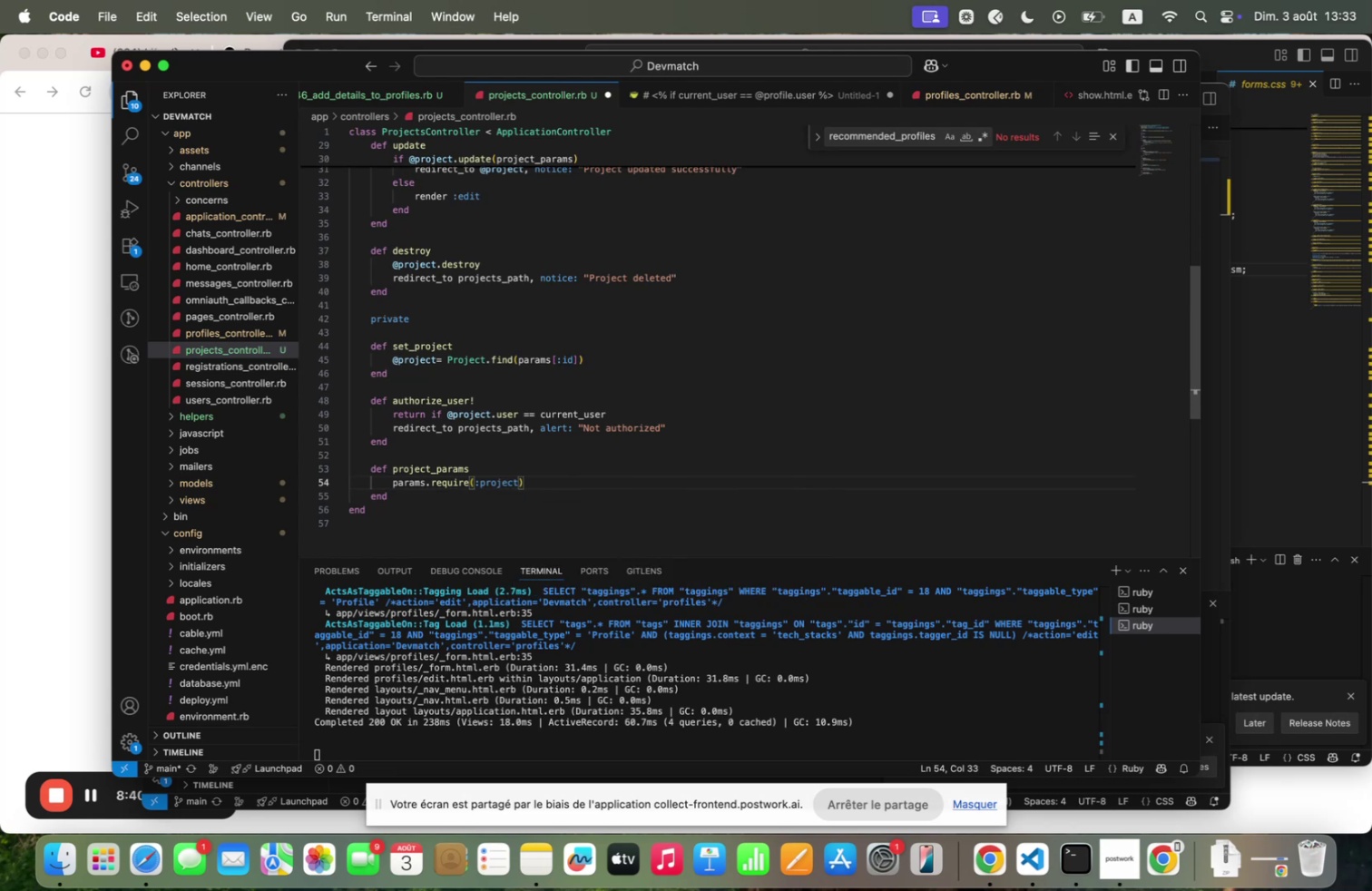 
type(<per;it5.titlem.des)
 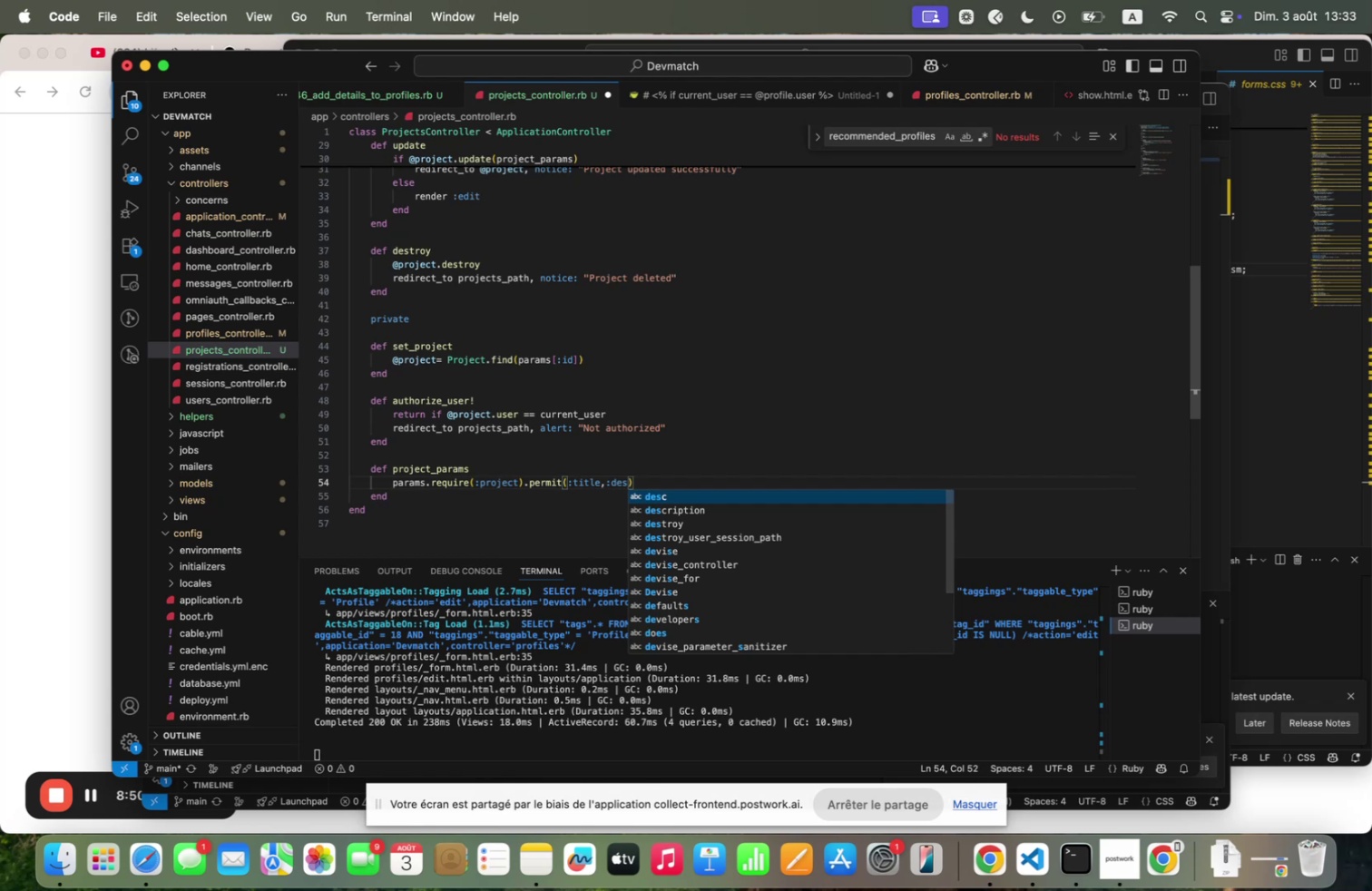 
key(ArrowDown)
 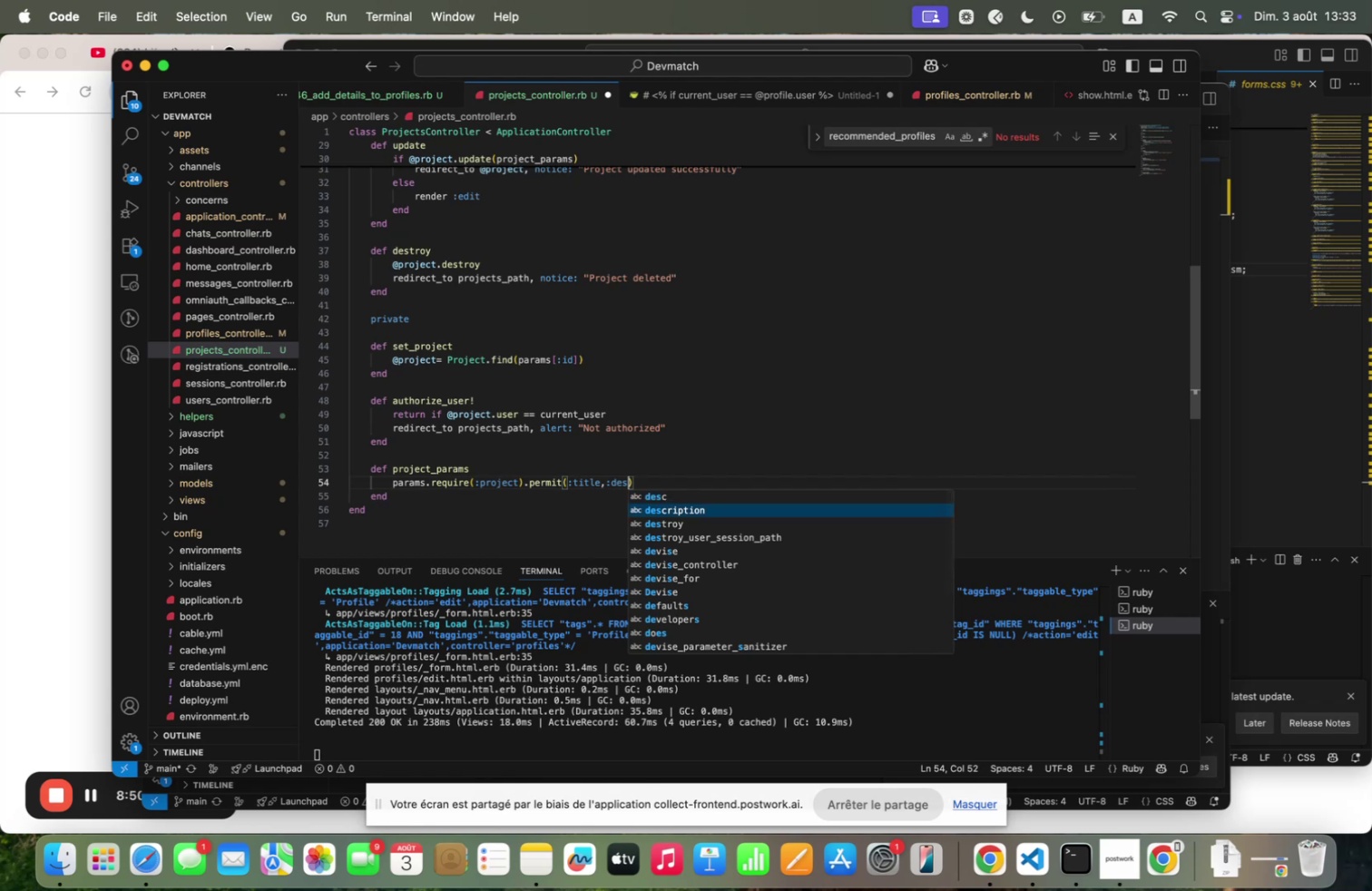 
key(Enter)
 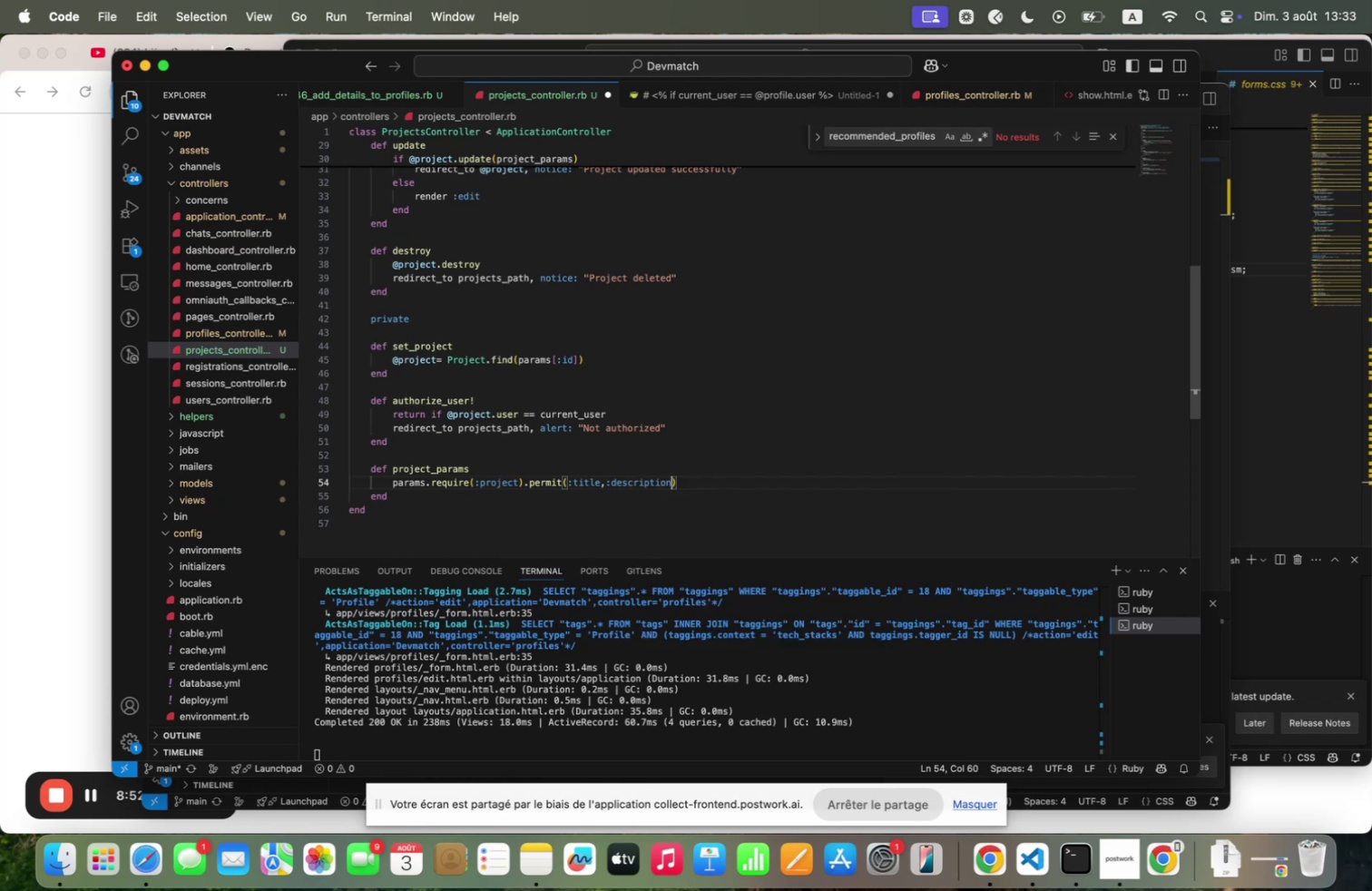 
type(m.linkm;ediq. )
 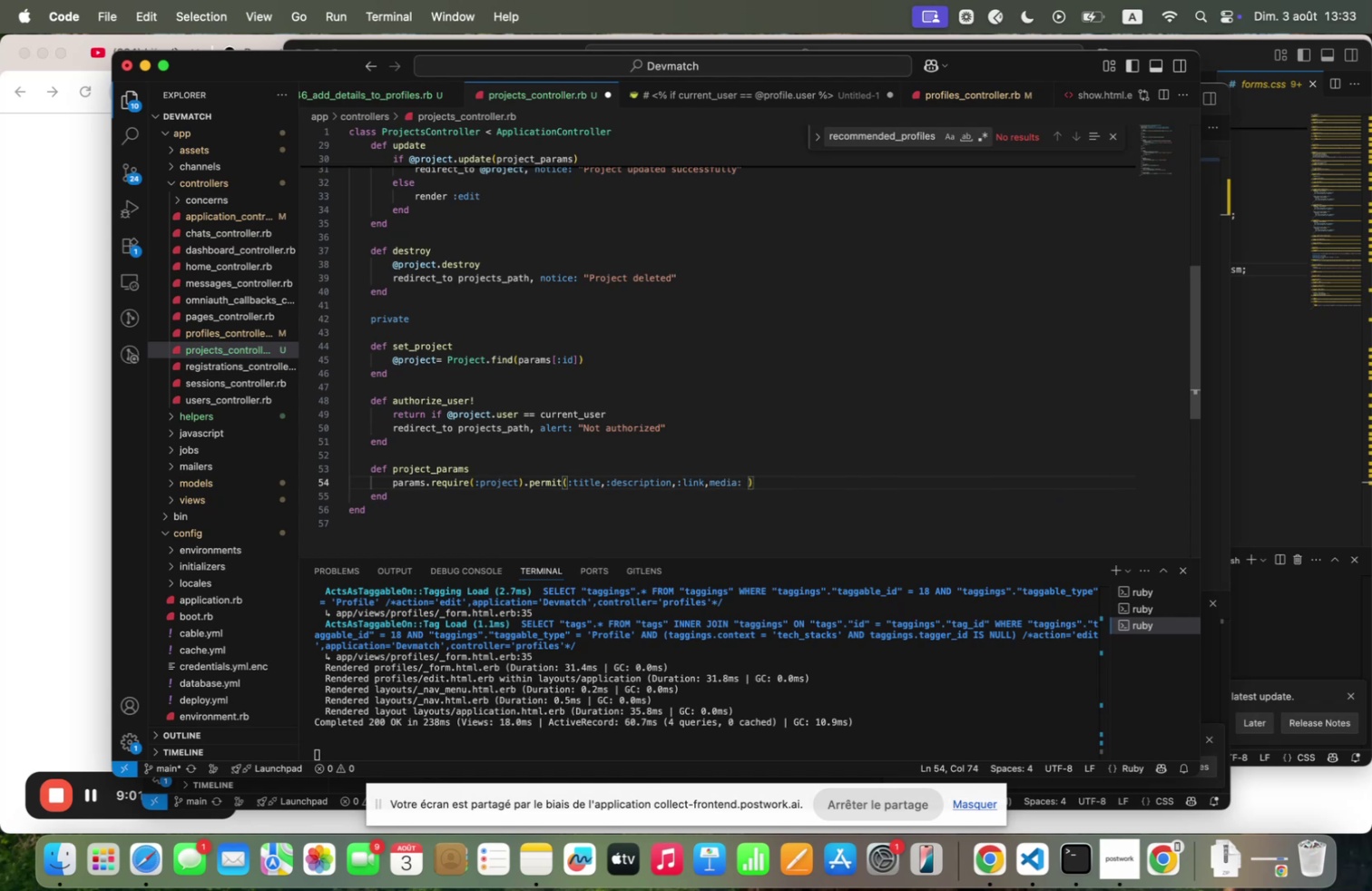 
key(Meta+V)
 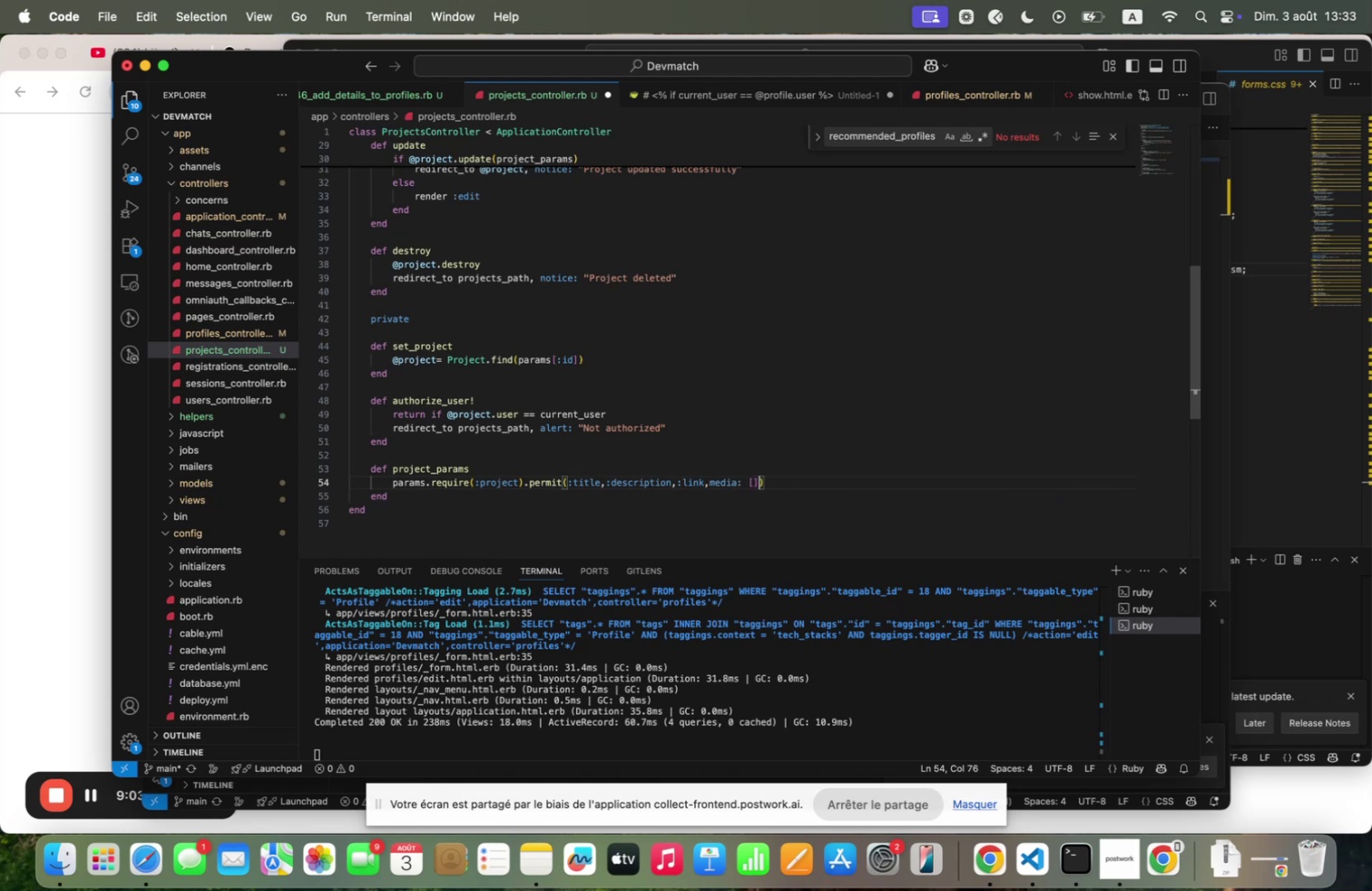 
key(Meta+S)
 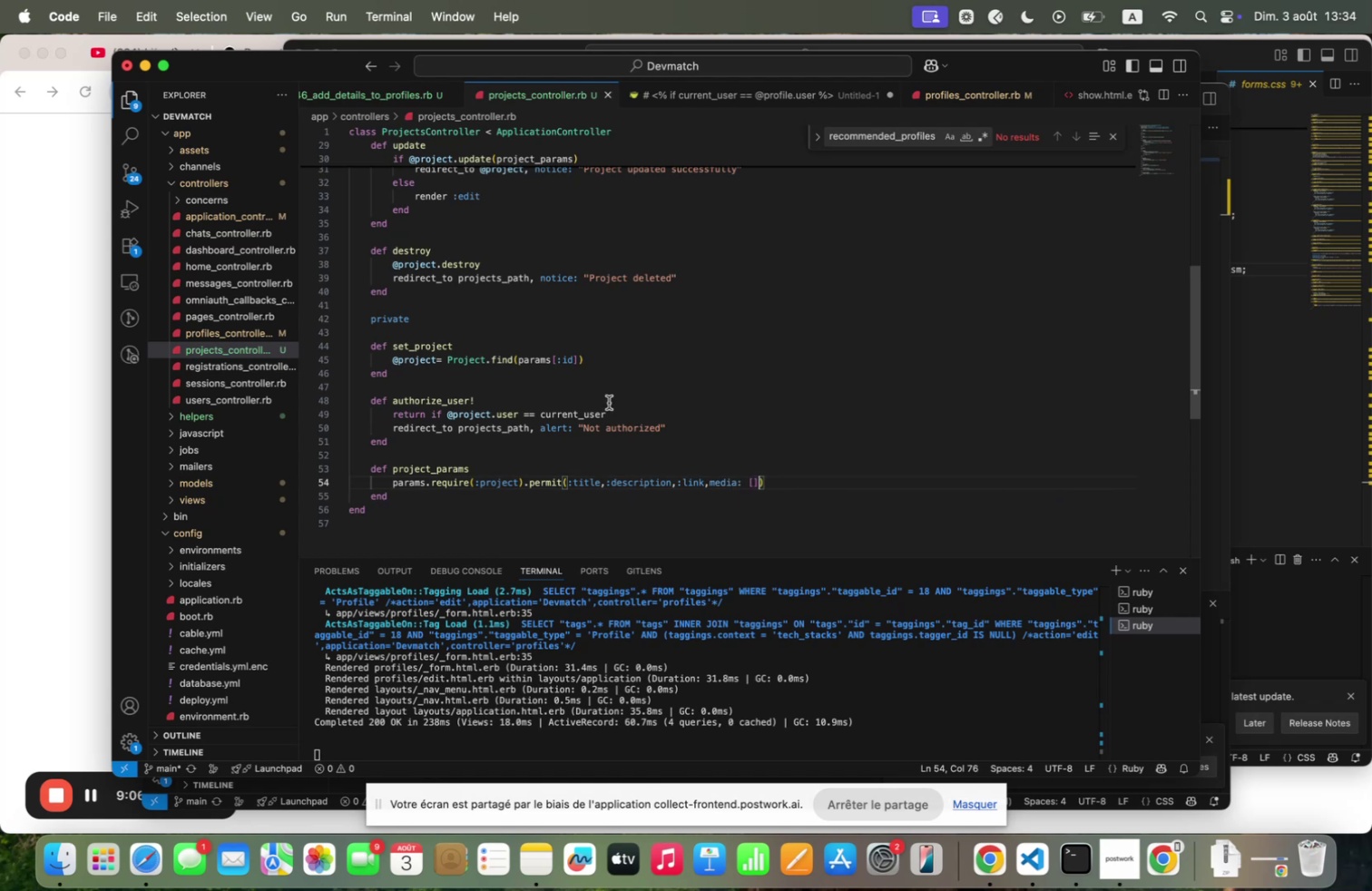 
scroll: coordinate [609, 402], scroll_direction: down, amount: 7.0
 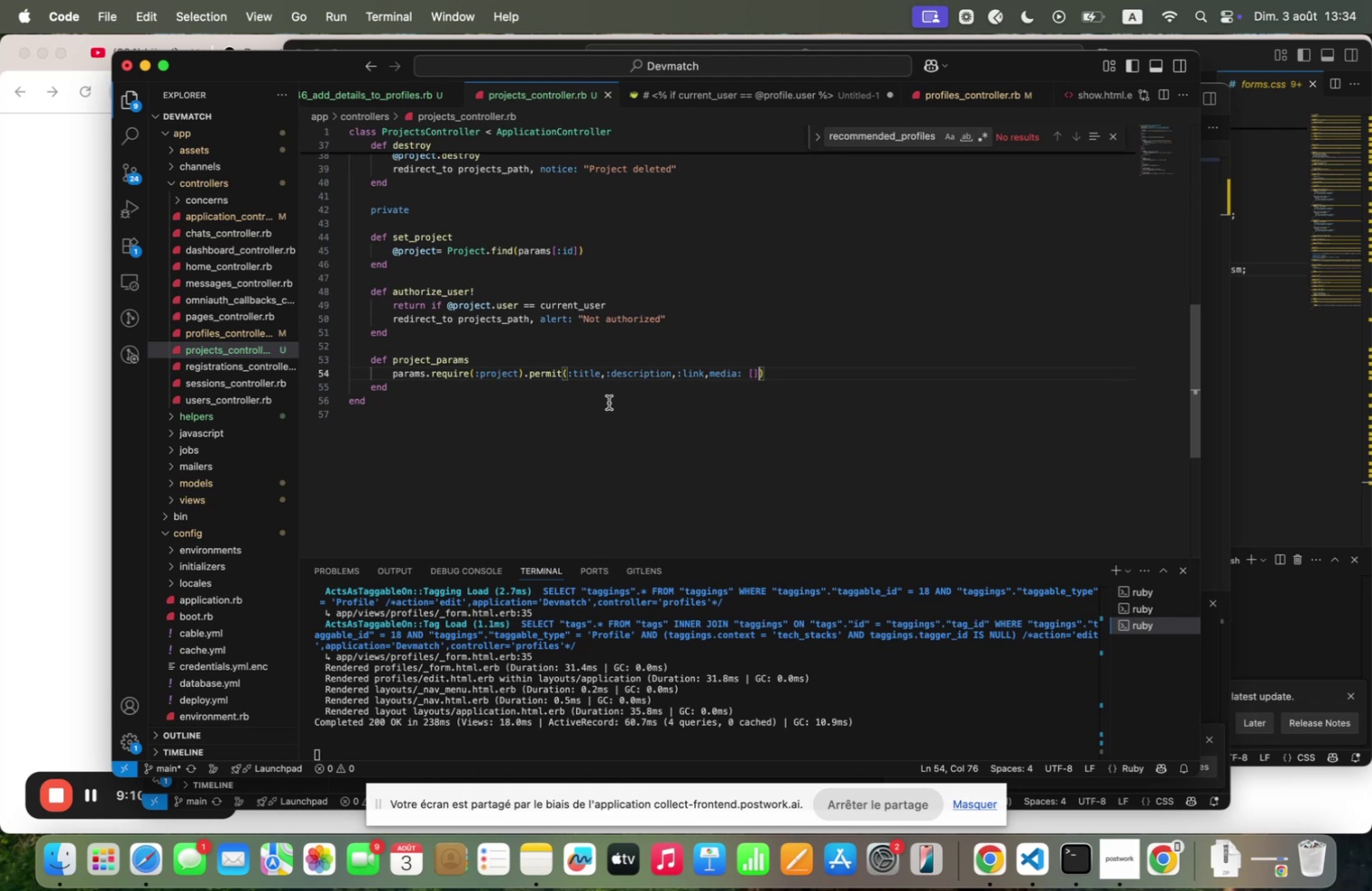 
wait(5.6)
 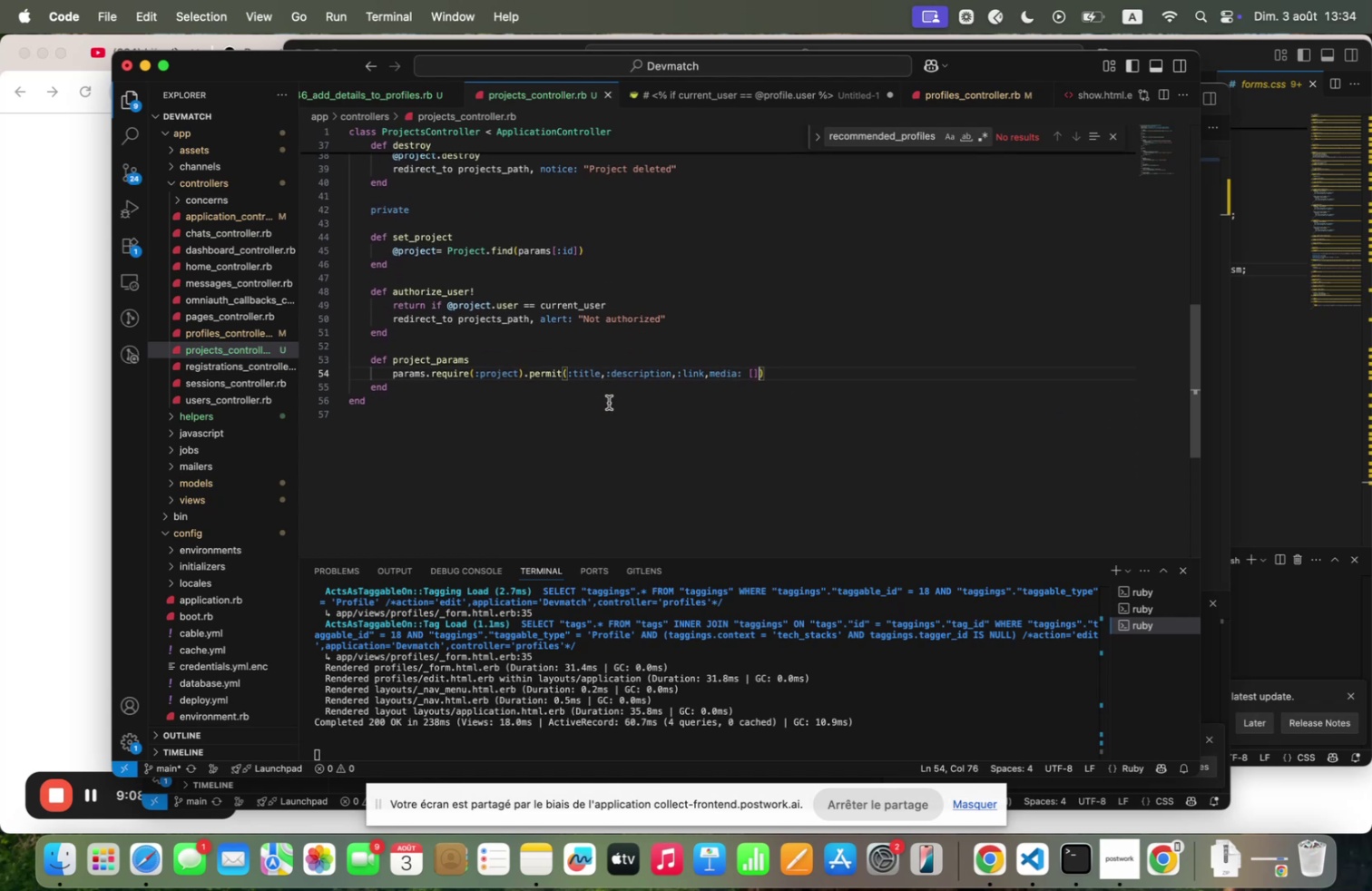 
scroll: coordinate [250, 457], scroll_direction: down, amount: 5.0
 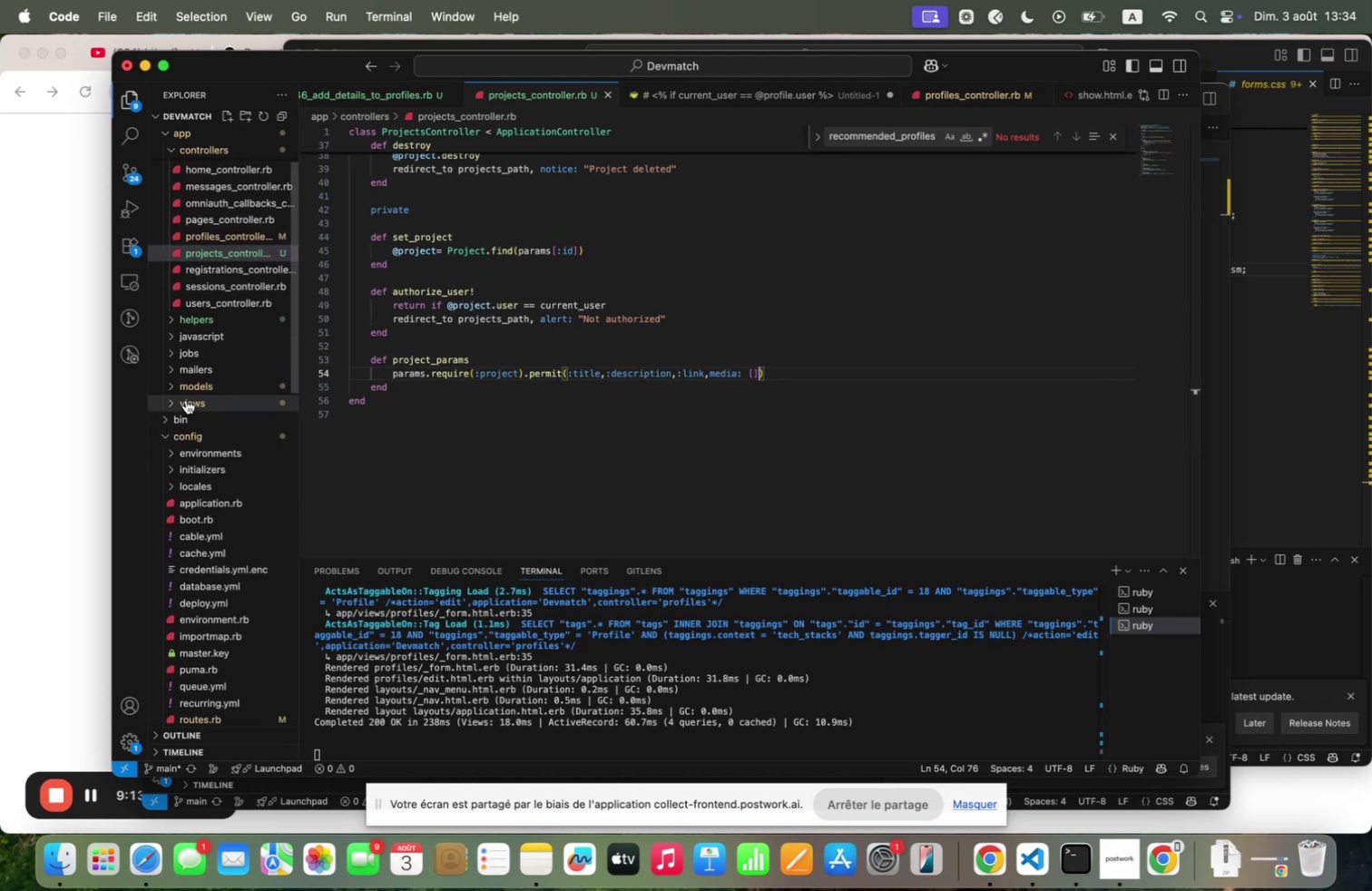 
left_click([186, 399])
 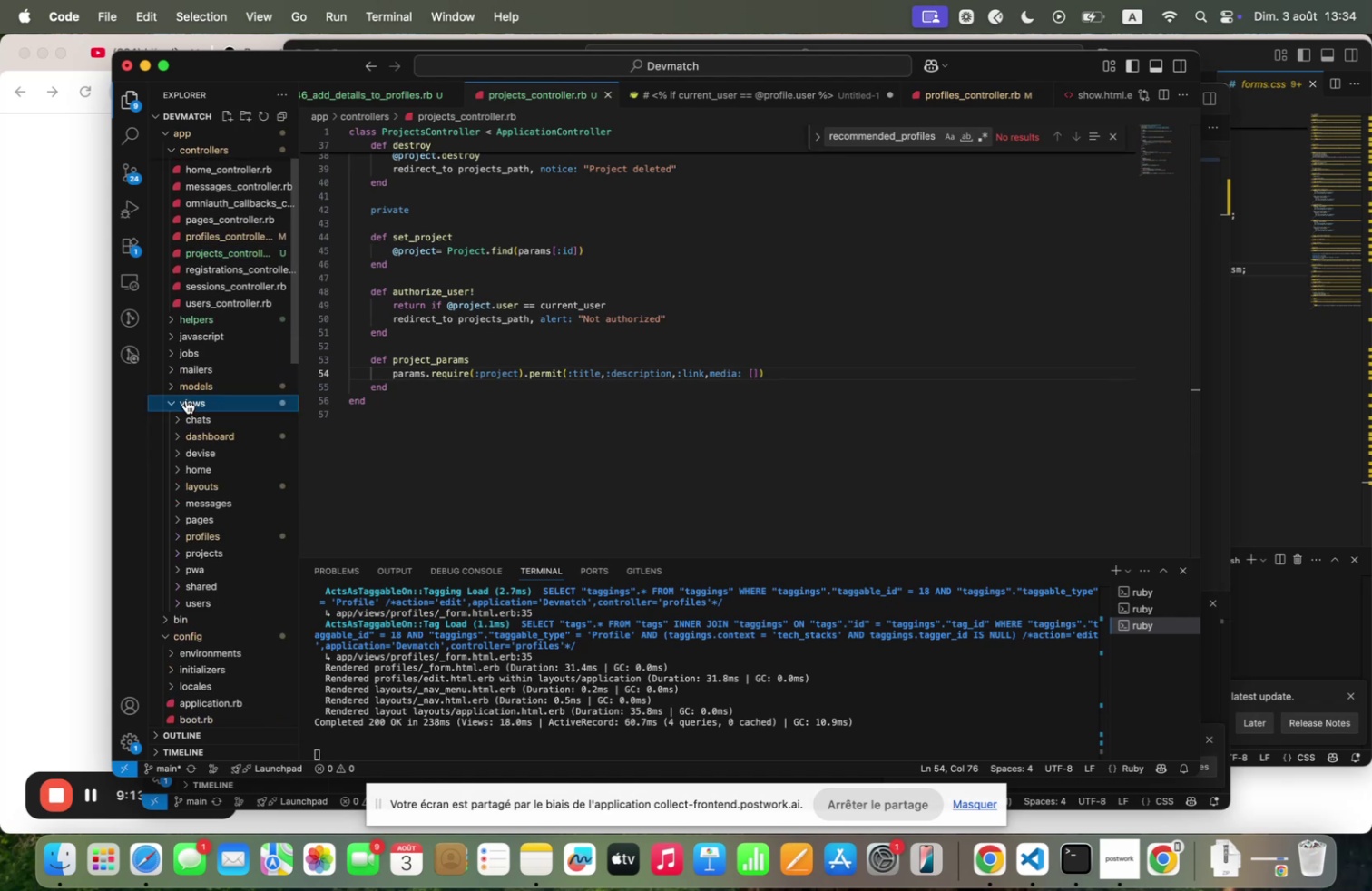 
scroll: coordinate [186, 399], scroll_direction: down, amount: 9.0
 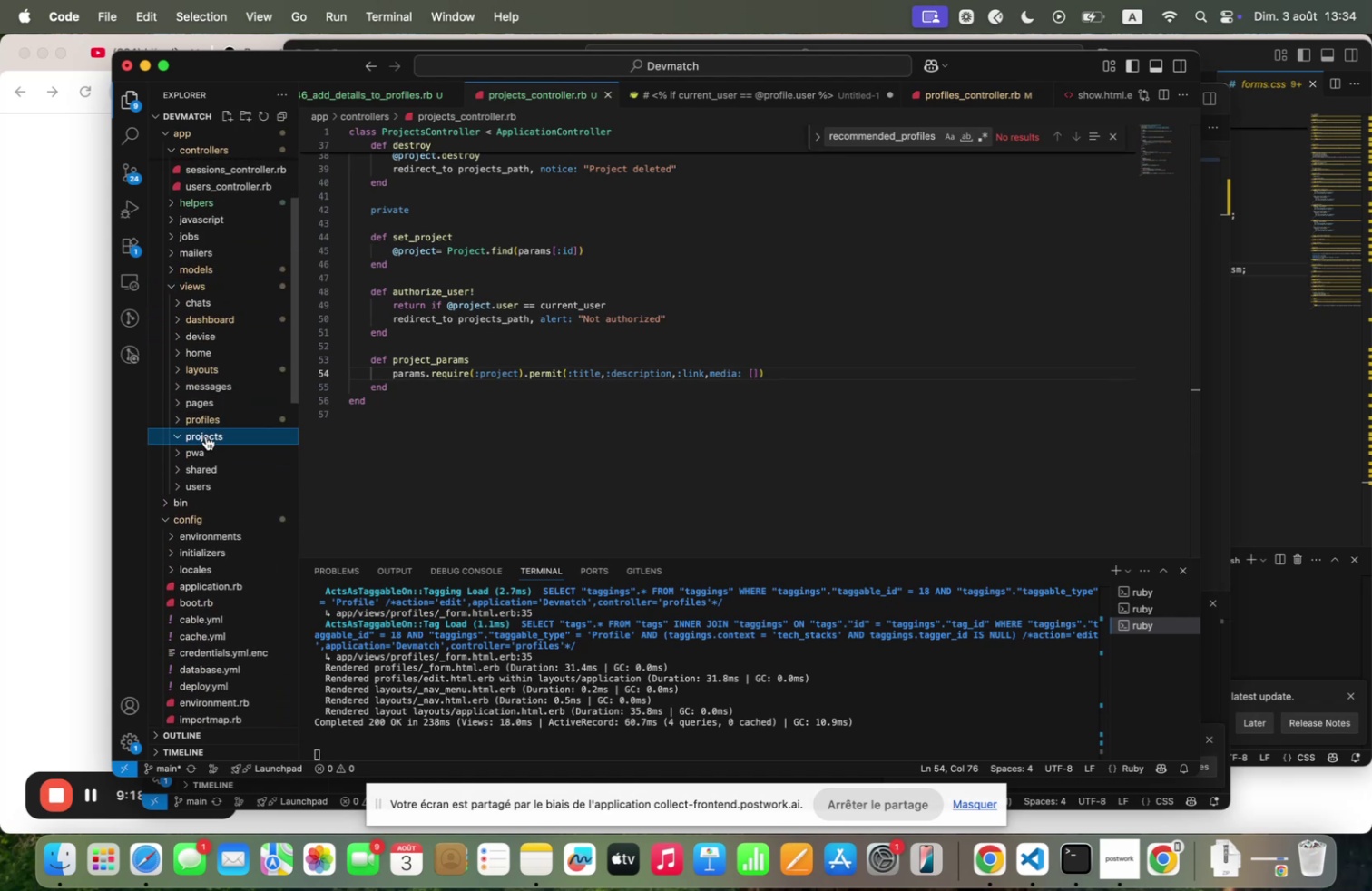 
wait(5.32)
 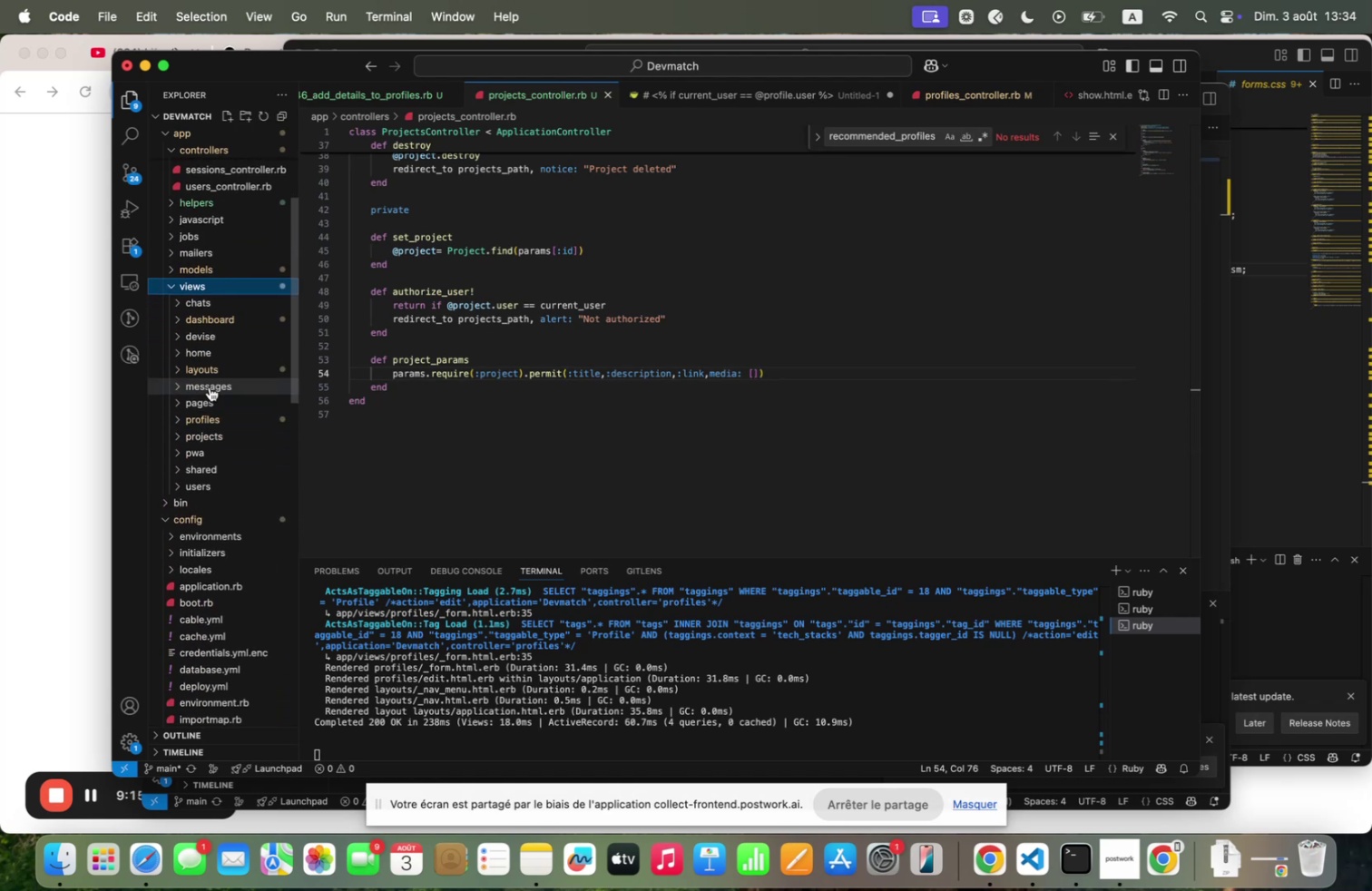 
right_click([206, 436])
 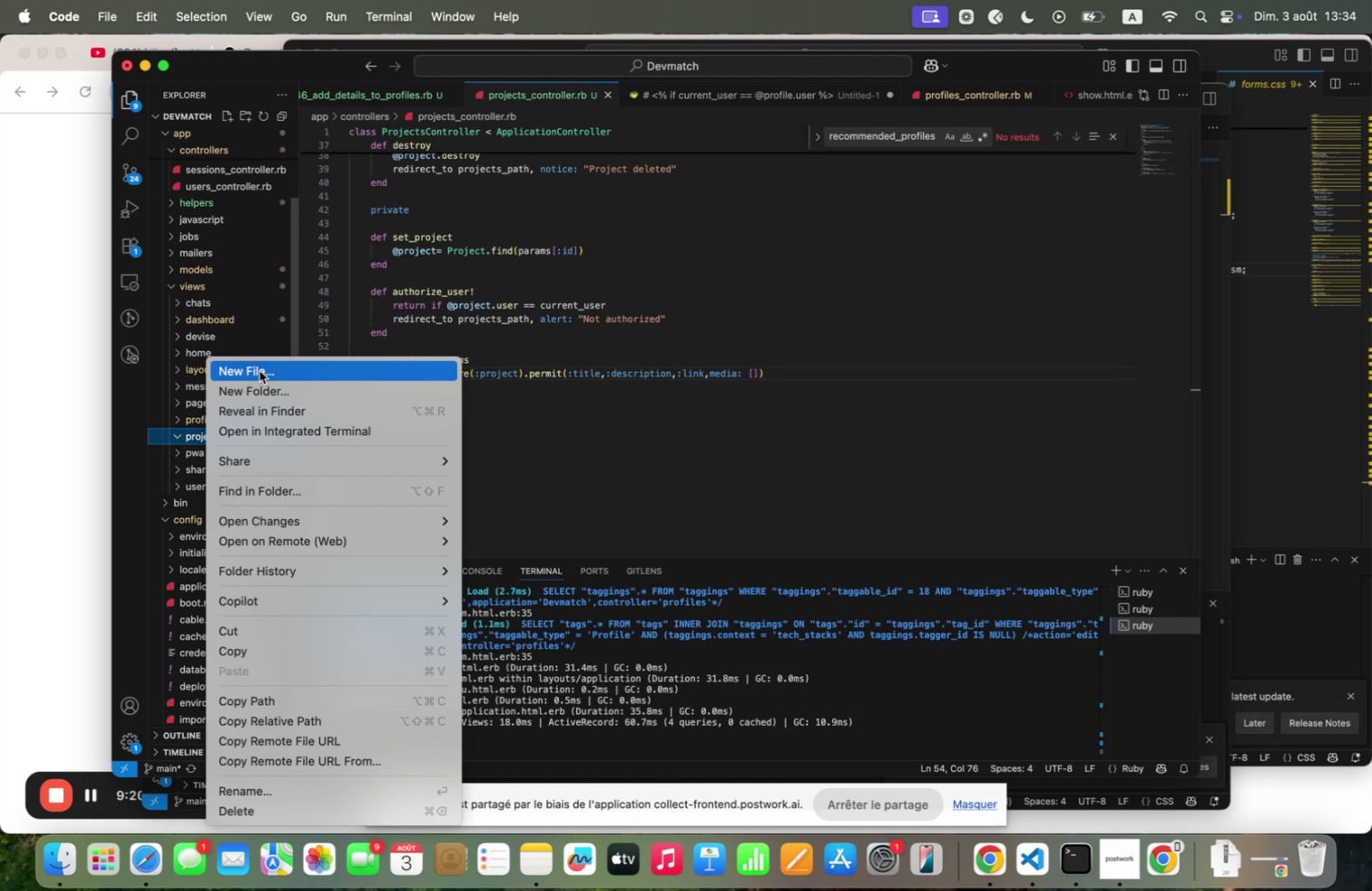 
left_click([259, 370])
 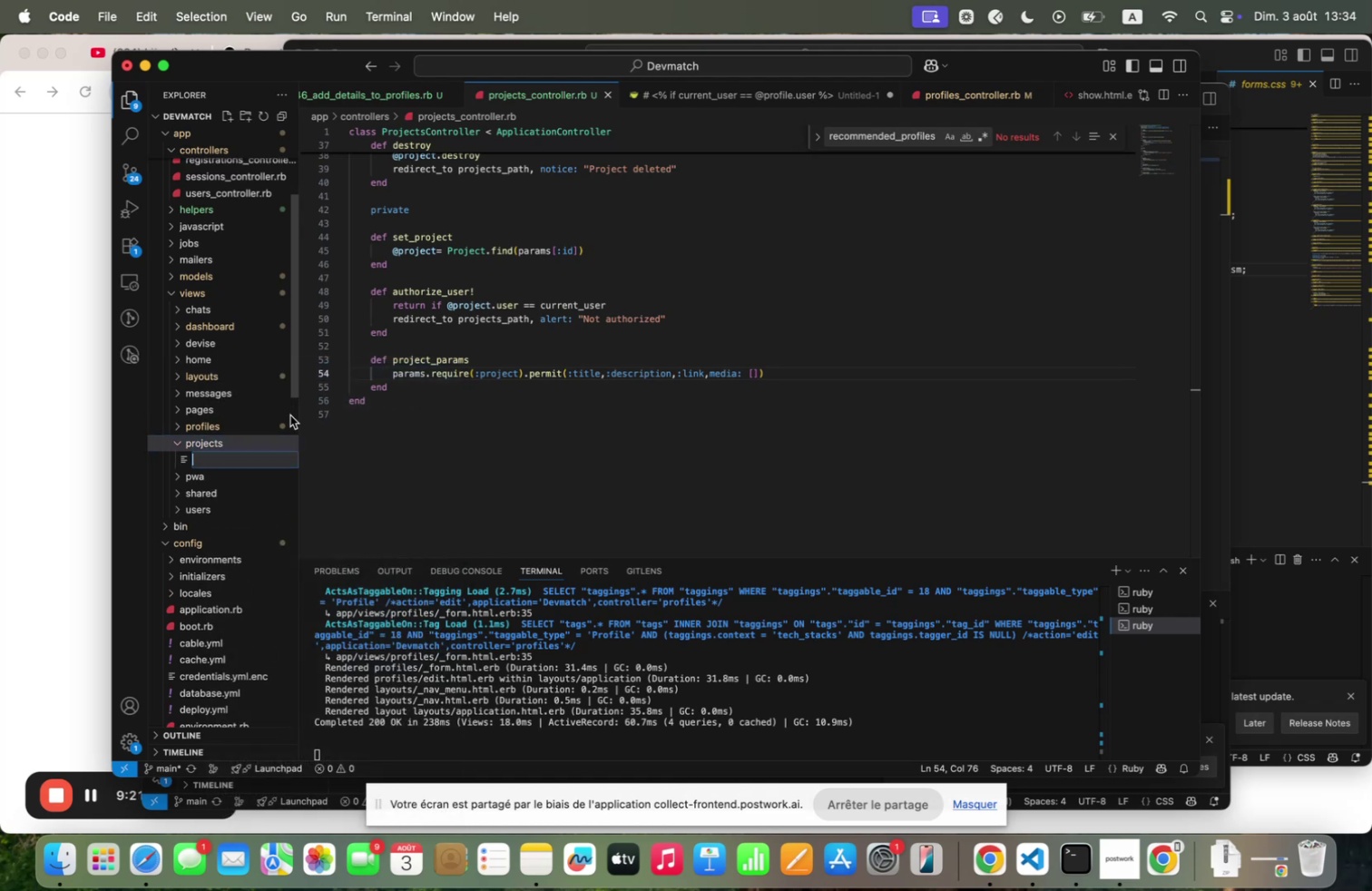 
type(+for;<ht;l<erb)
 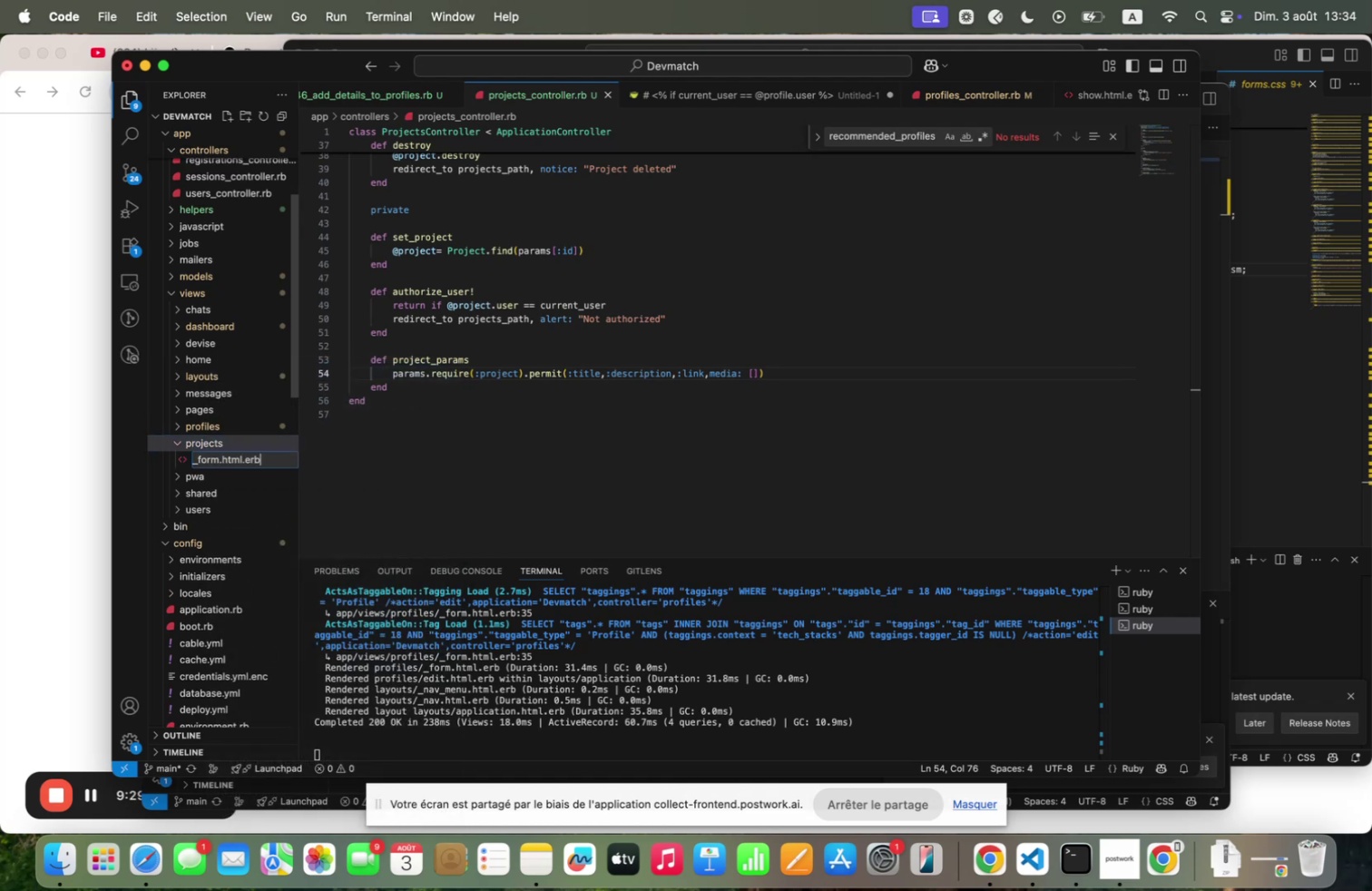 
key(Enter)
 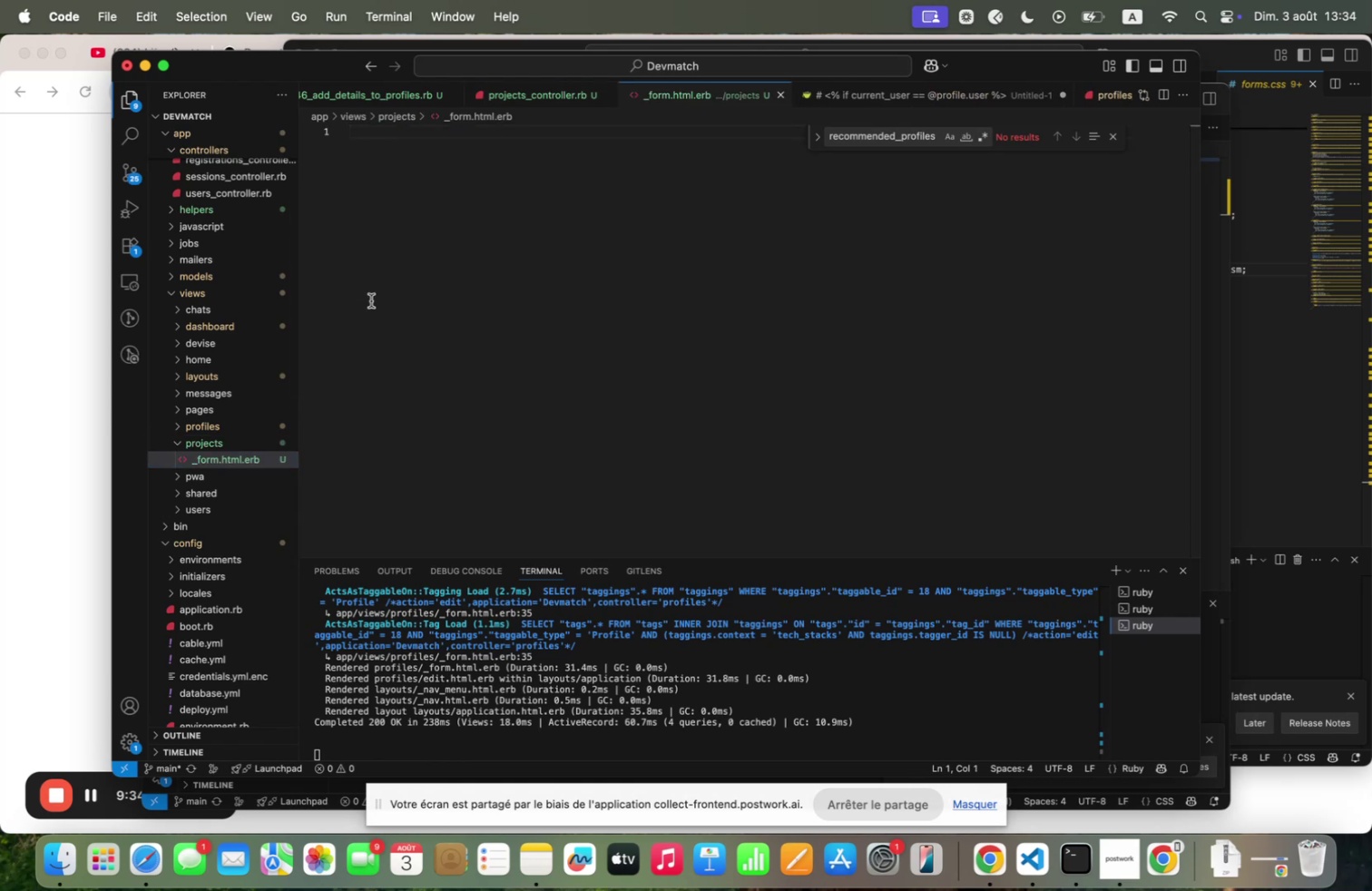 
wait(6.61)
 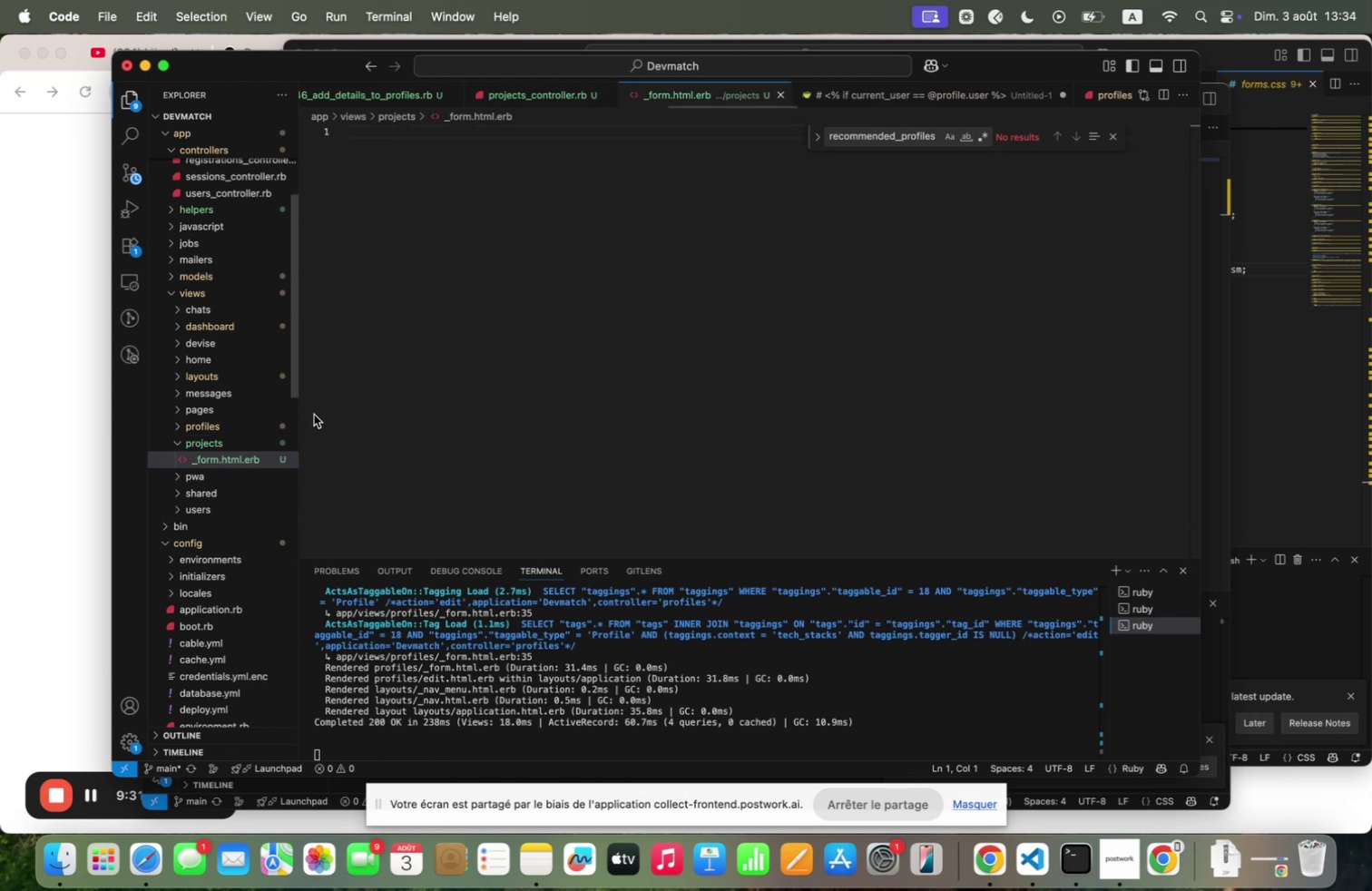 
left_click([1087, 14])
 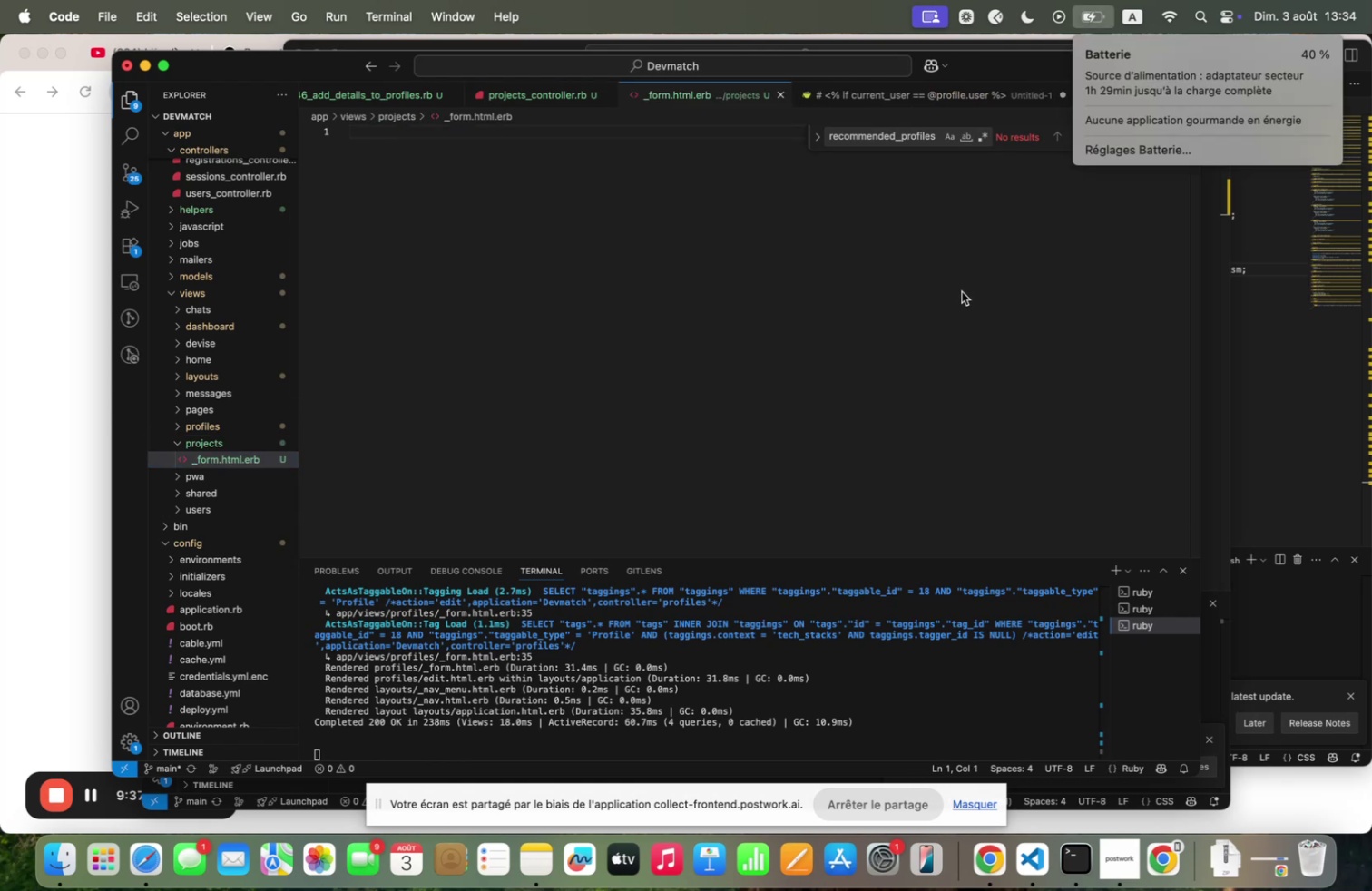 
left_click([953, 286])
 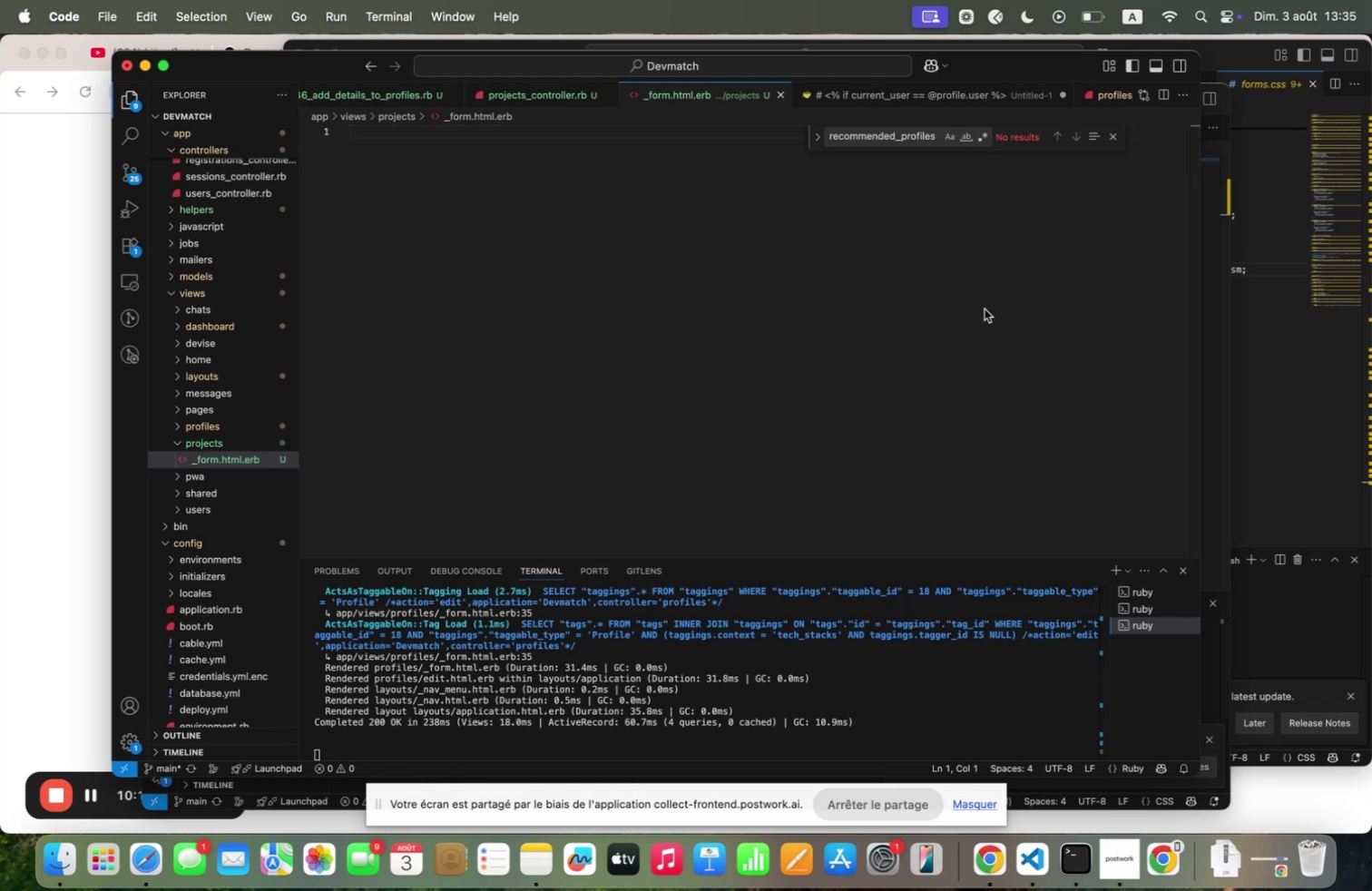 
wait(41.13)
 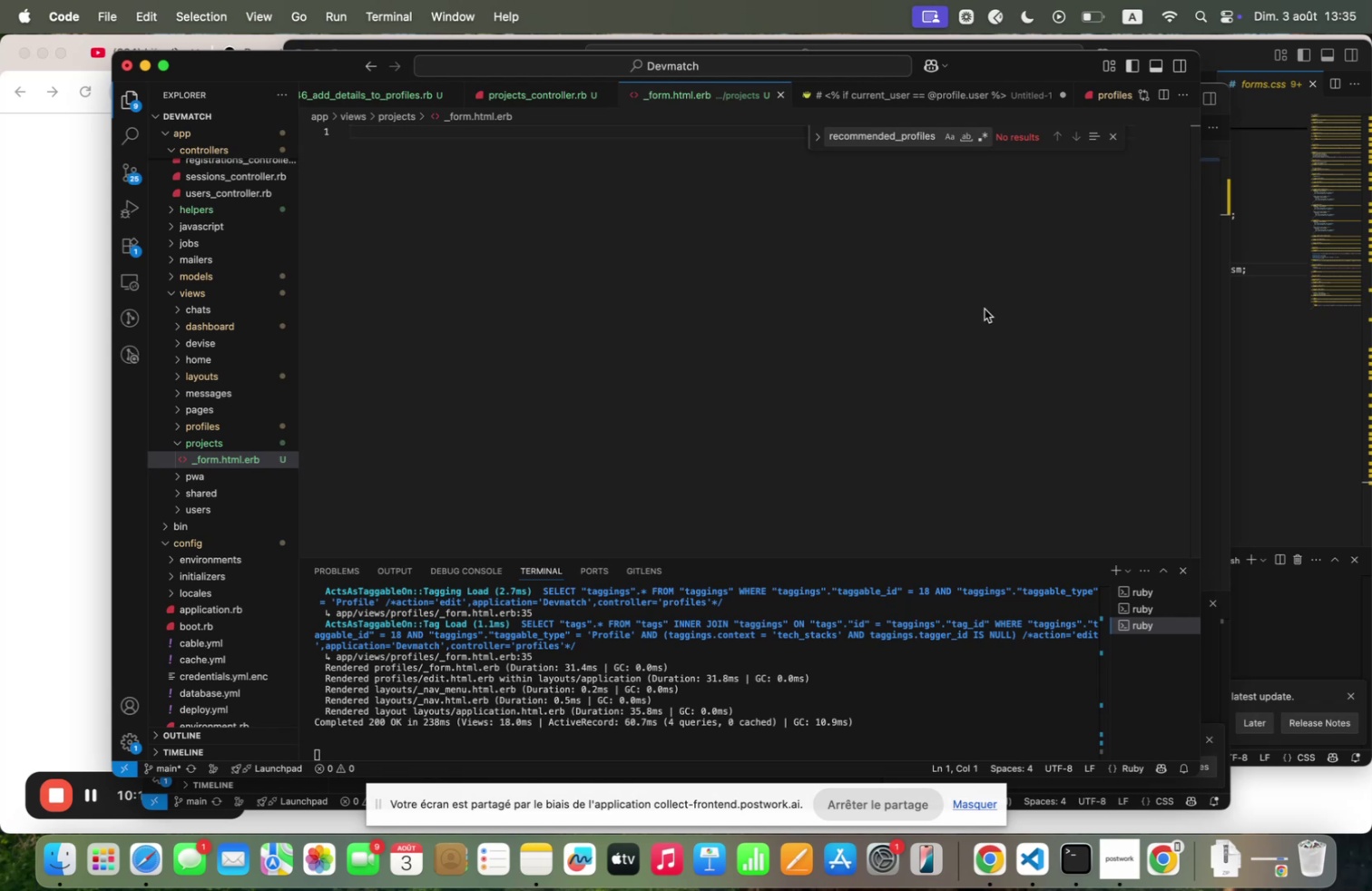 
key(Mute)
 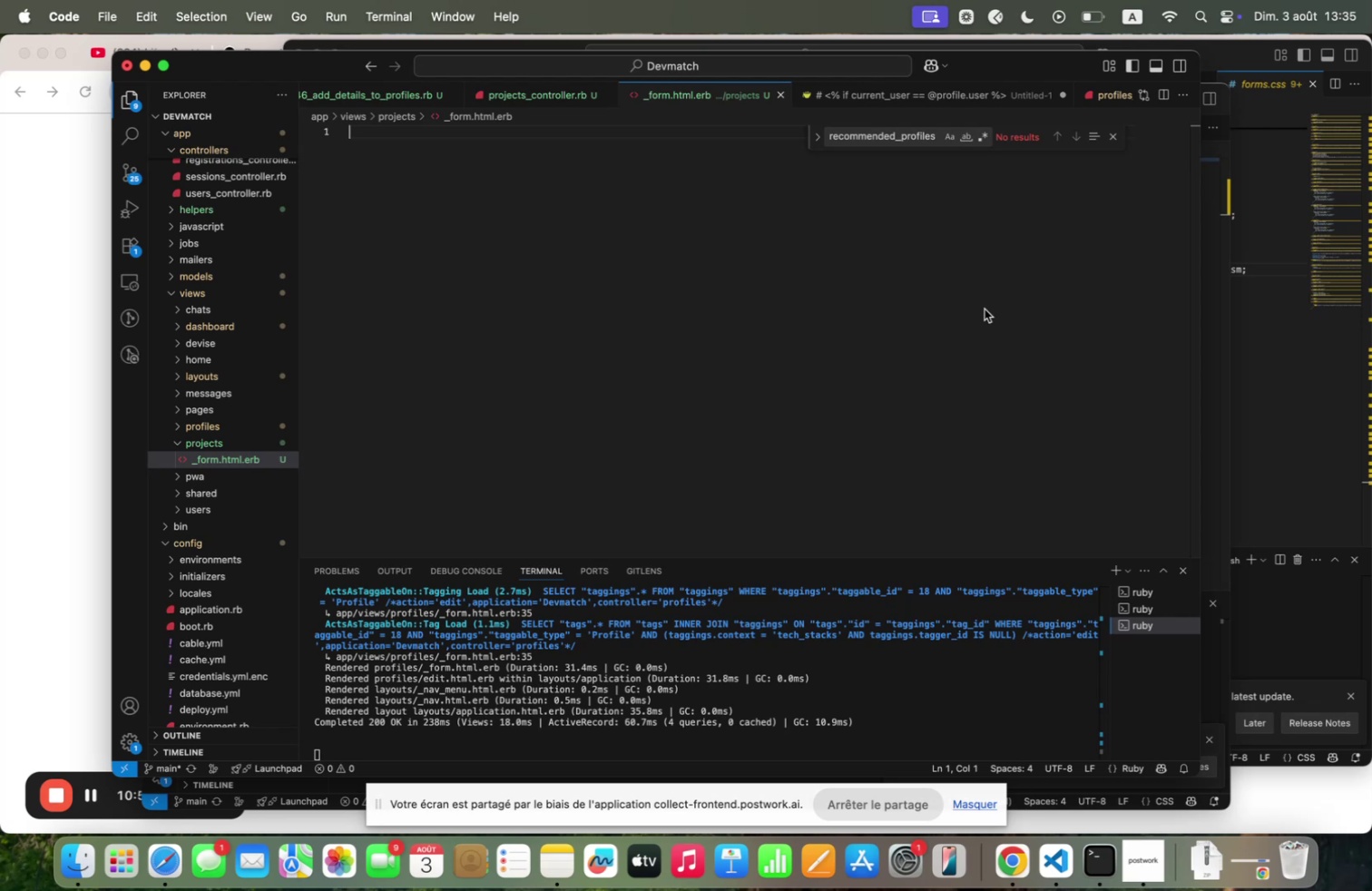 
wait(36.8)
 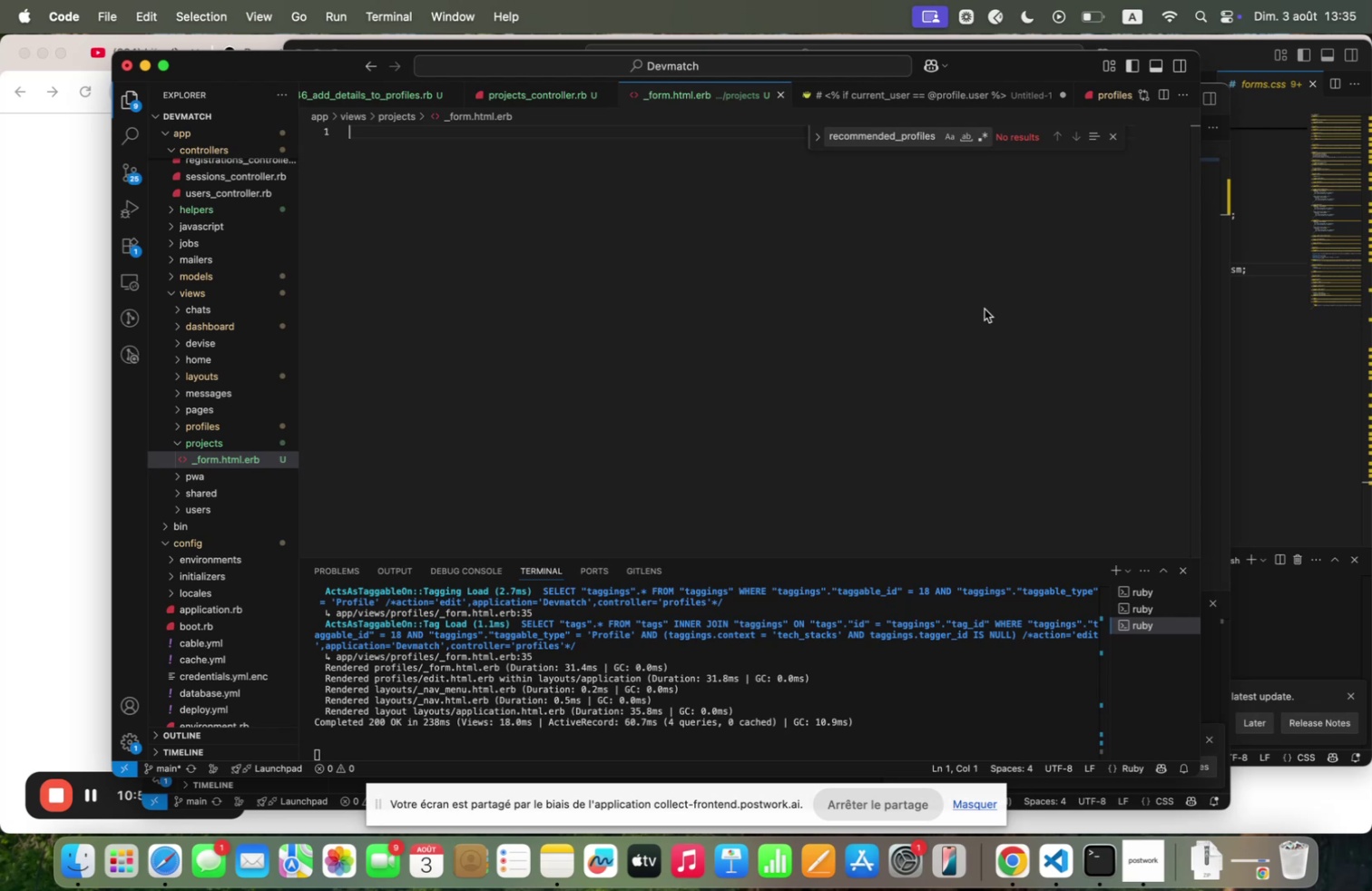 
type(`"/ for;)
 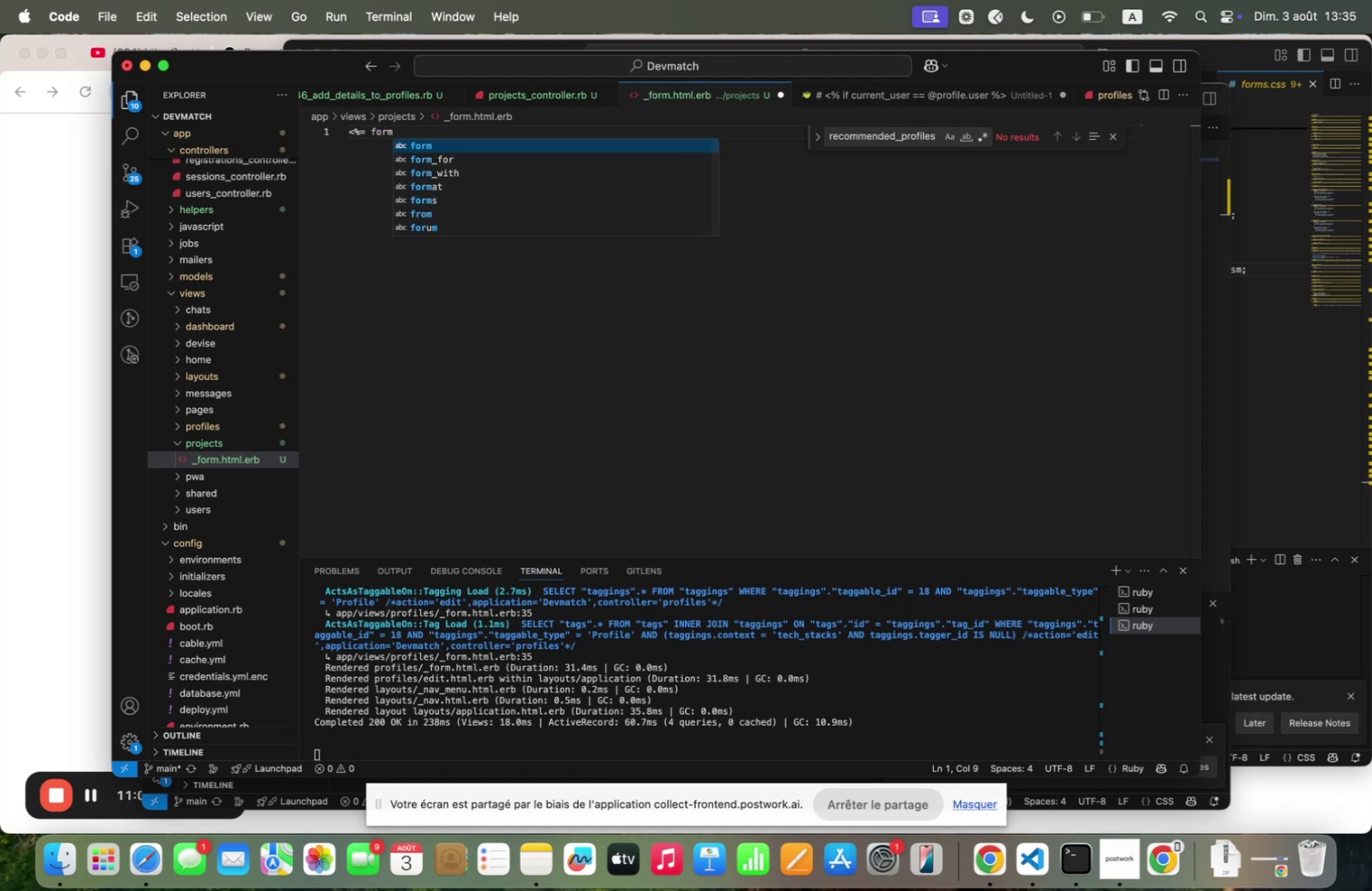 
key(ArrowDown)
 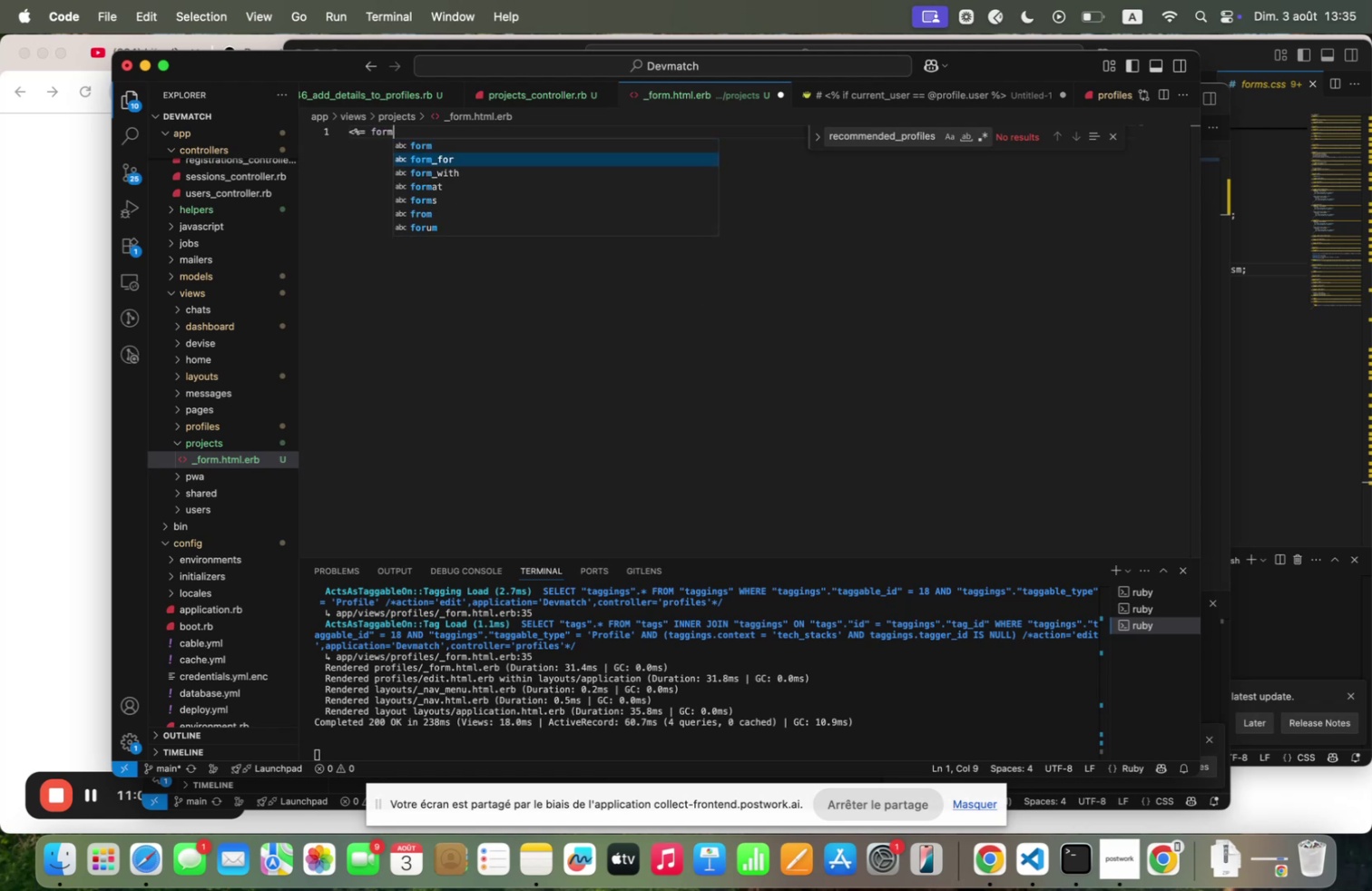 
key(ArrowDown)
 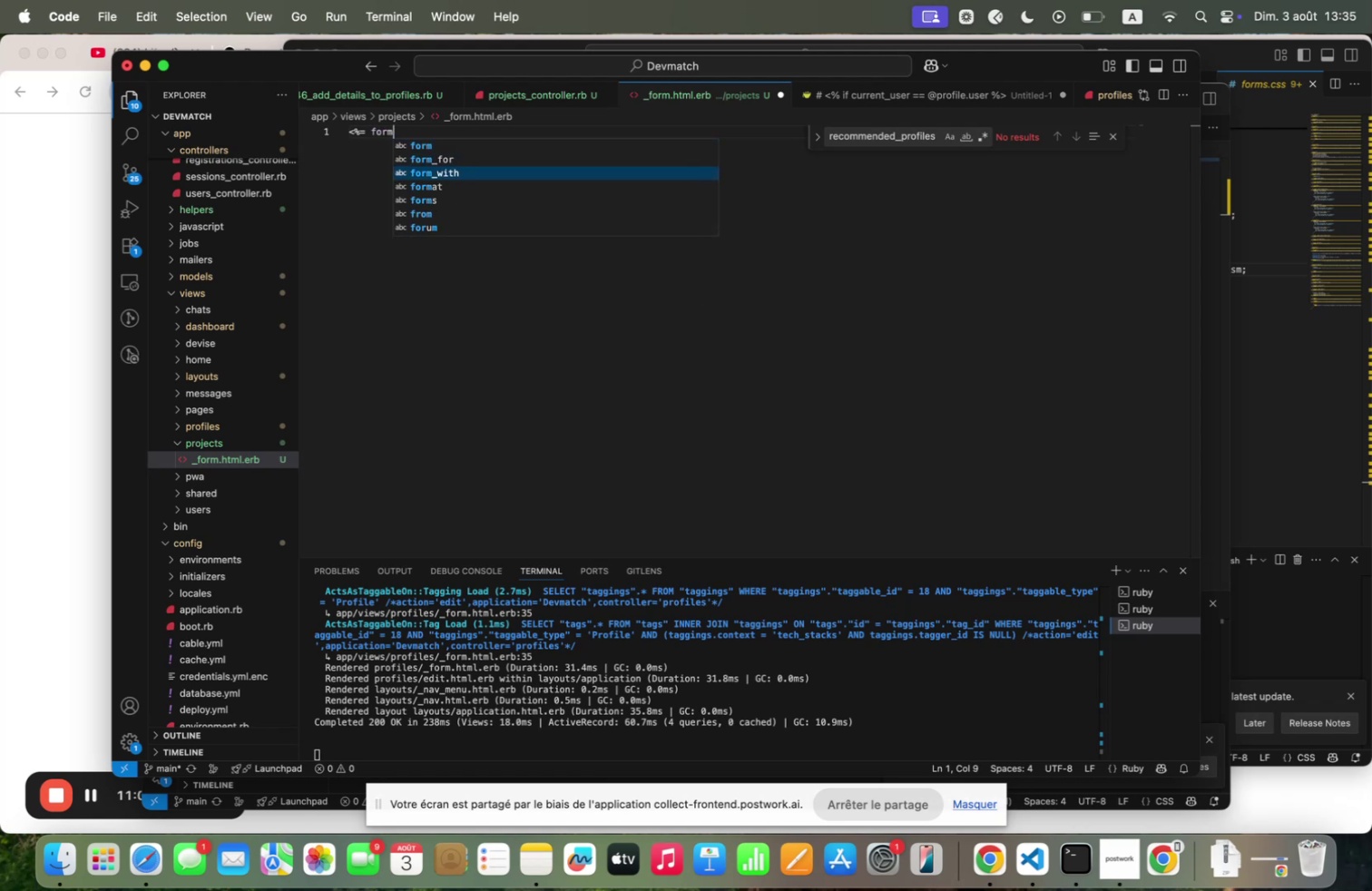 
key(Enter)
 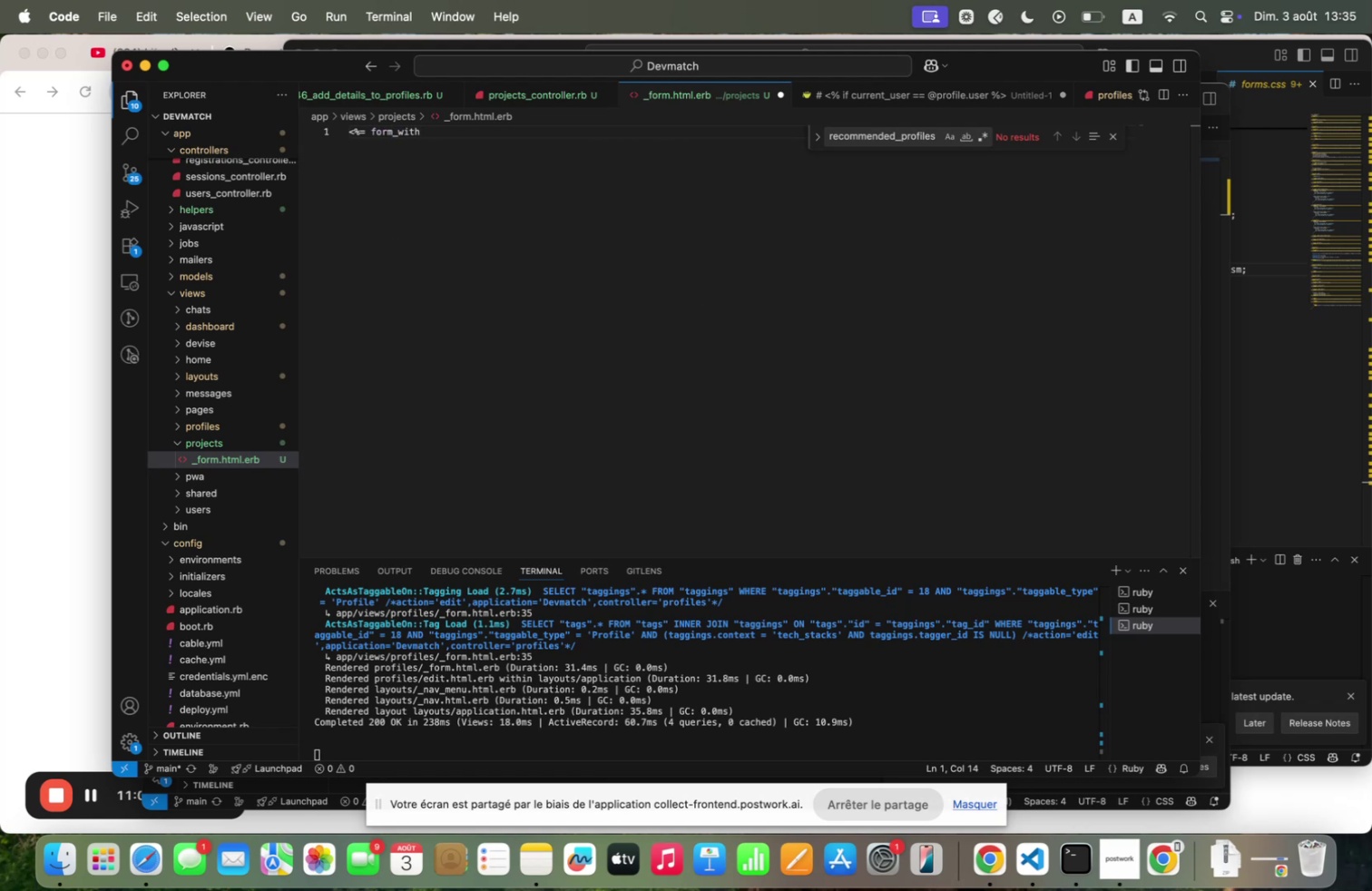 
type( ;odel.)
 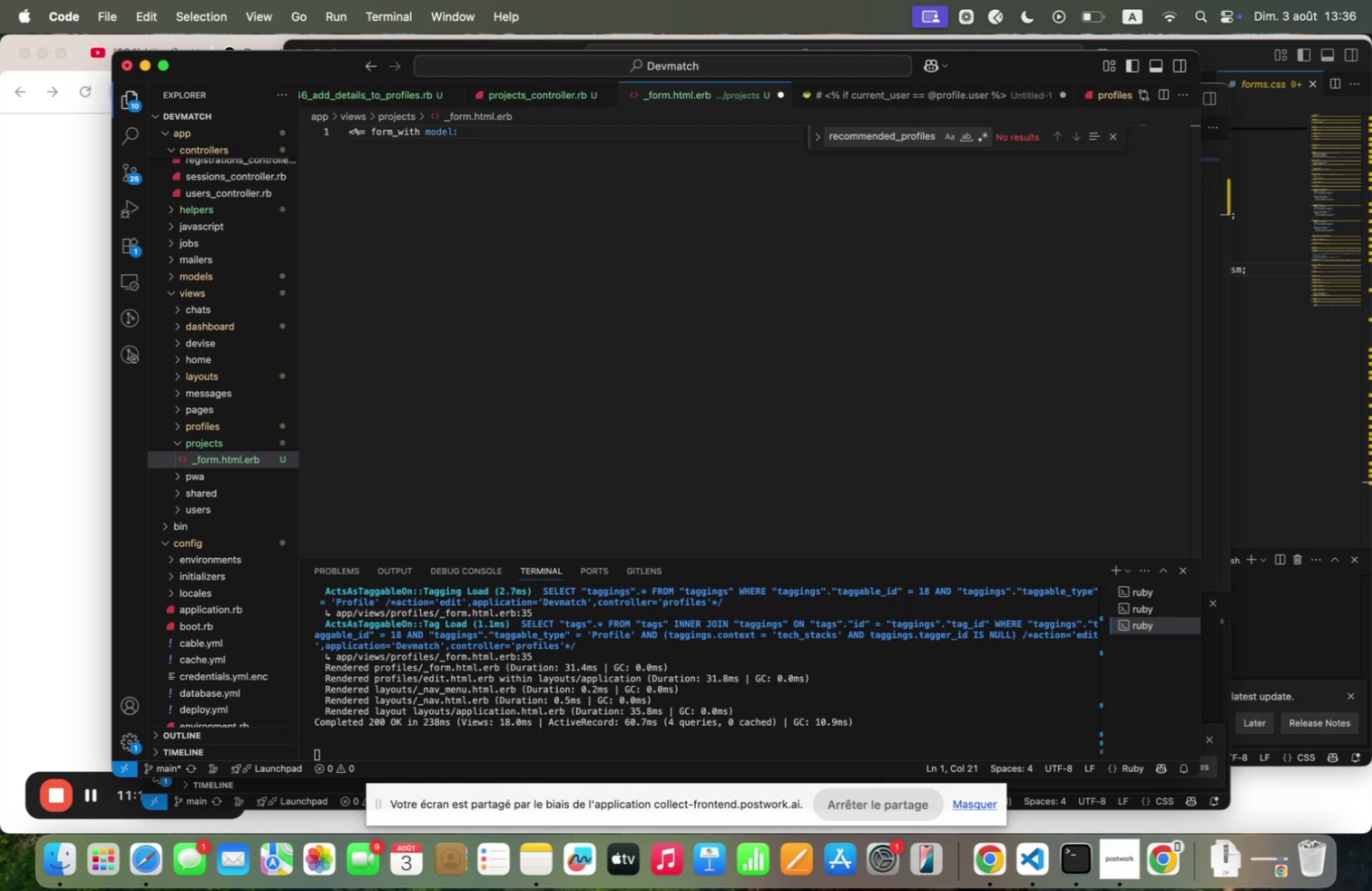 
wait(13.58)
 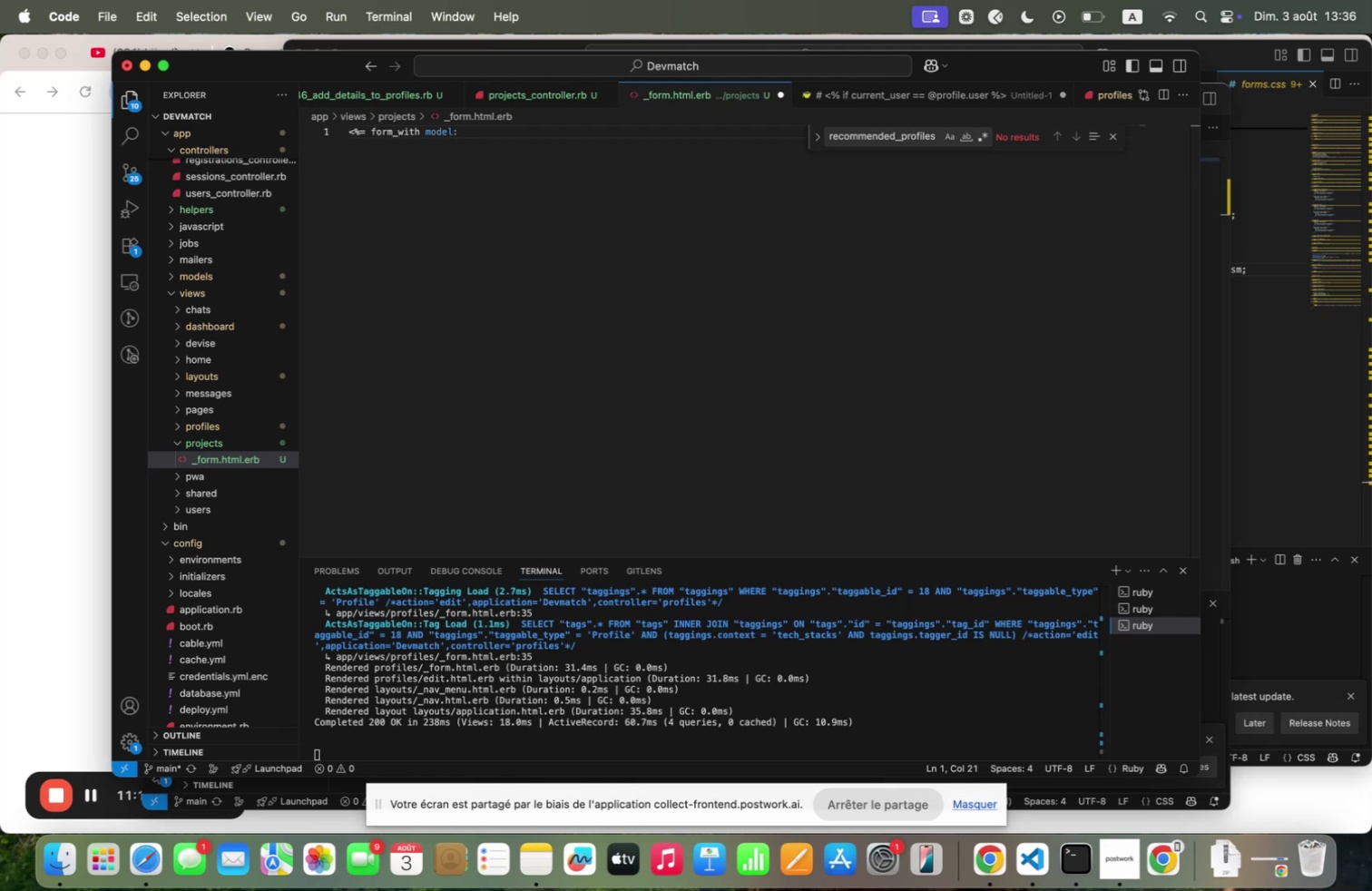 
type(p)
key(Backspace)
type( projectm locql. true mht;l. 5;u)
 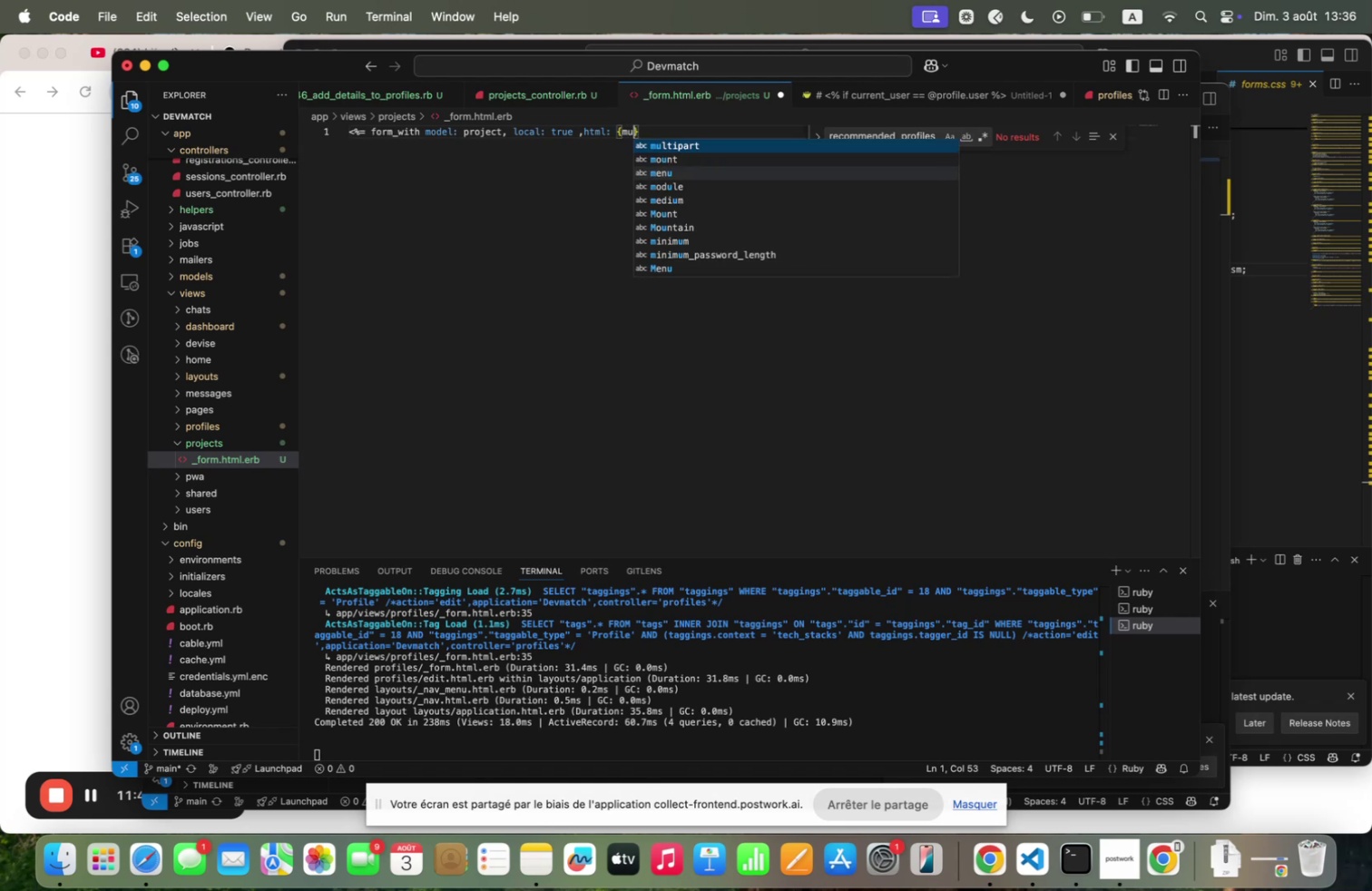 
hold_key(key=AltRight, duration=0.36)
 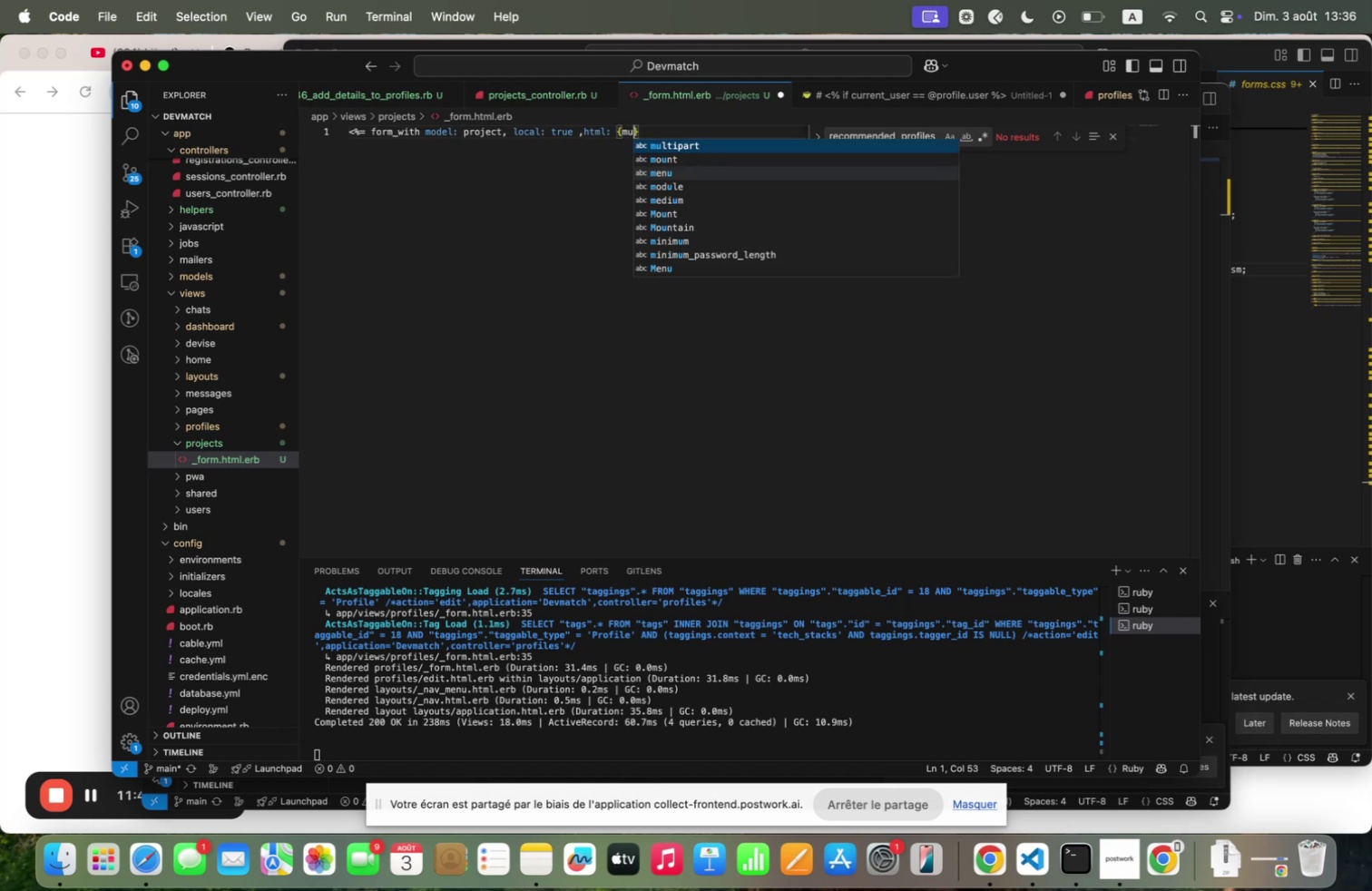 
key(Enter)
 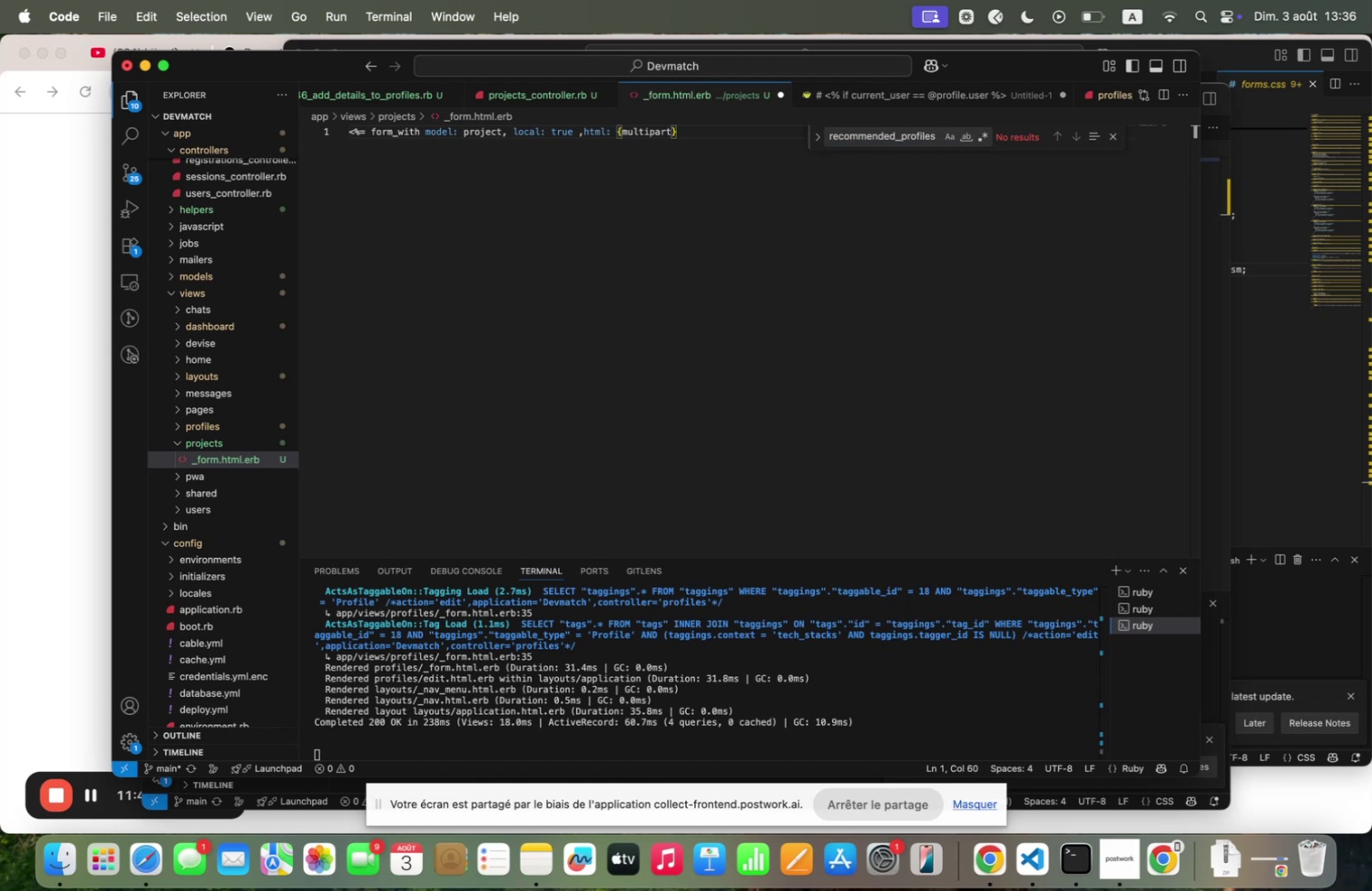 
type(. true)
 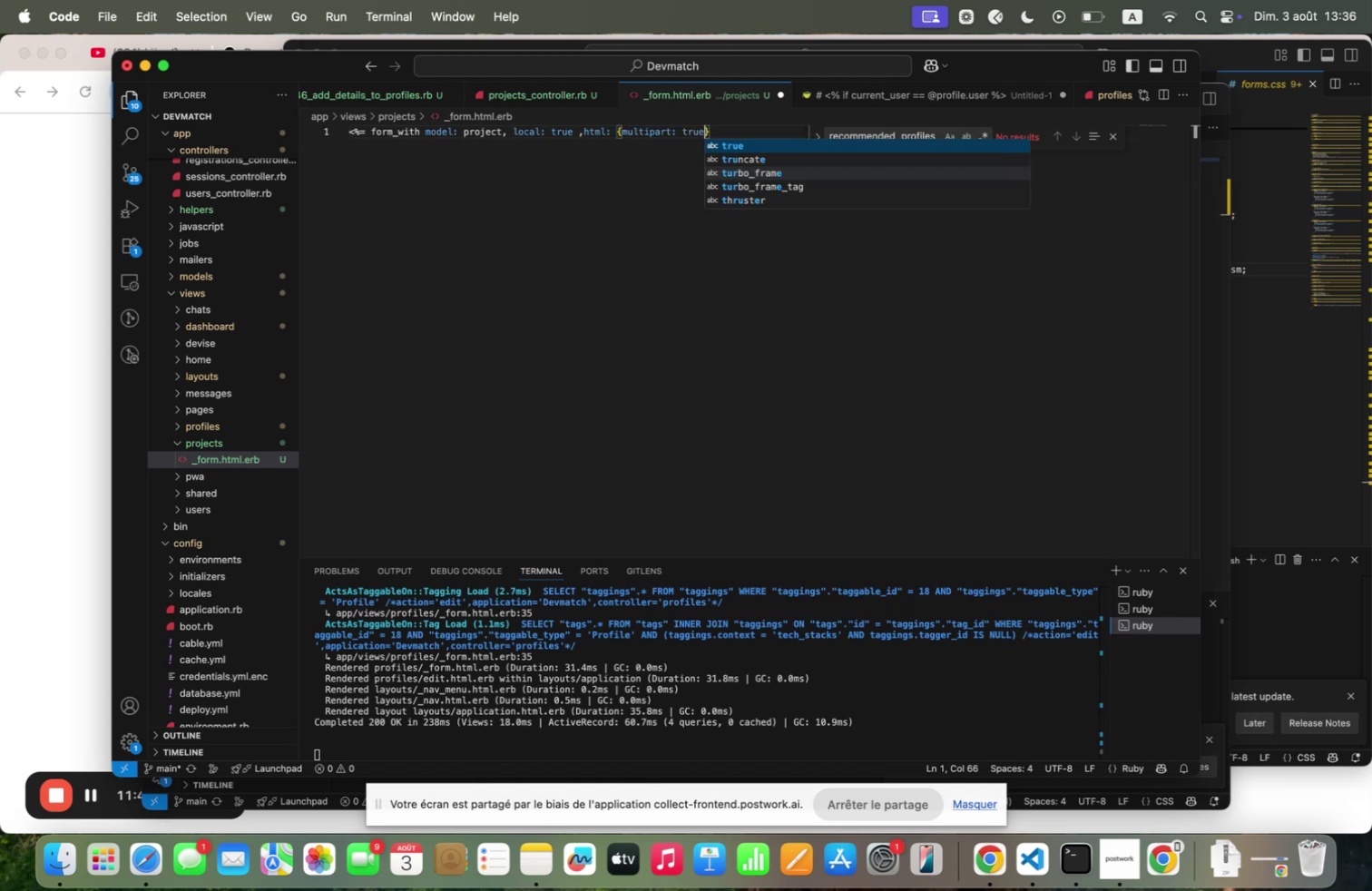 
key(ArrowRight)
 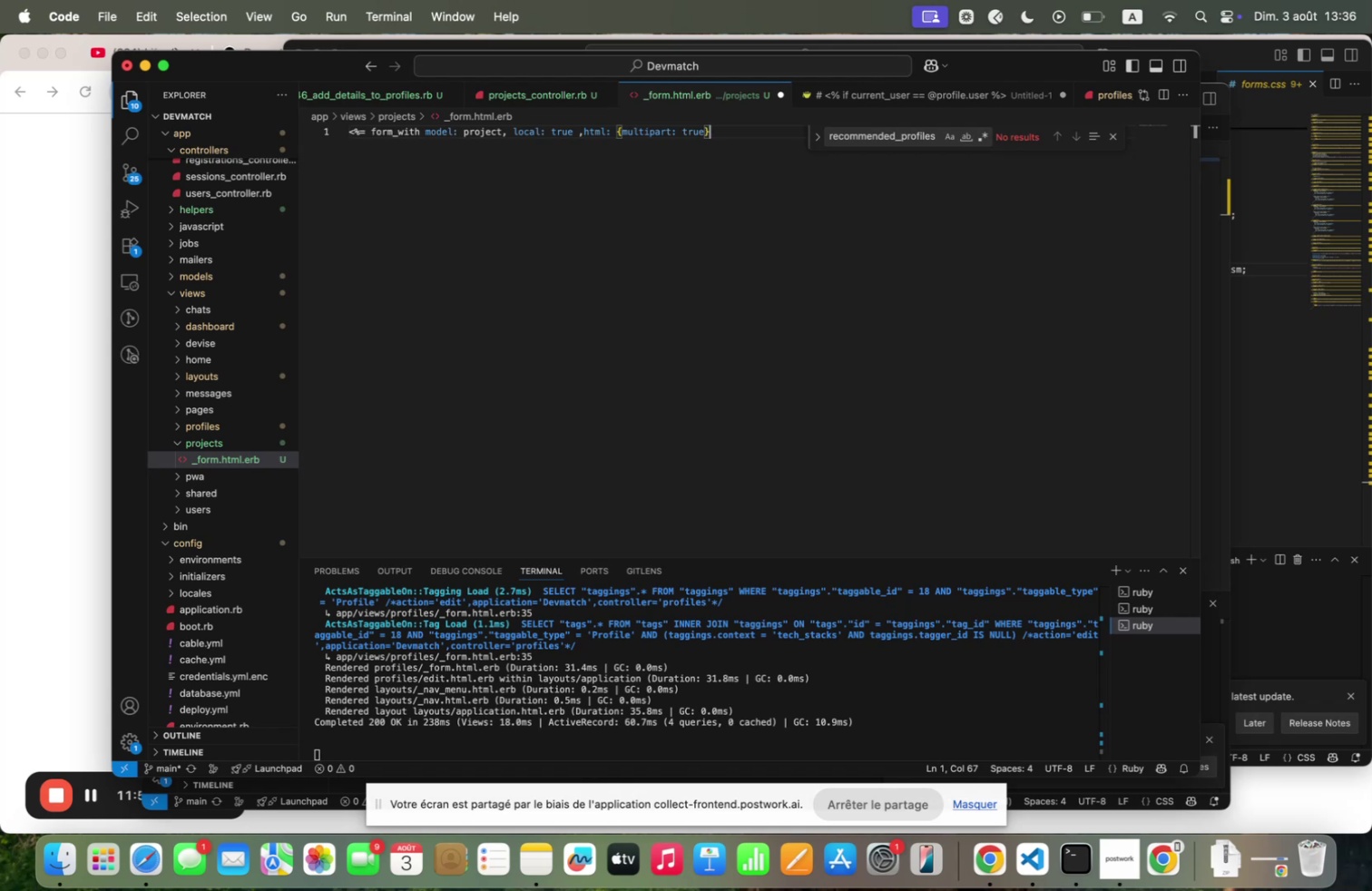 
wait(5.58)
 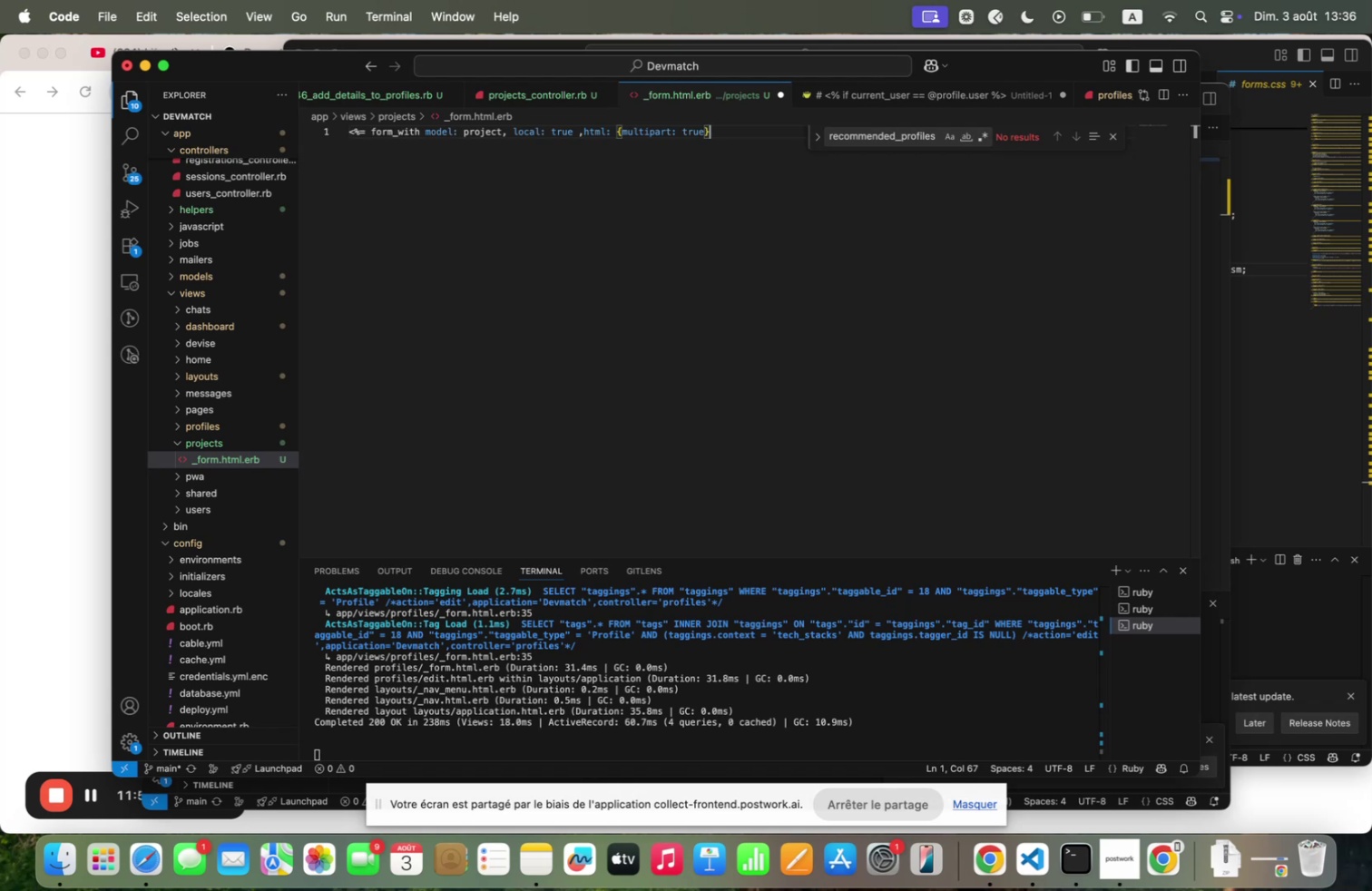 
type(m l)
key(Backspace)
type(clqss/4)
key(Backspace)
type(3;qx=z=)
 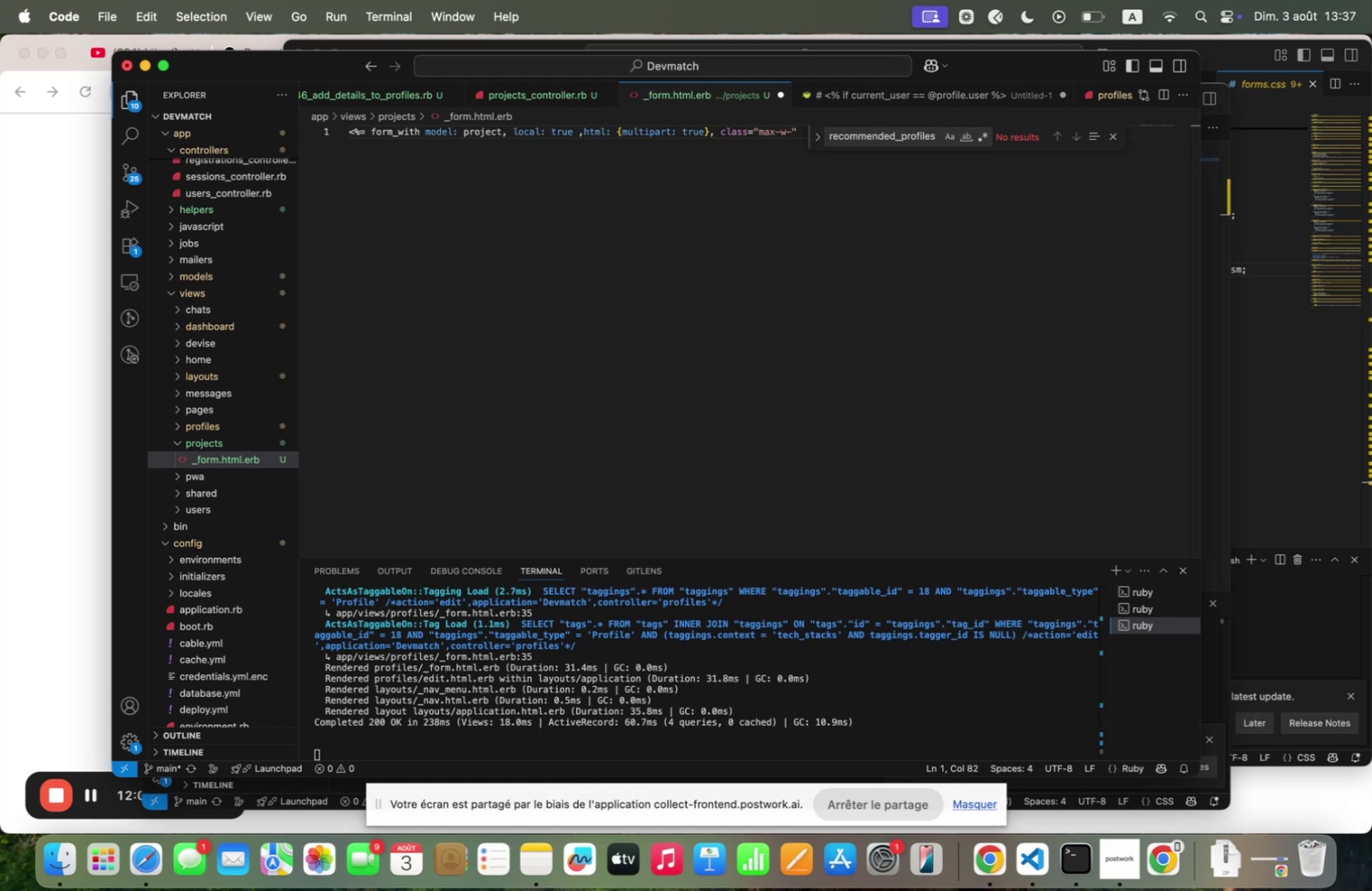 
type(xl ;x=quto )
 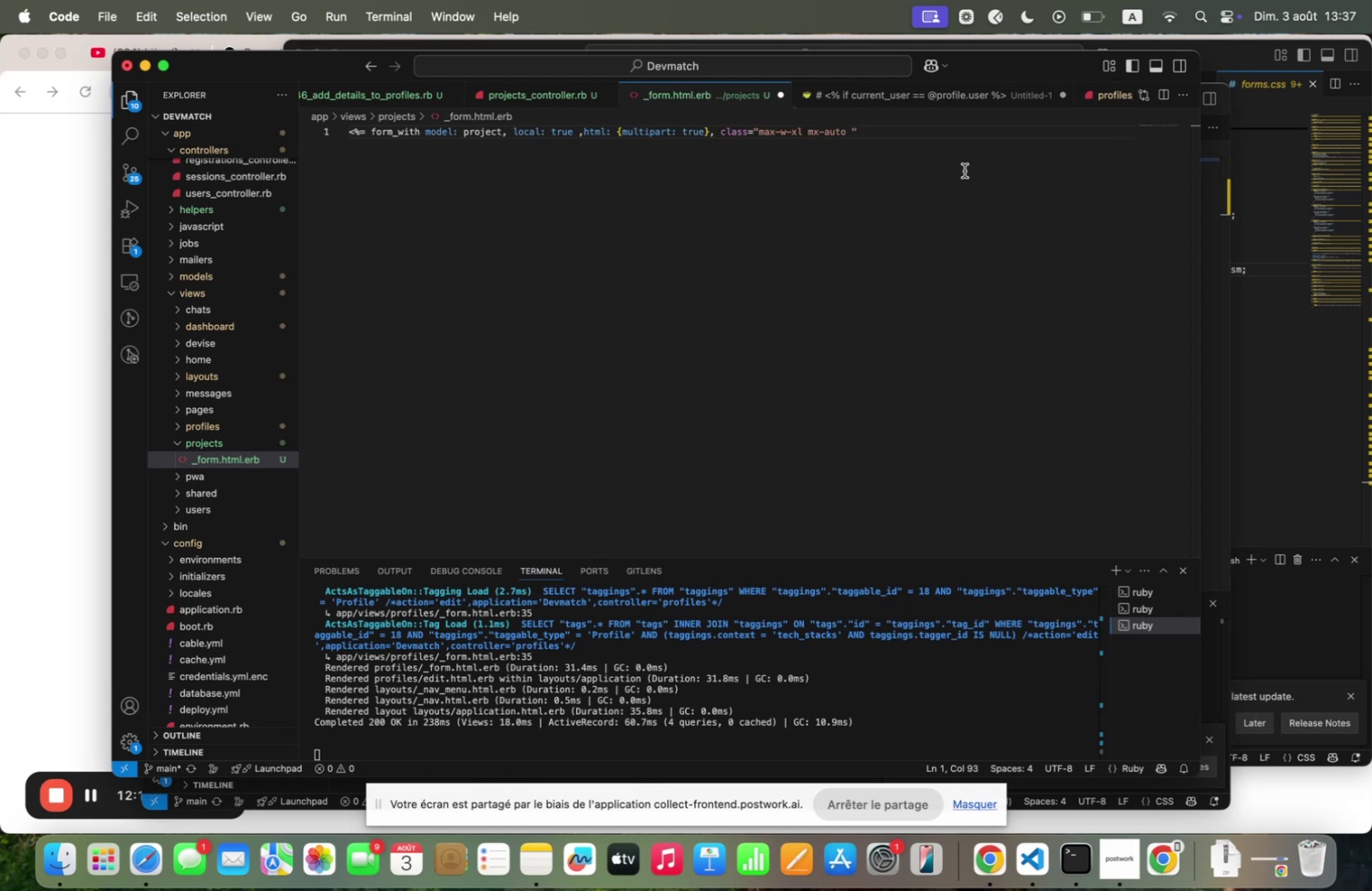 
type(bg=zhite shqdoz rounded=lg p=^)
 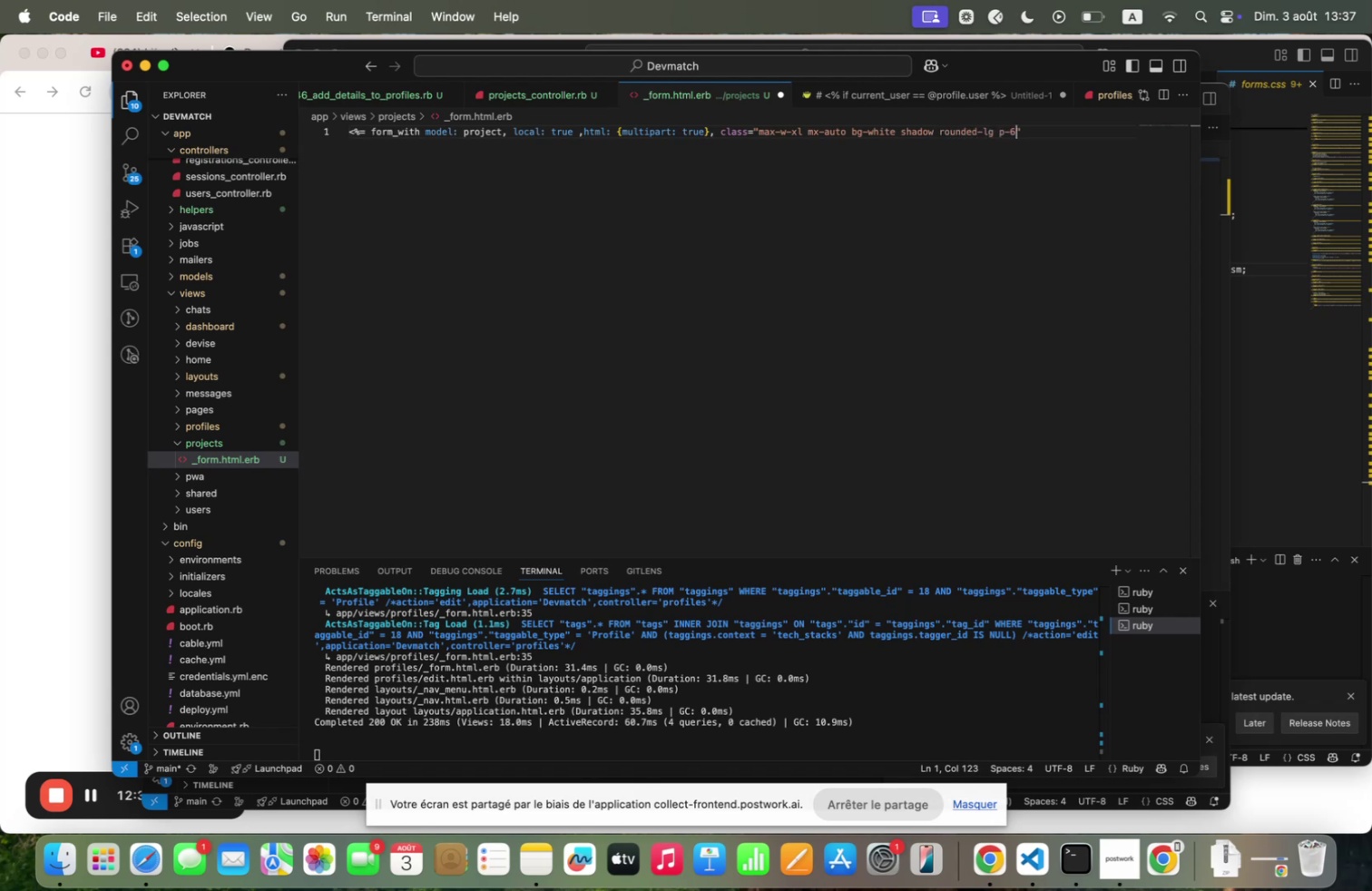 
key(ArrowRight)
 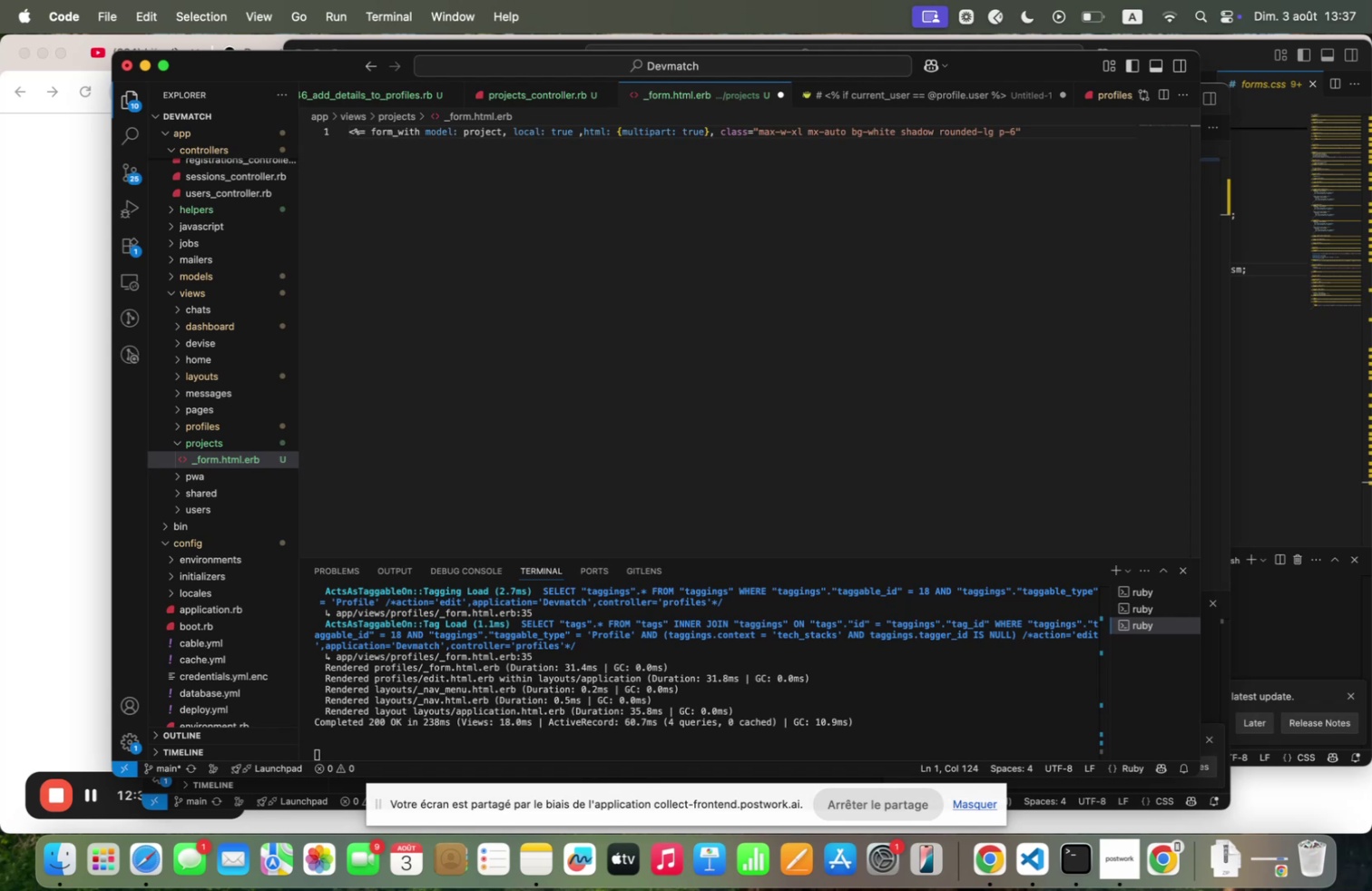 
type( do )
 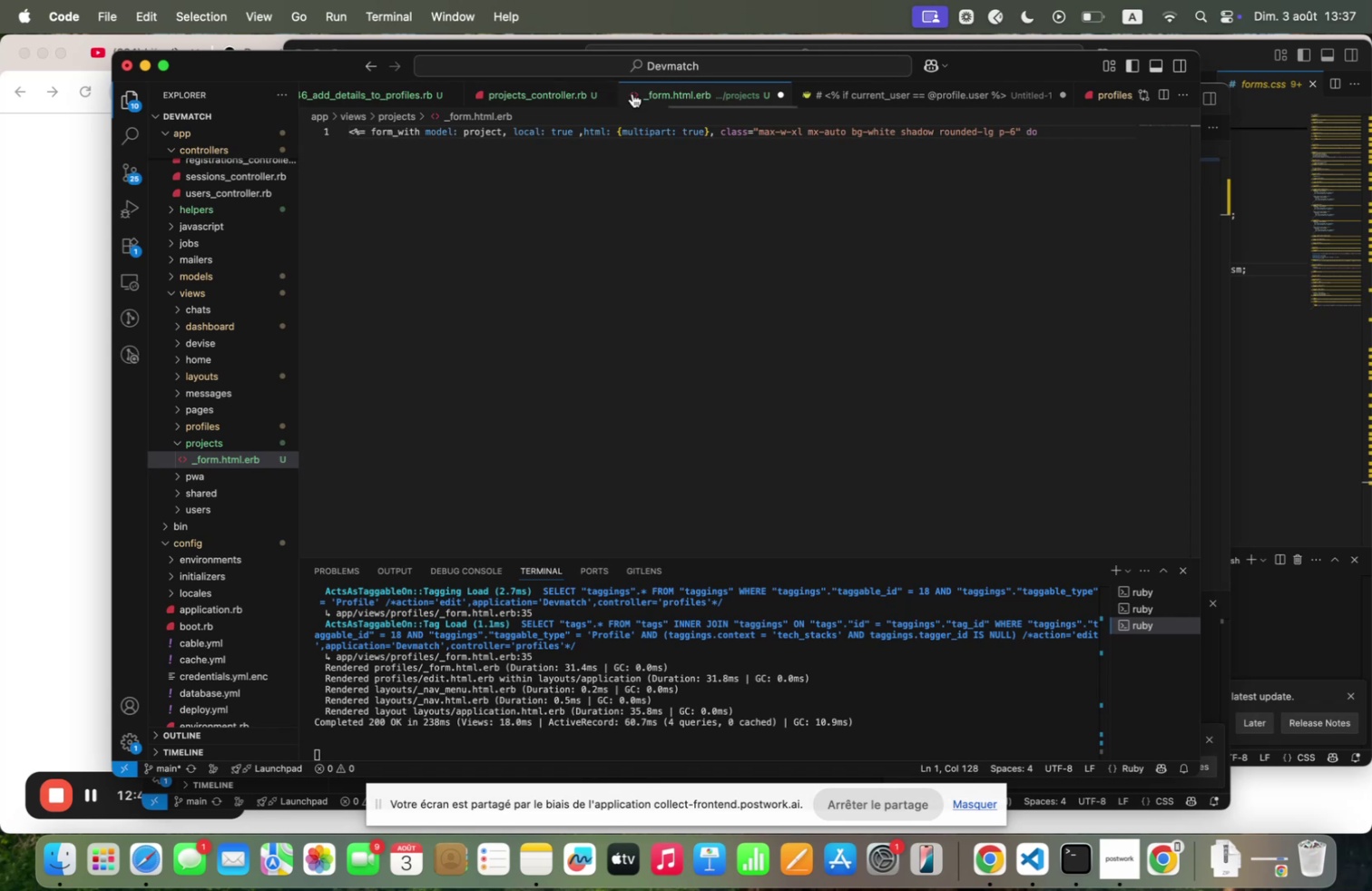 
left_click([606, 93])
 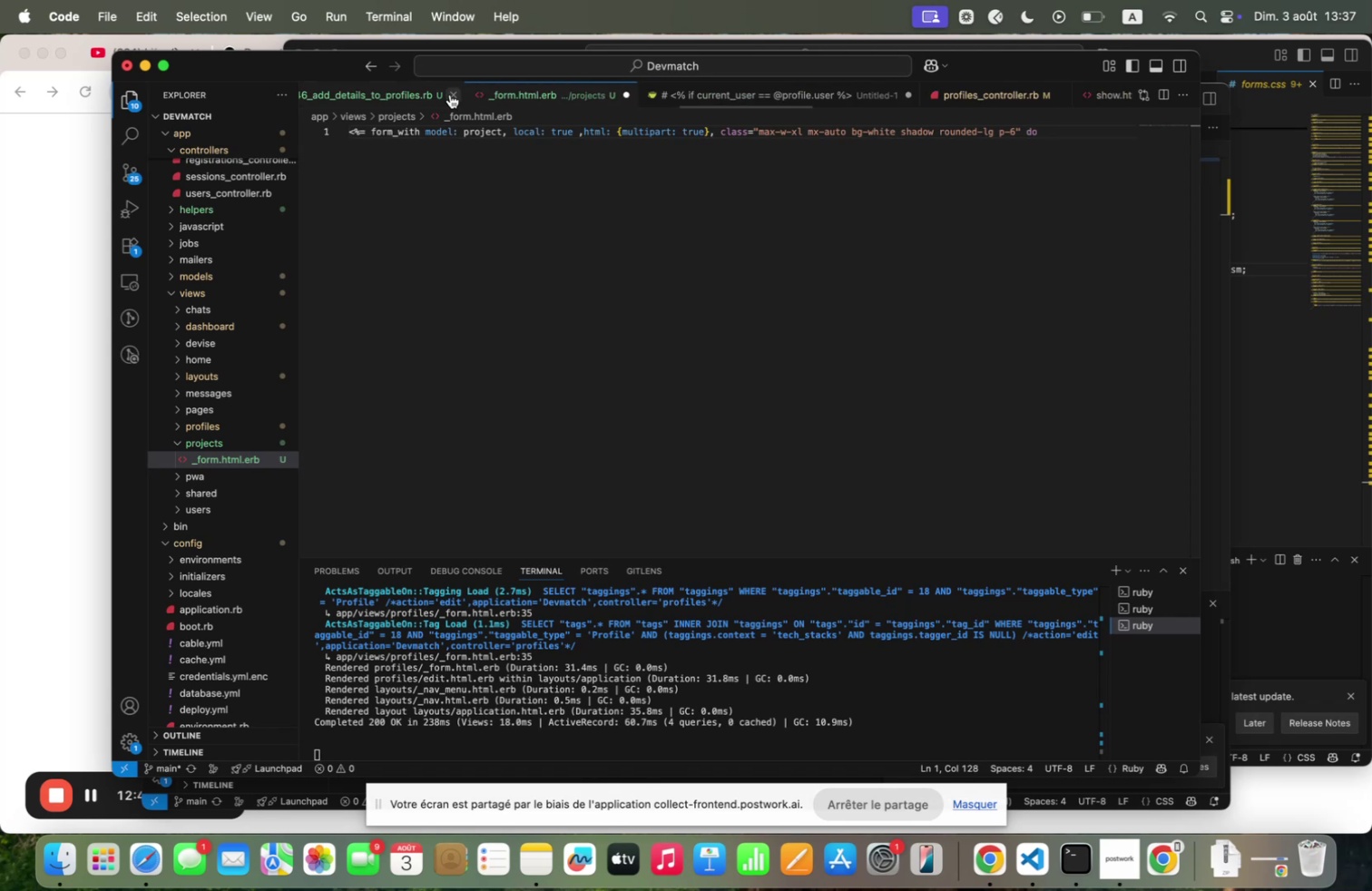 
left_click([450, 94])
 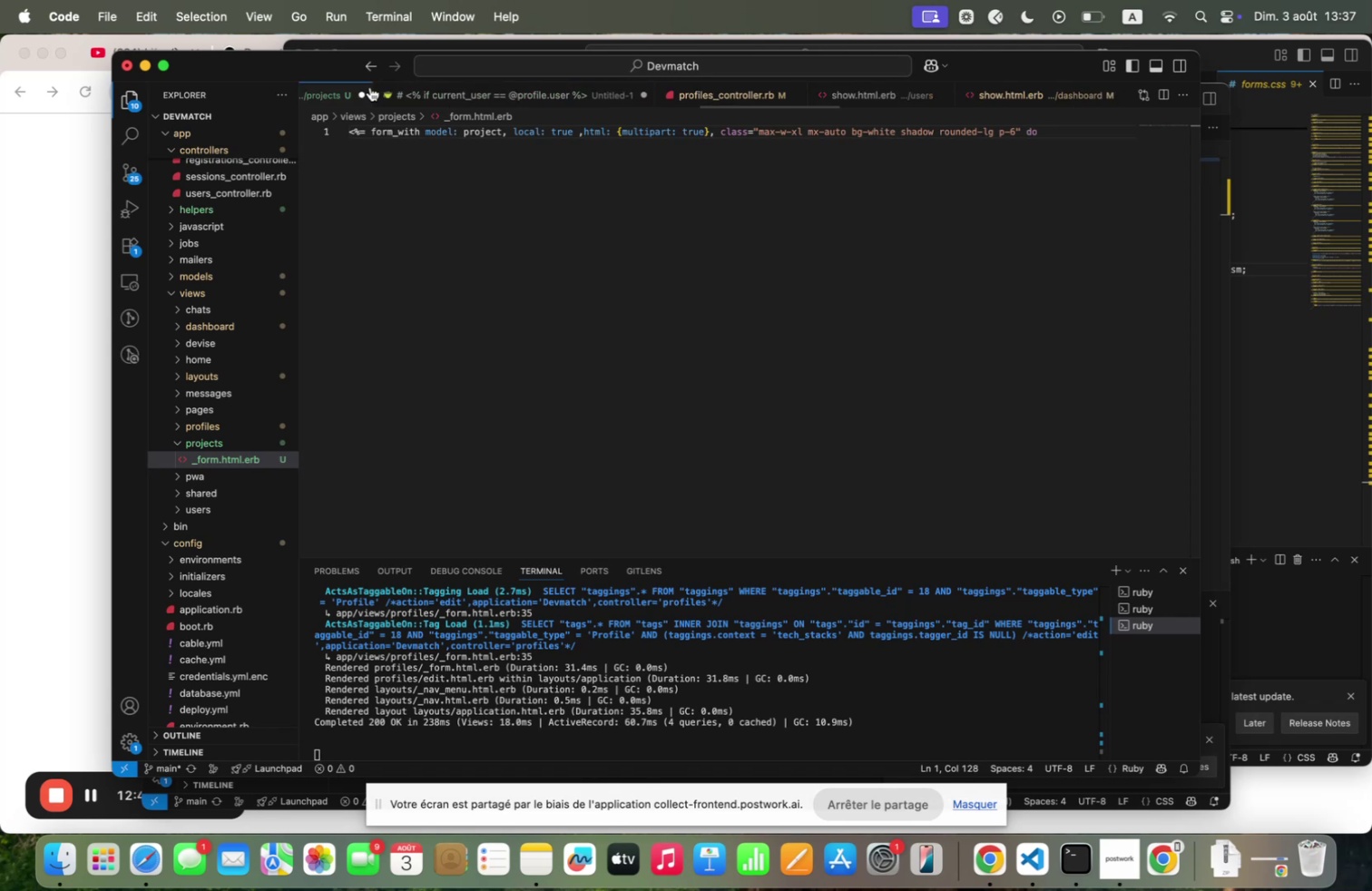 
scroll: coordinate [394, 98], scroll_direction: up, amount: 26.0
 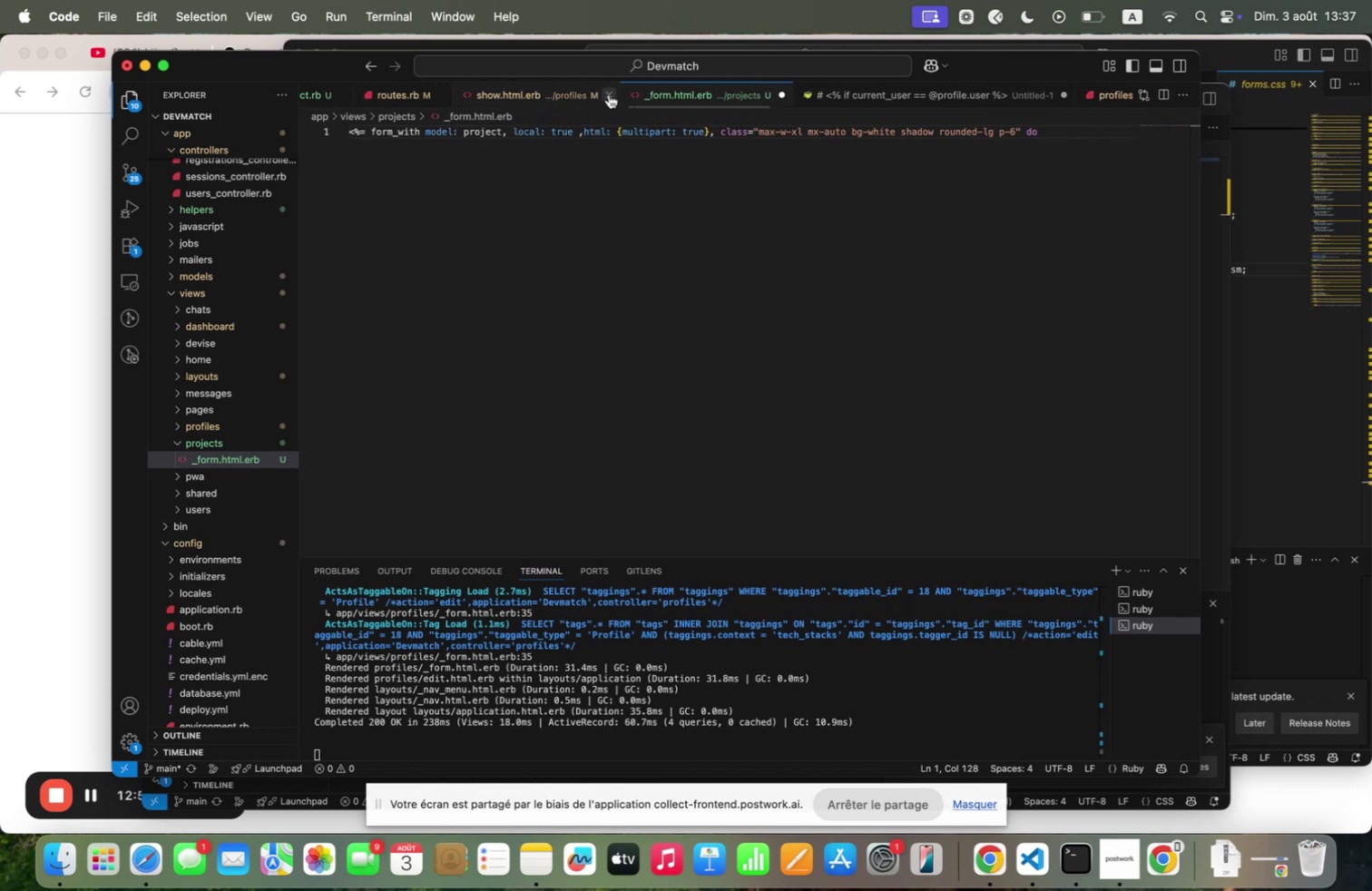 
left_click([609, 94])
 